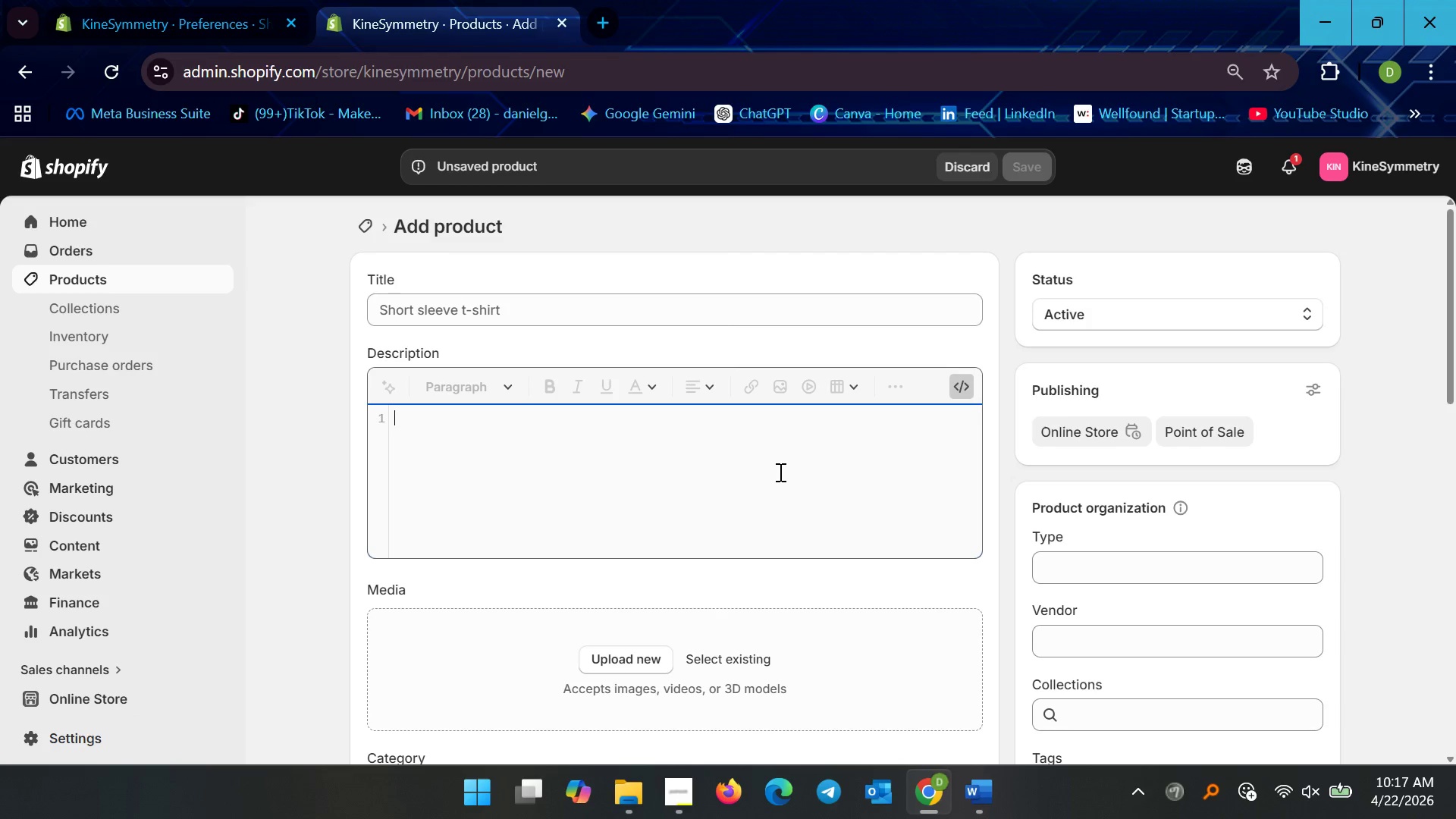 
key(Control+V)
 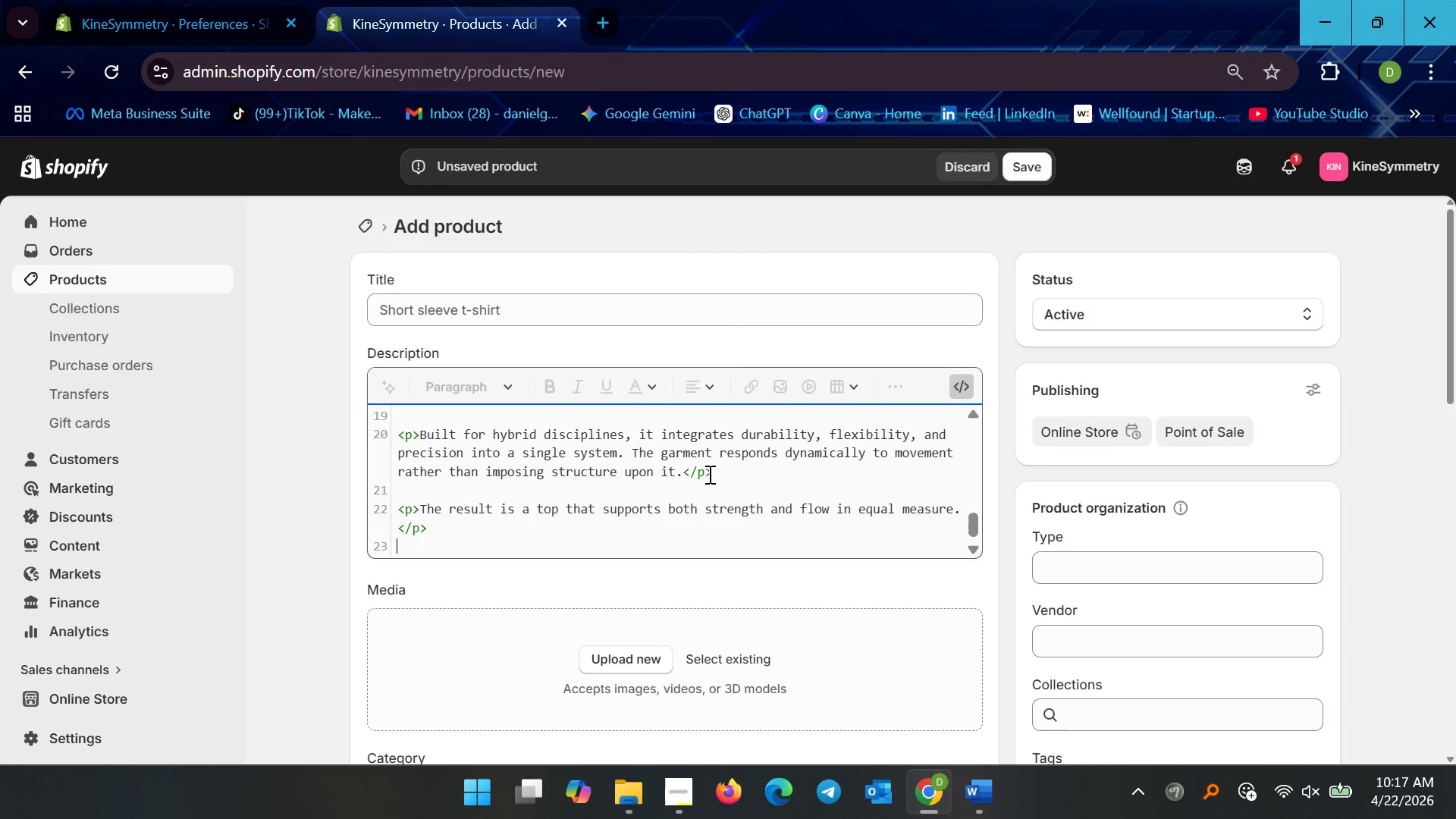 
scroll: coordinate [638, 457], scroll_direction: up, amount: 14.0
 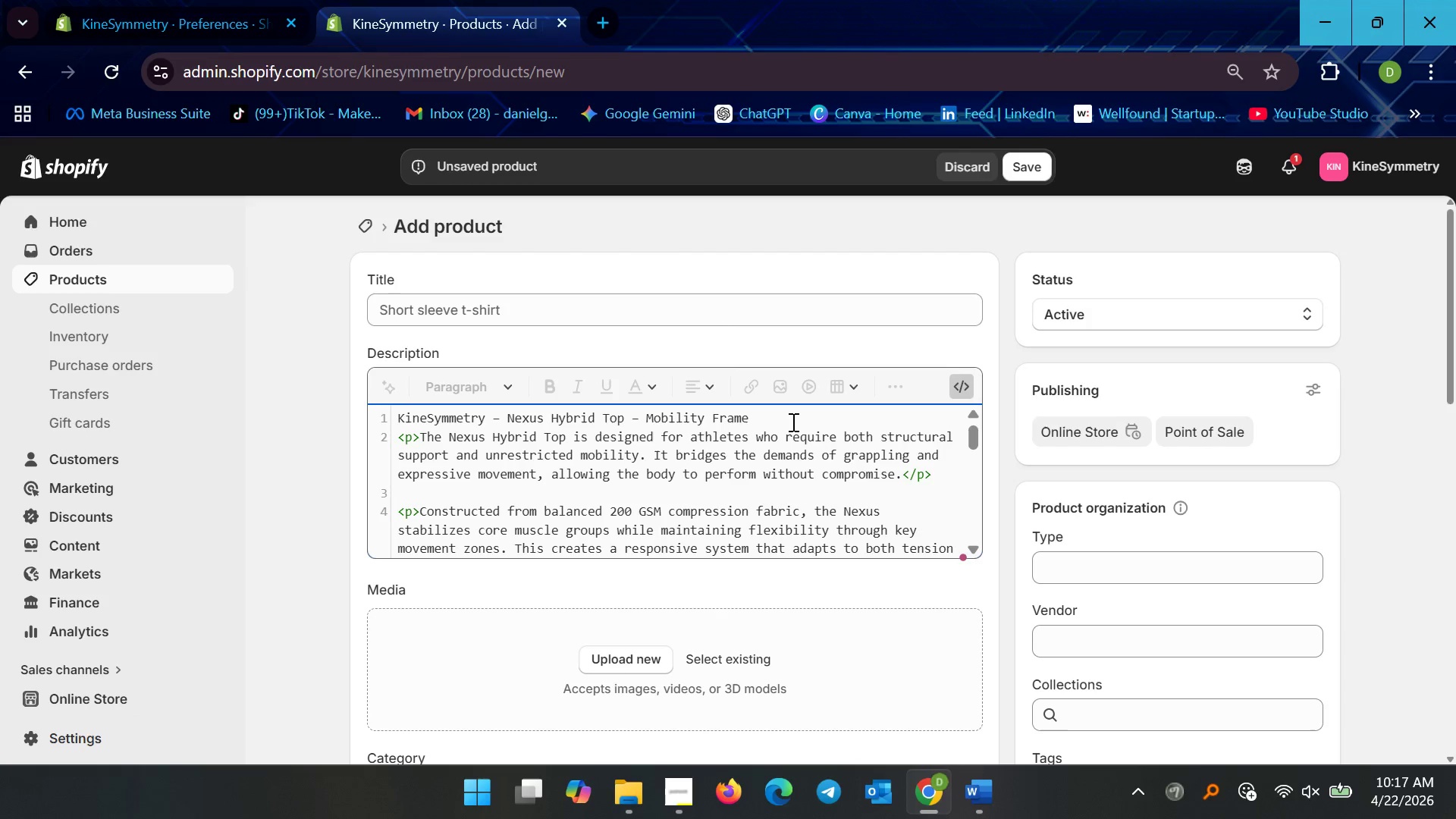 
left_click_drag(start_coordinate=[780, 422], to_coordinate=[368, 416])
 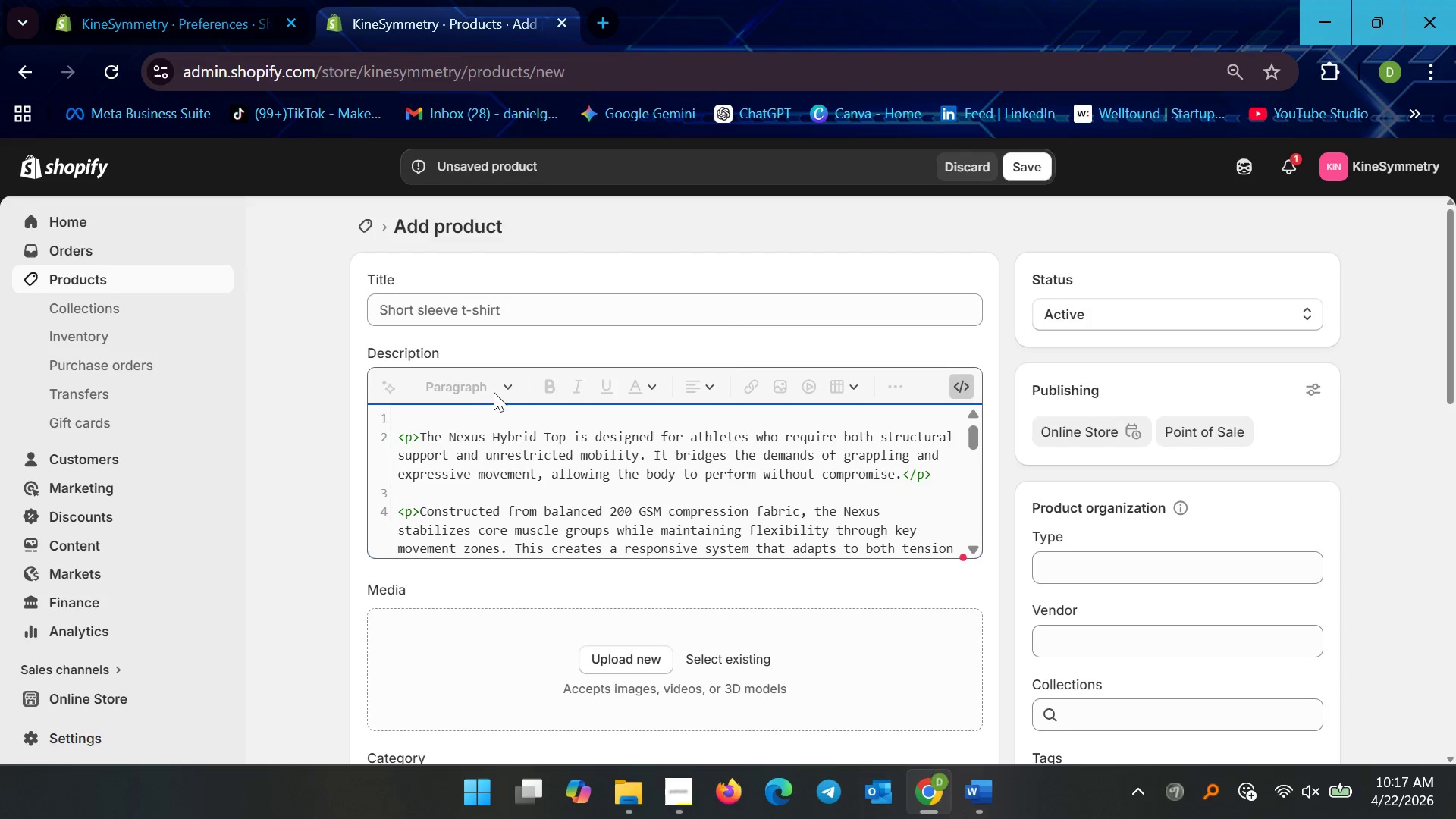 
key(Control+X)
 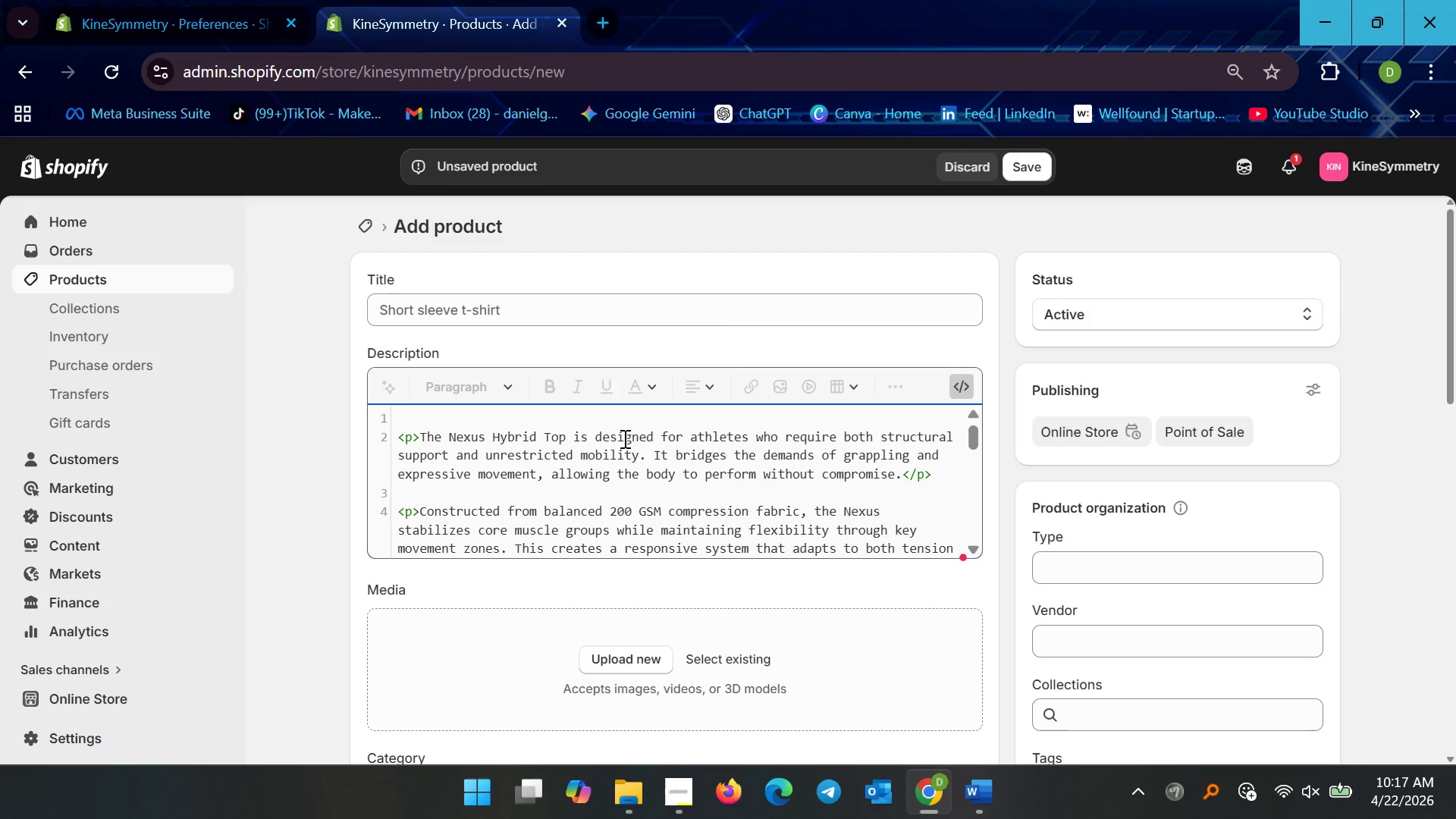 
key(Delete)
 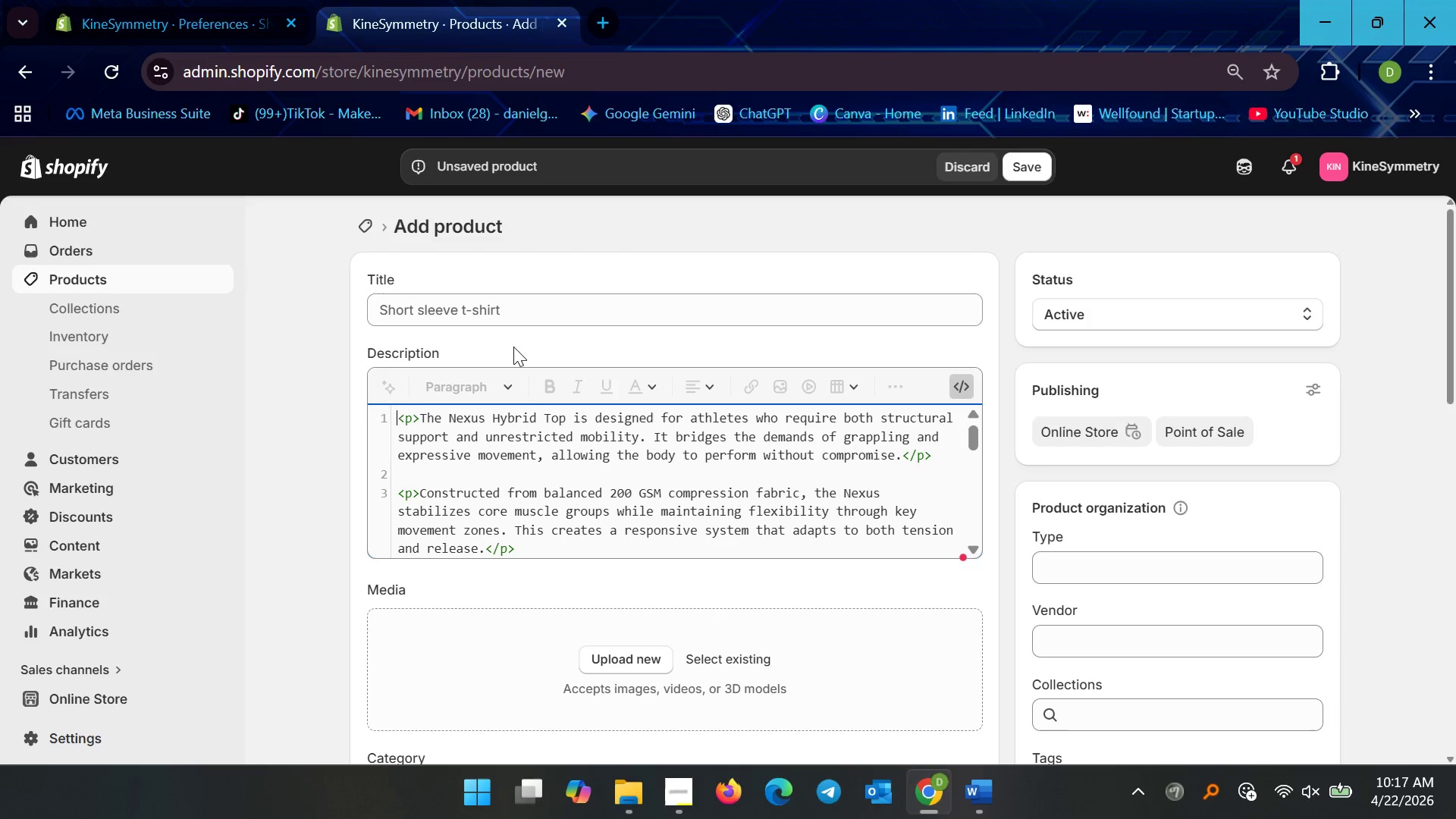 
left_click([513, 315])
 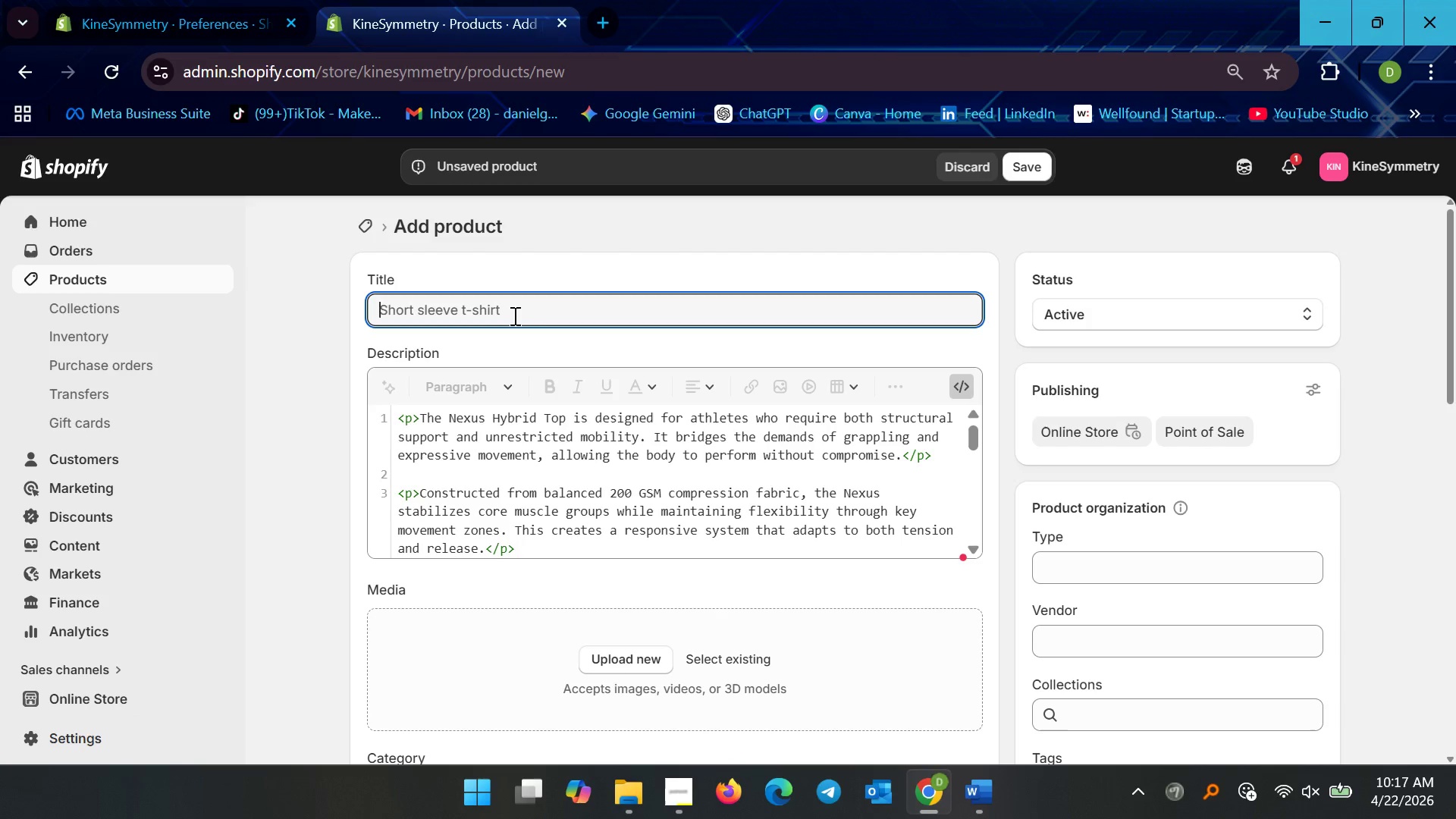 
key(Control+V)
 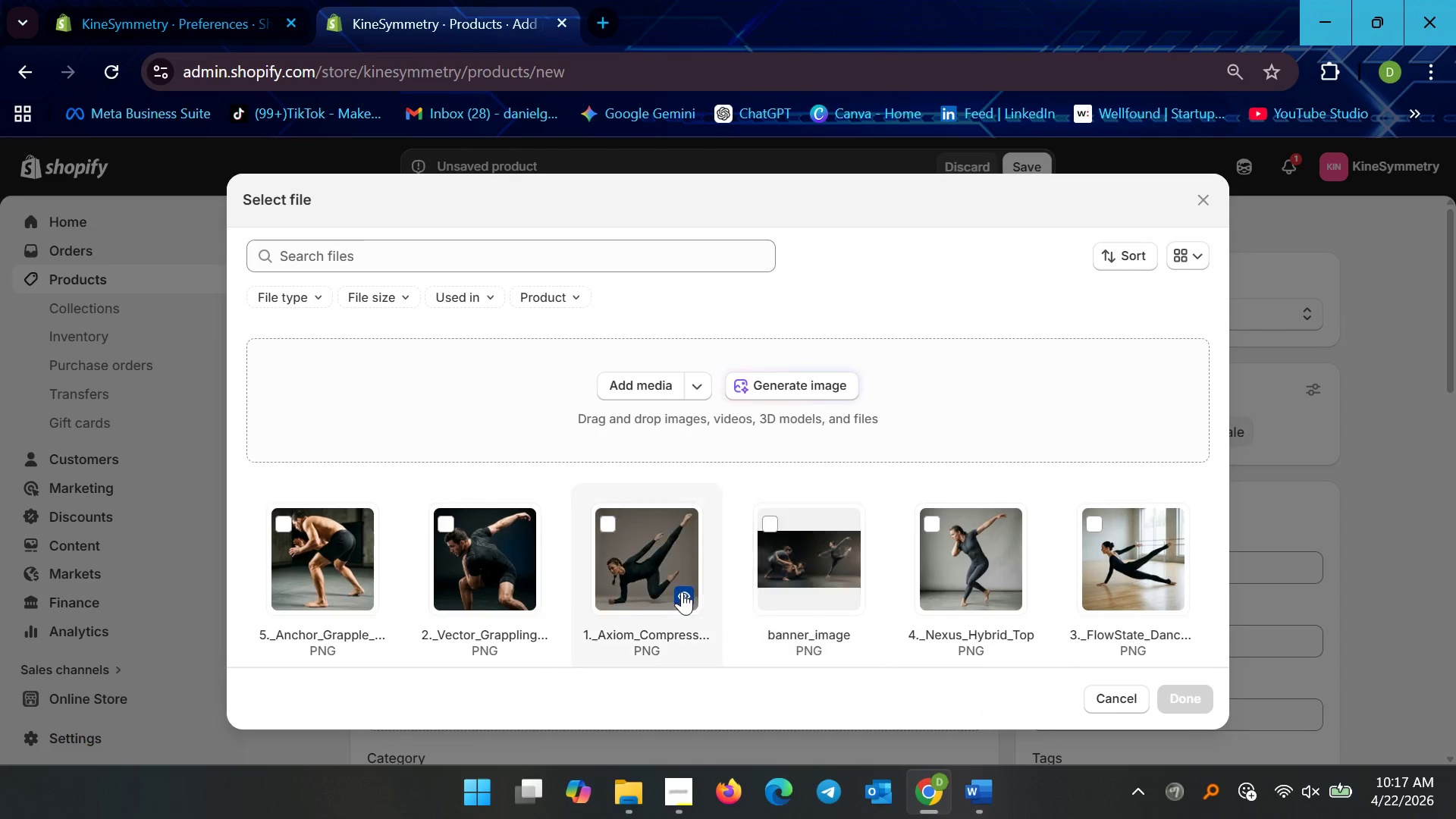 
left_click([934, 583])
 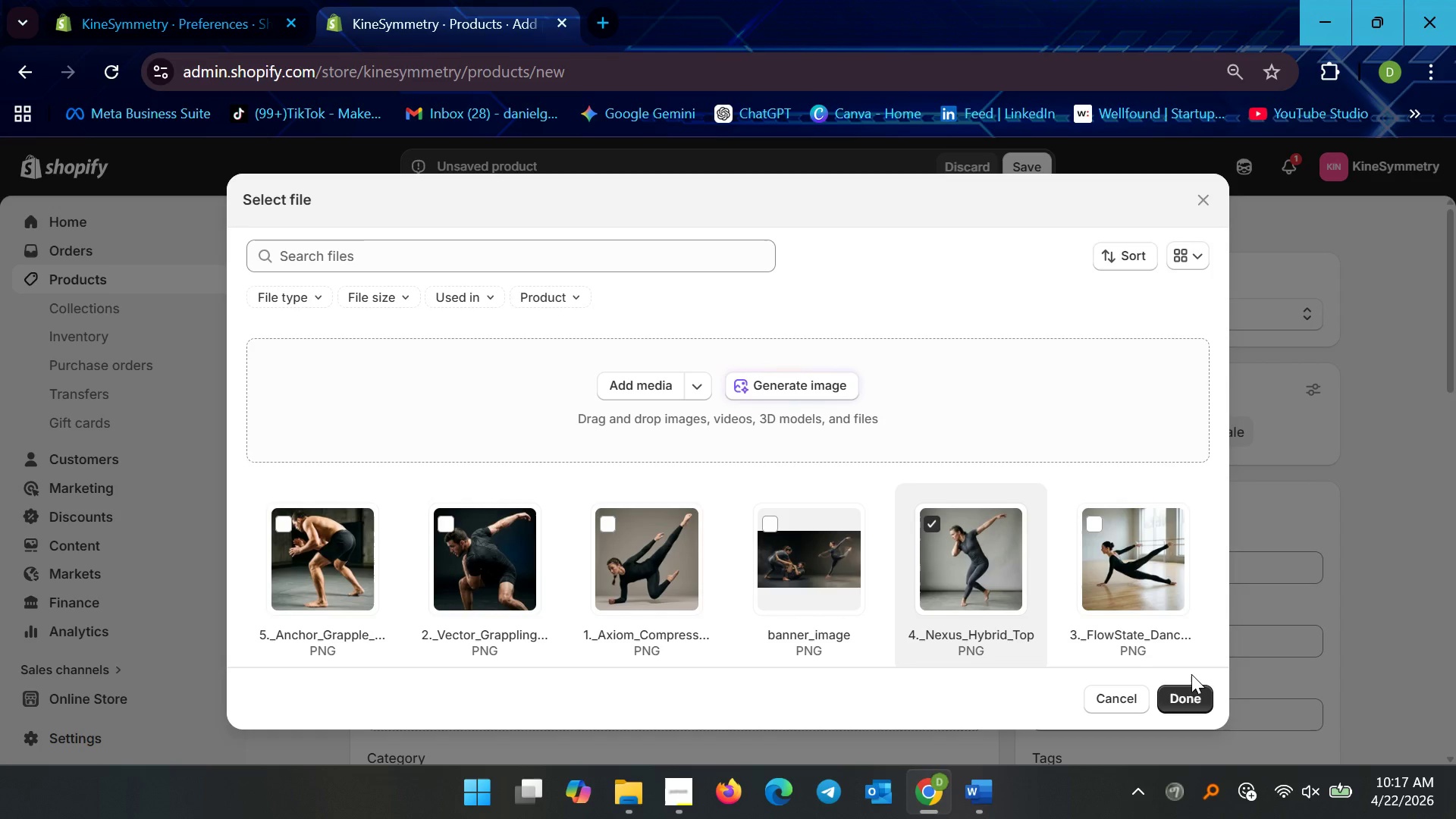 
left_click([1186, 696])
 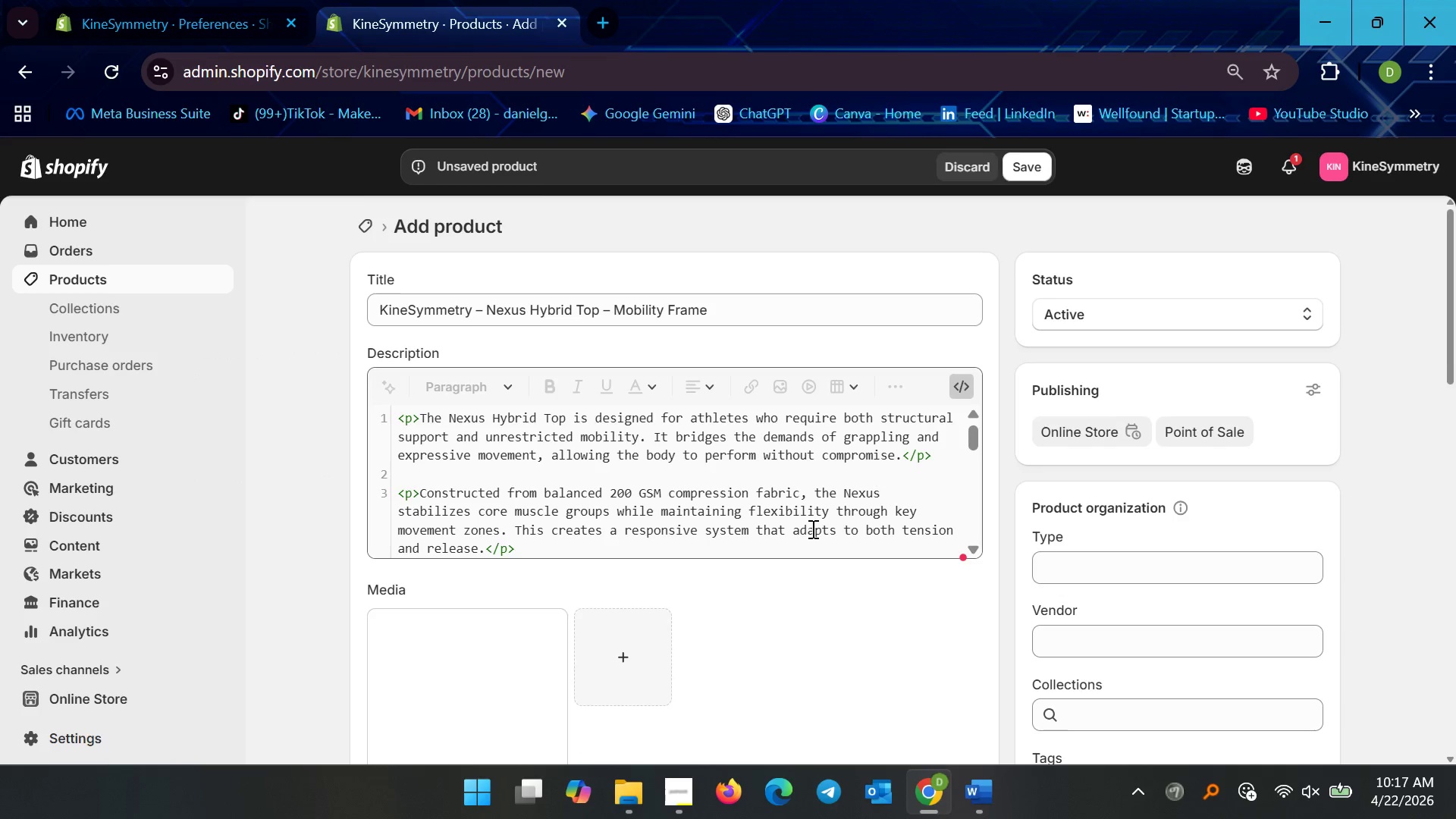 
scroll: coordinate [808, 588], scroll_direction: down, amount: 15.0
 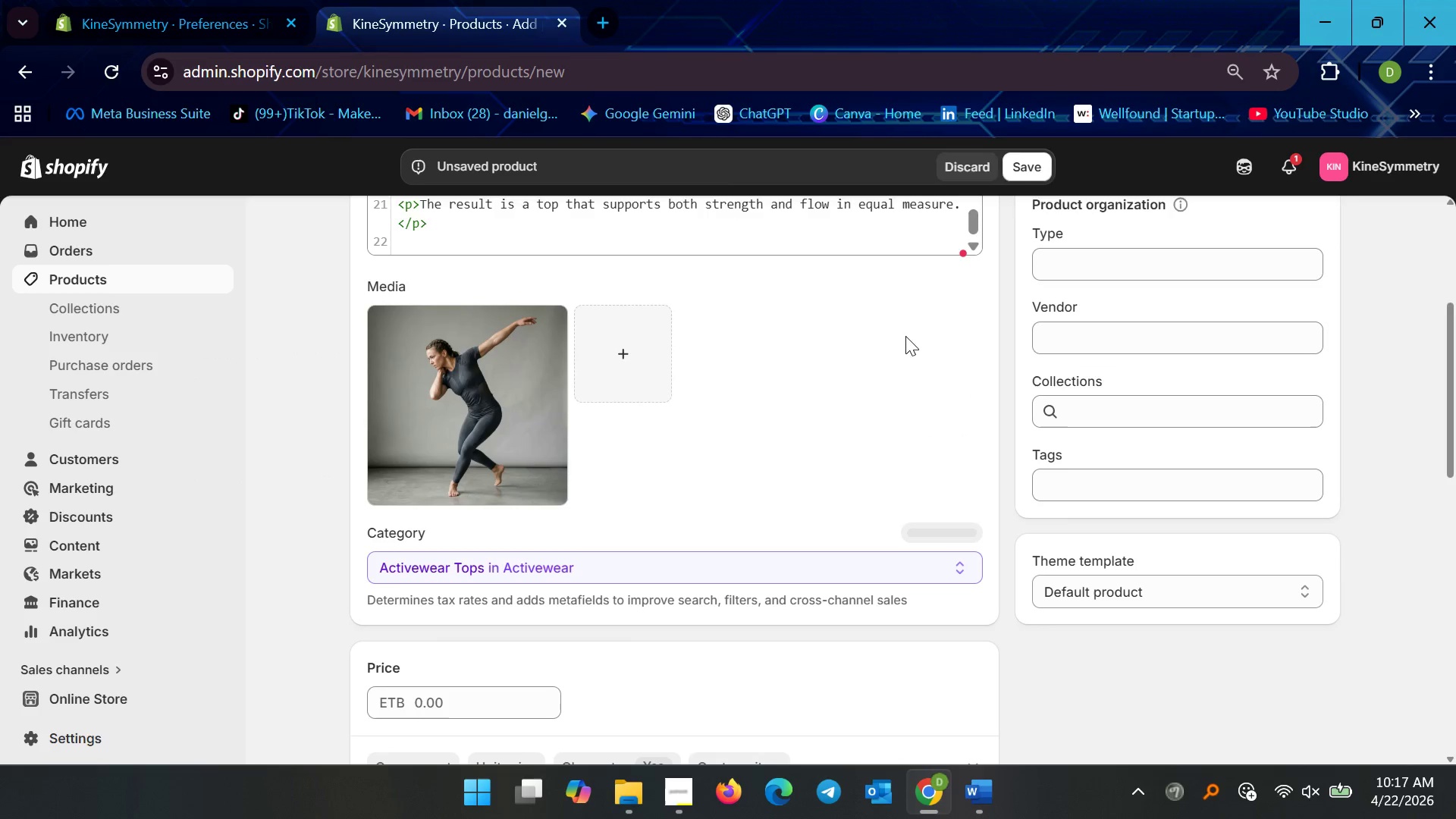 
scroll: coordinate [902, 368], scroll_direction: up, amount: 3.0
 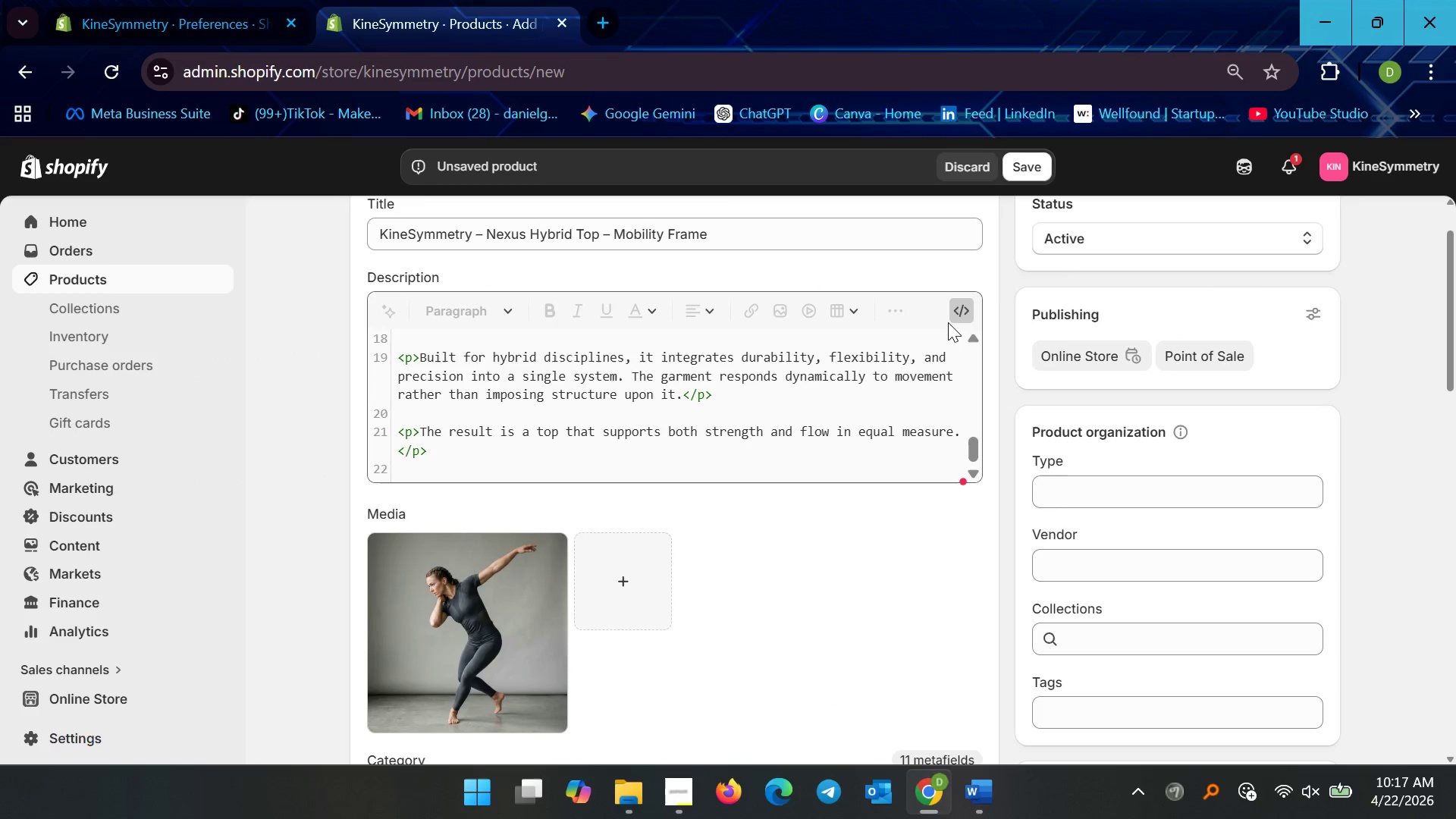 
left_click([955, 312])
 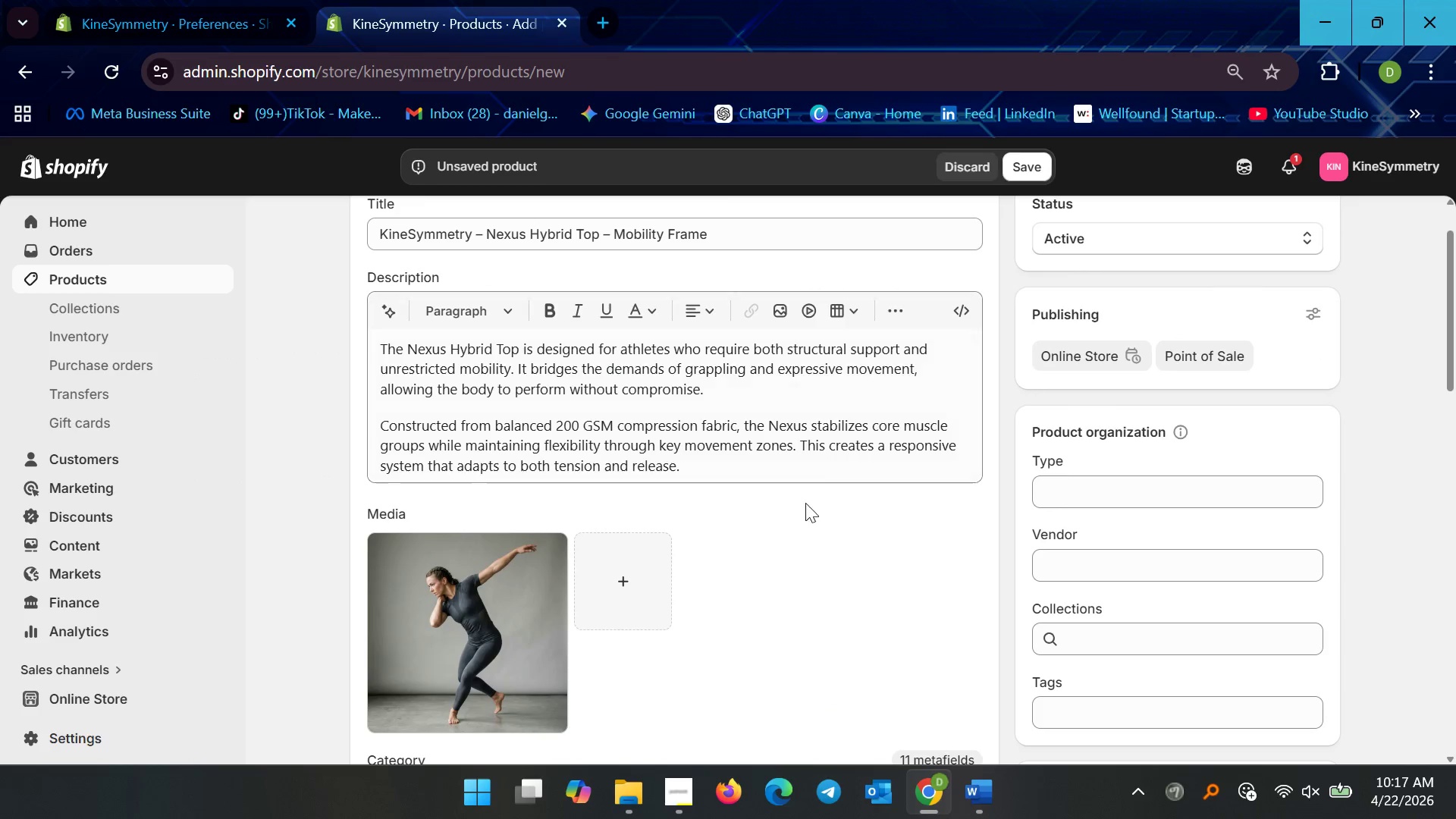 
left_click([803, 514])
 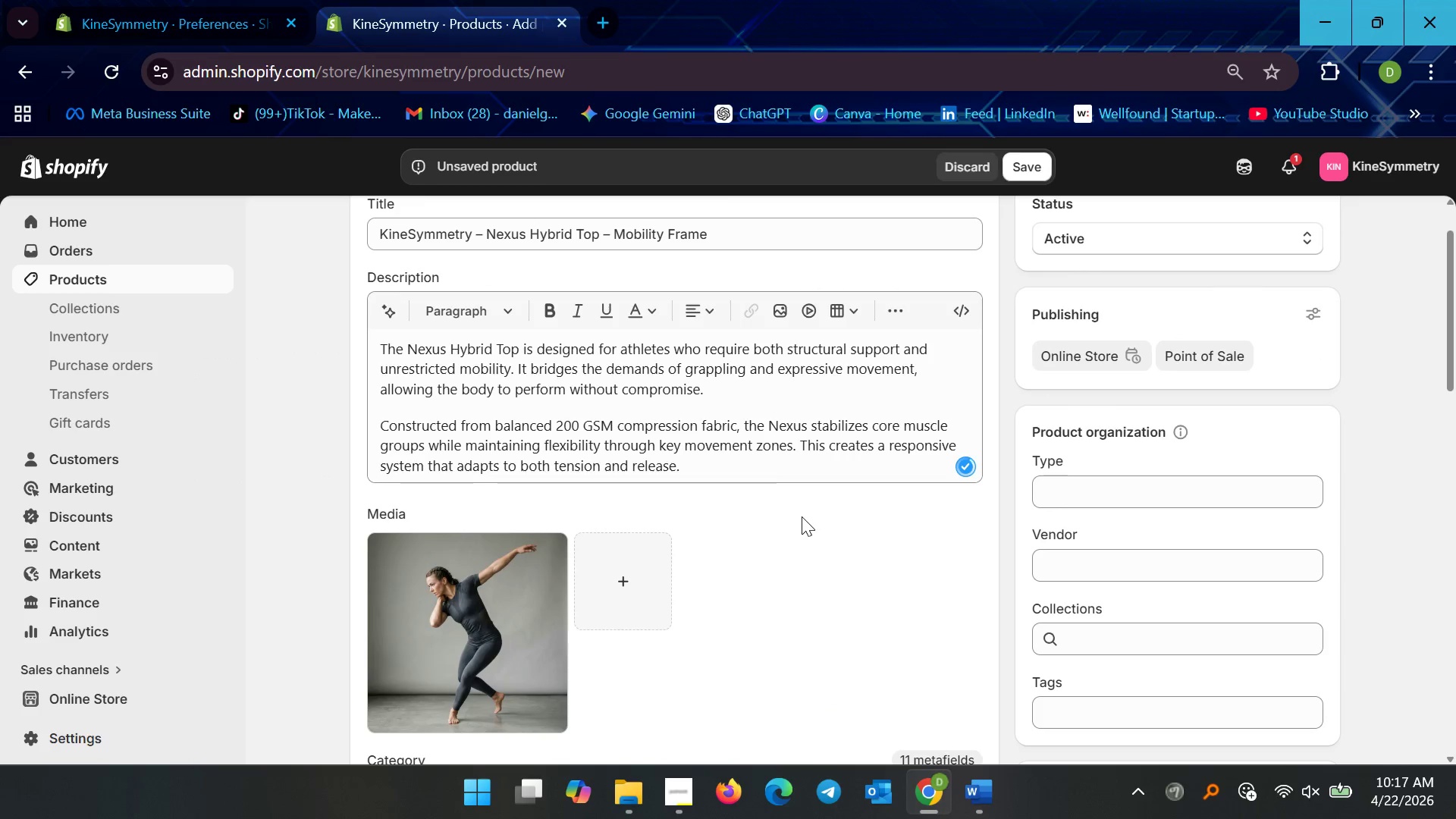 
scroll: coordinate [802, 516], scroll_direction: down, amount: 3.0
 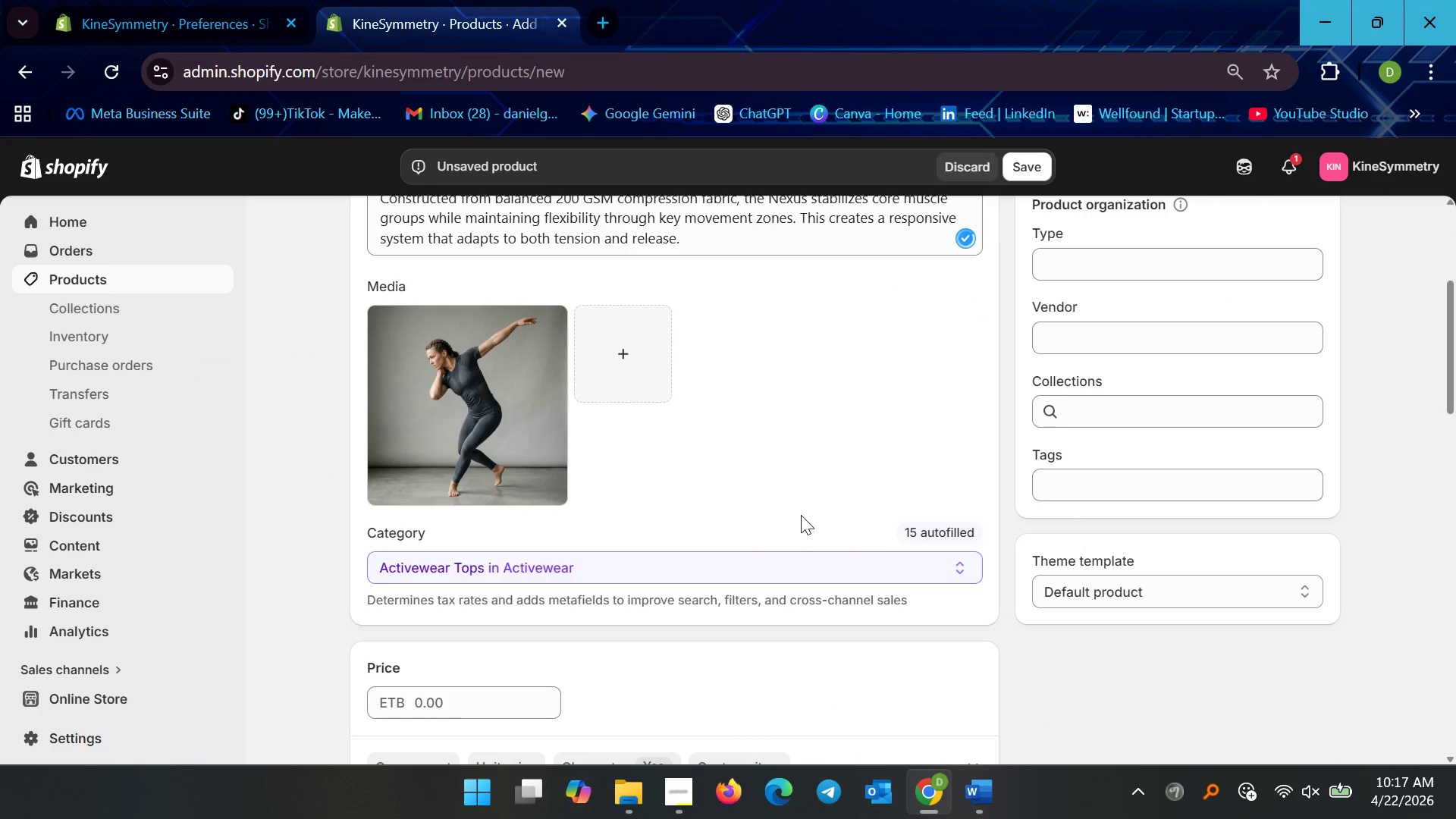 
scroll: coordinate [797, 519], scroll_direction: up, amount: 5.0
 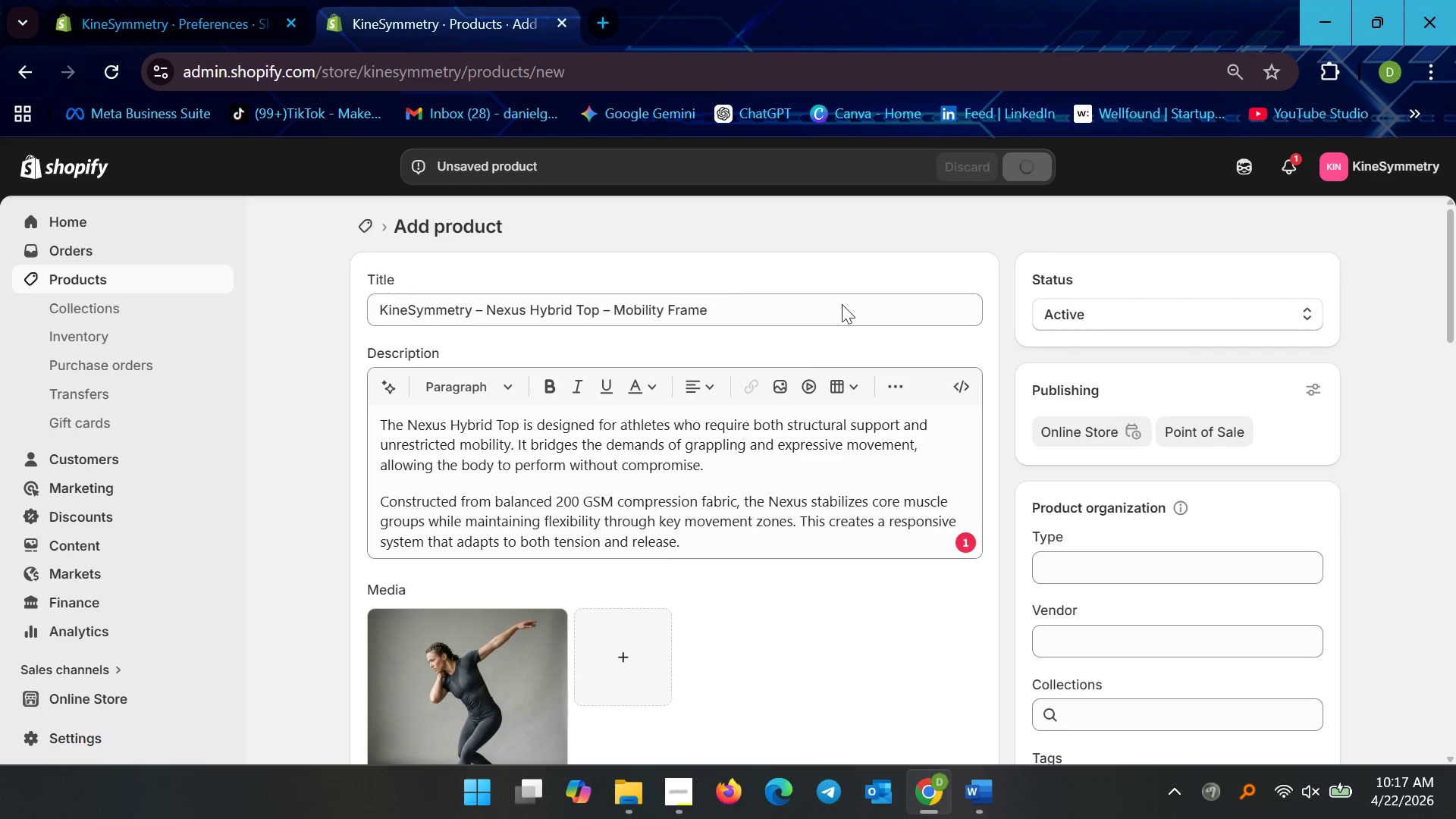 
left_click([738, 485])
 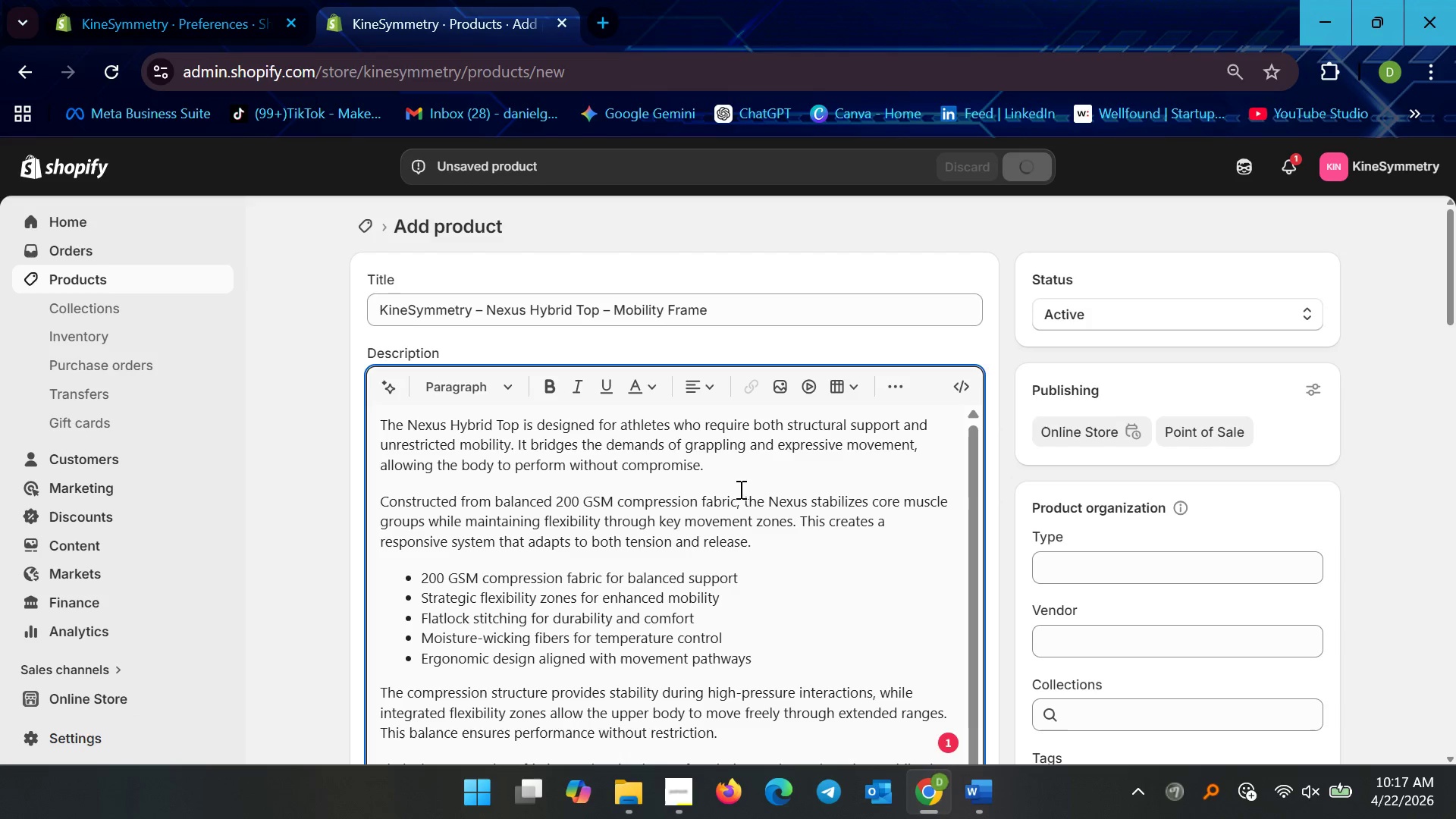 
scroll: coordinate [710, 564], scroll_direction: down, amount: 11.0
 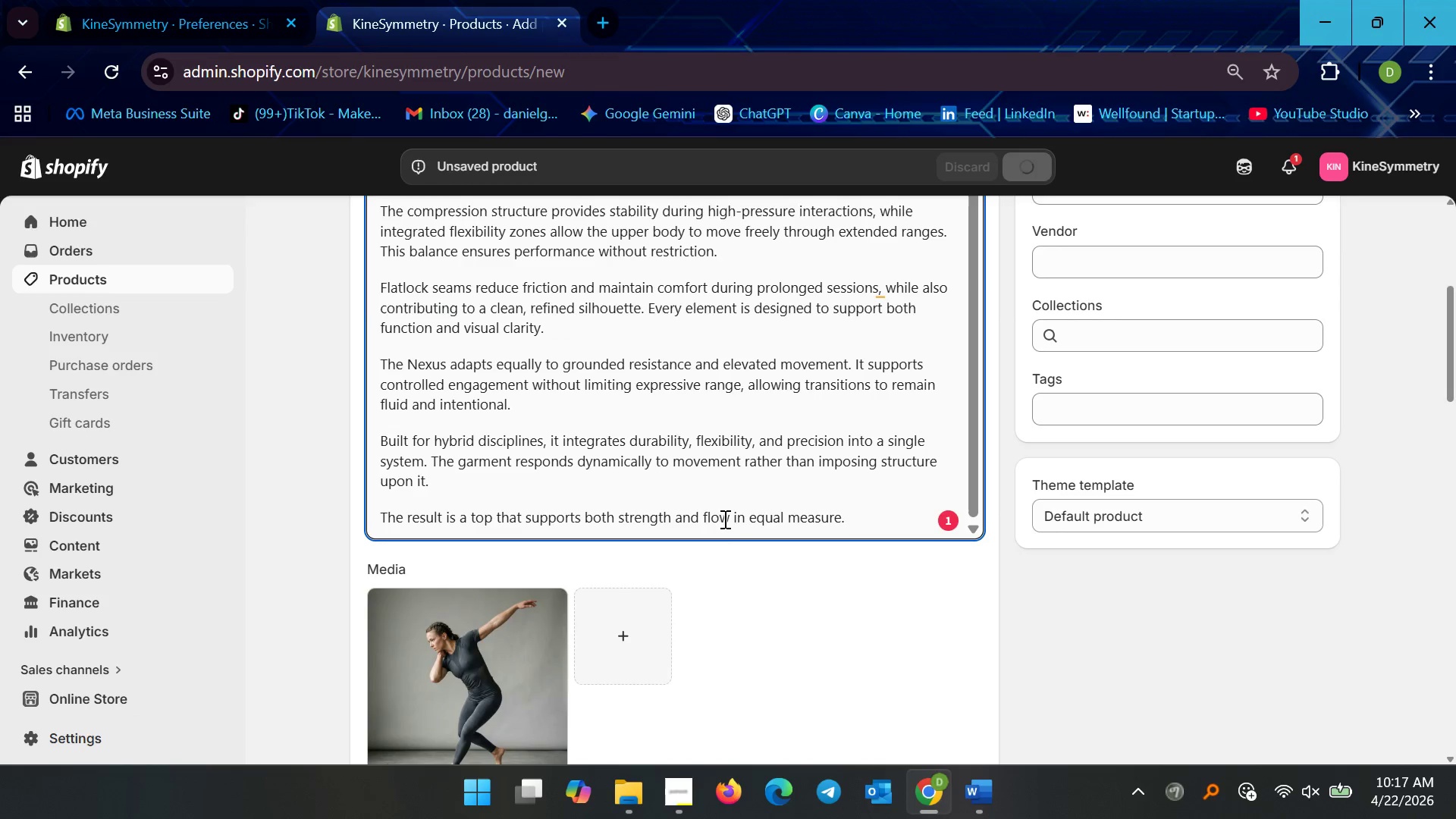 
scroll: coordinate [720, 450], scroll_direction: up, amount: 9.0
 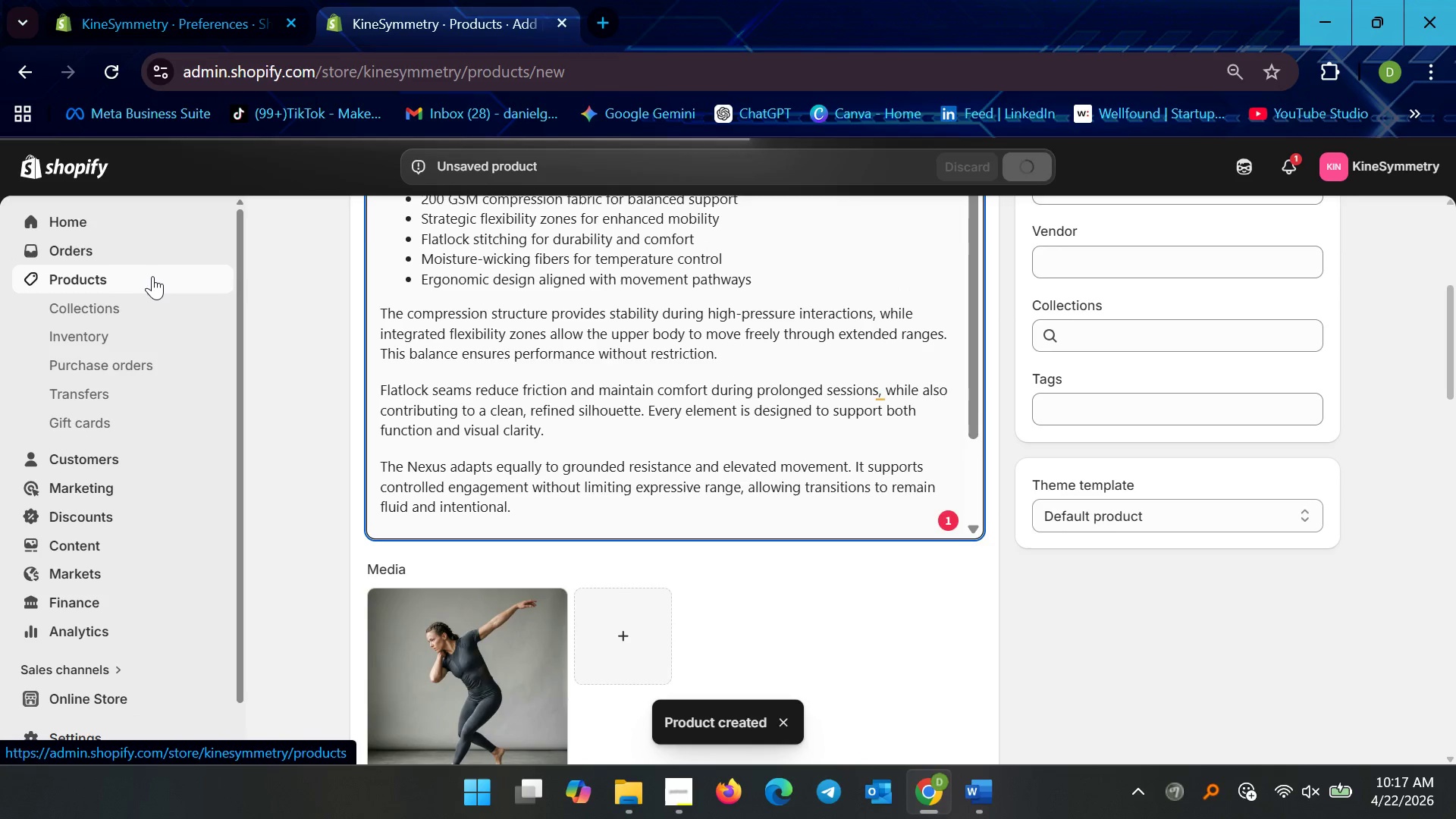 
wait(5.49)
 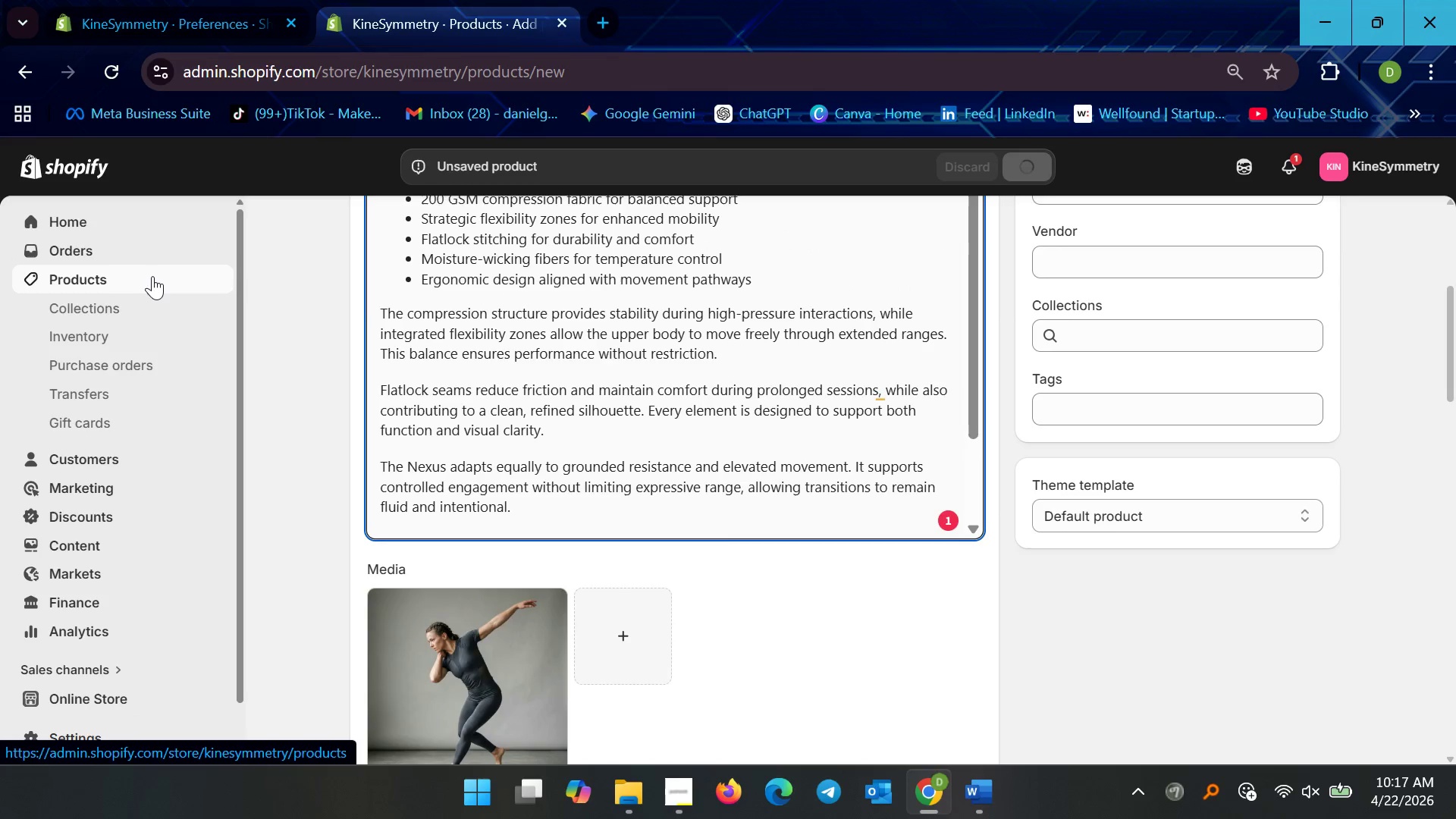 
left_click([152, 276])
 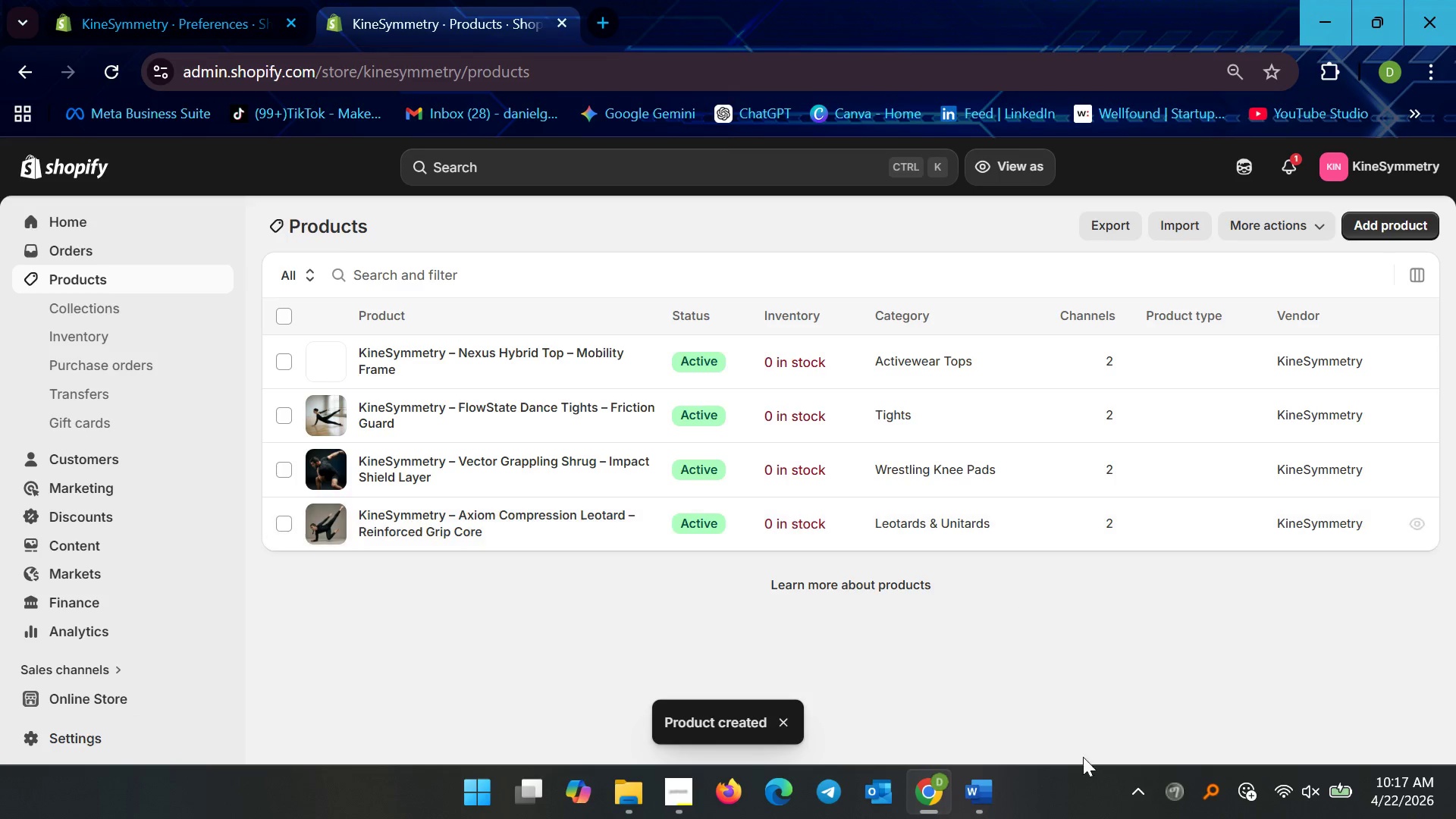 
left_click([985, 794])
 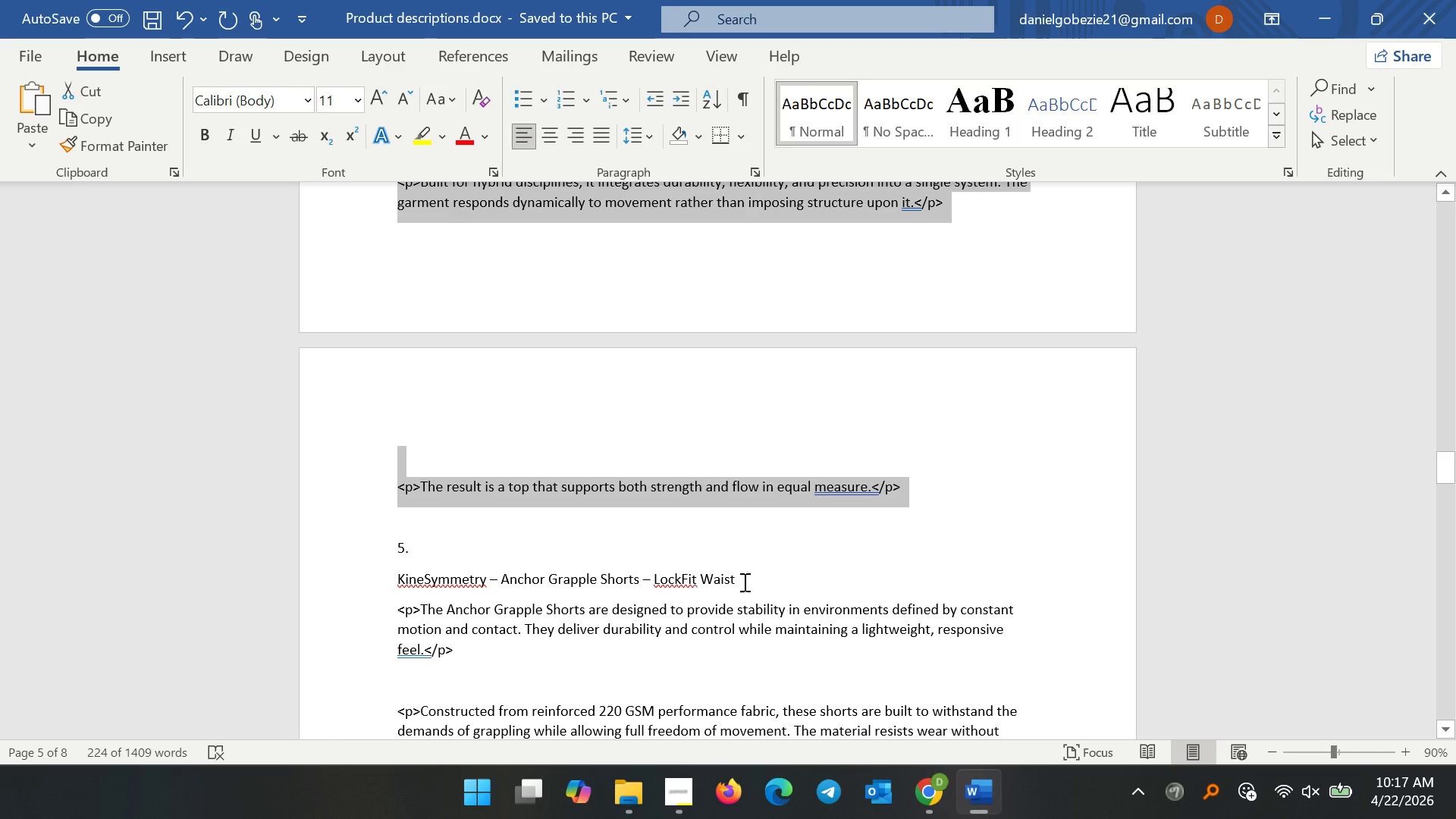 
left_click([742, 581])
 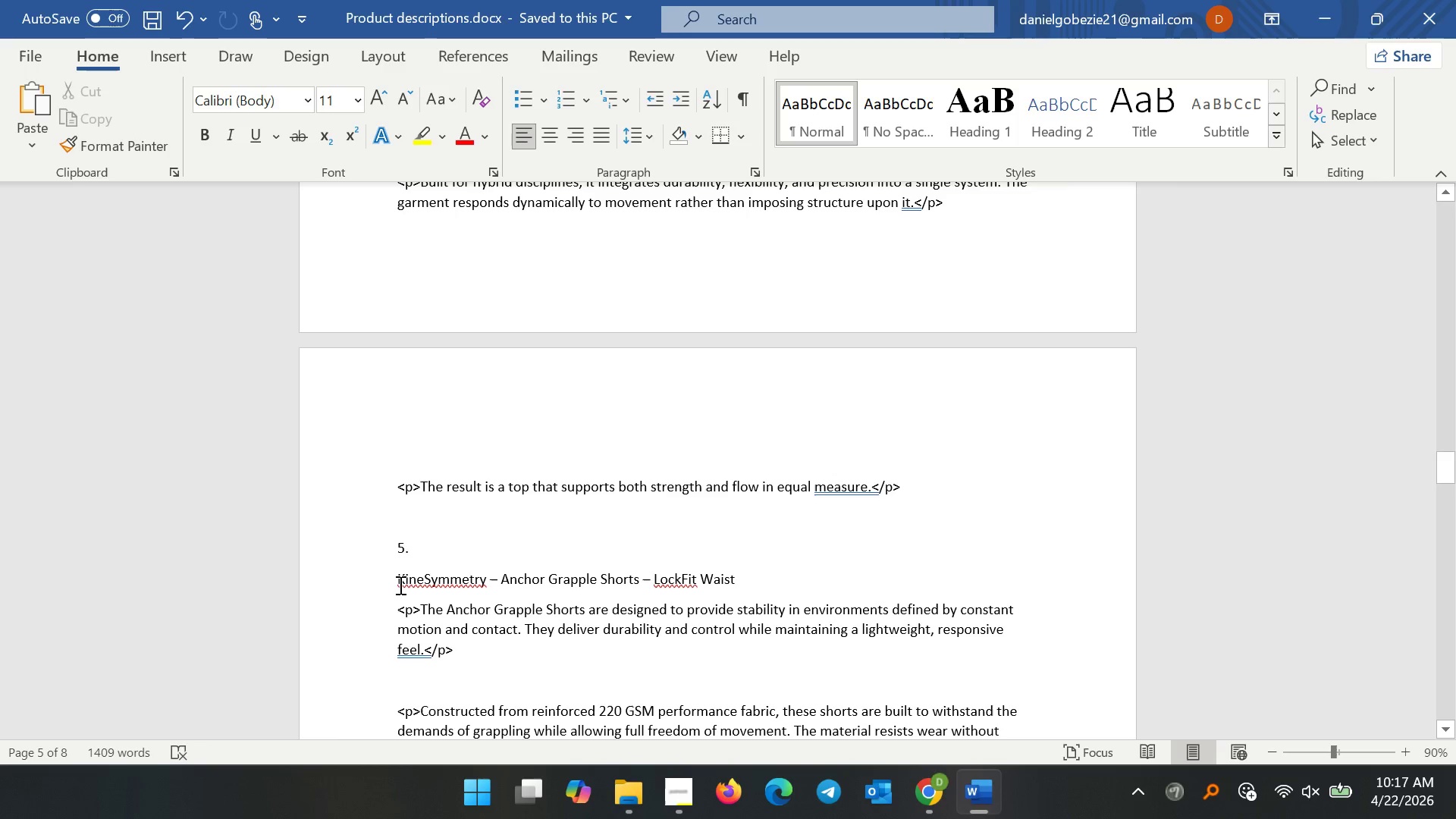 
left_click_drag(start_coordinate=[396, 585], to_coordinate=[1044, 337])
 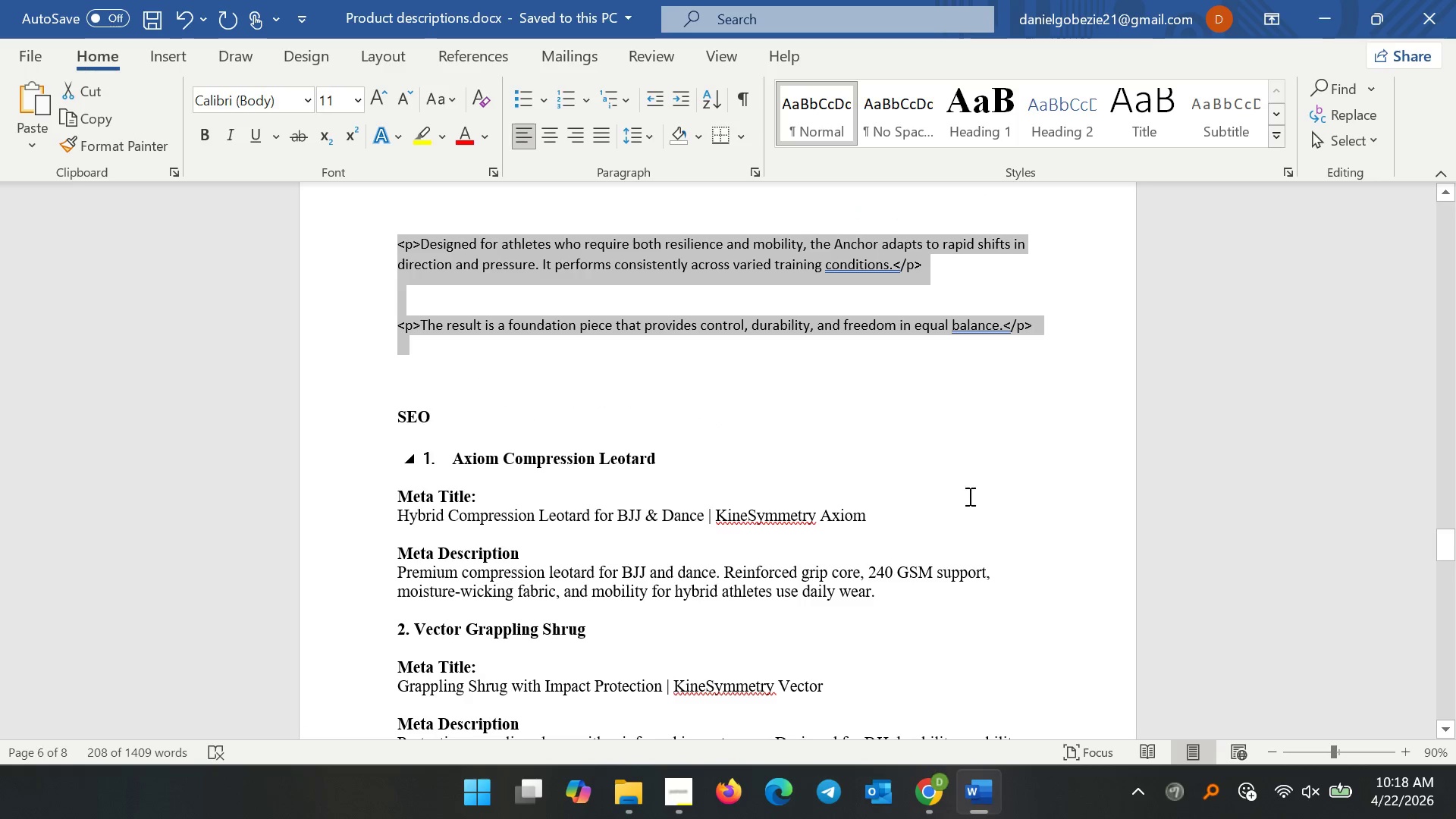 
key(Control+C)
 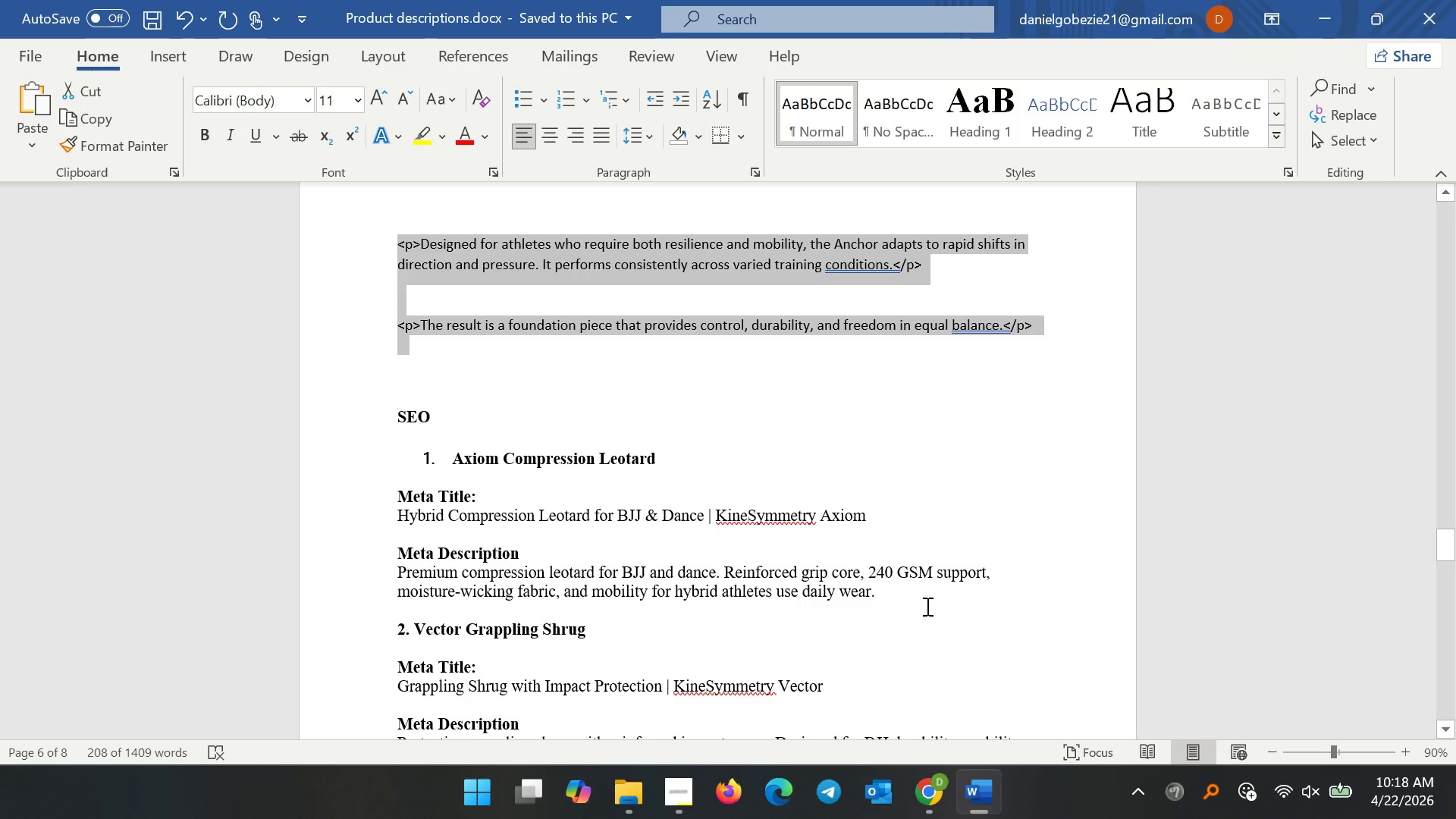 
key(Control+C)
 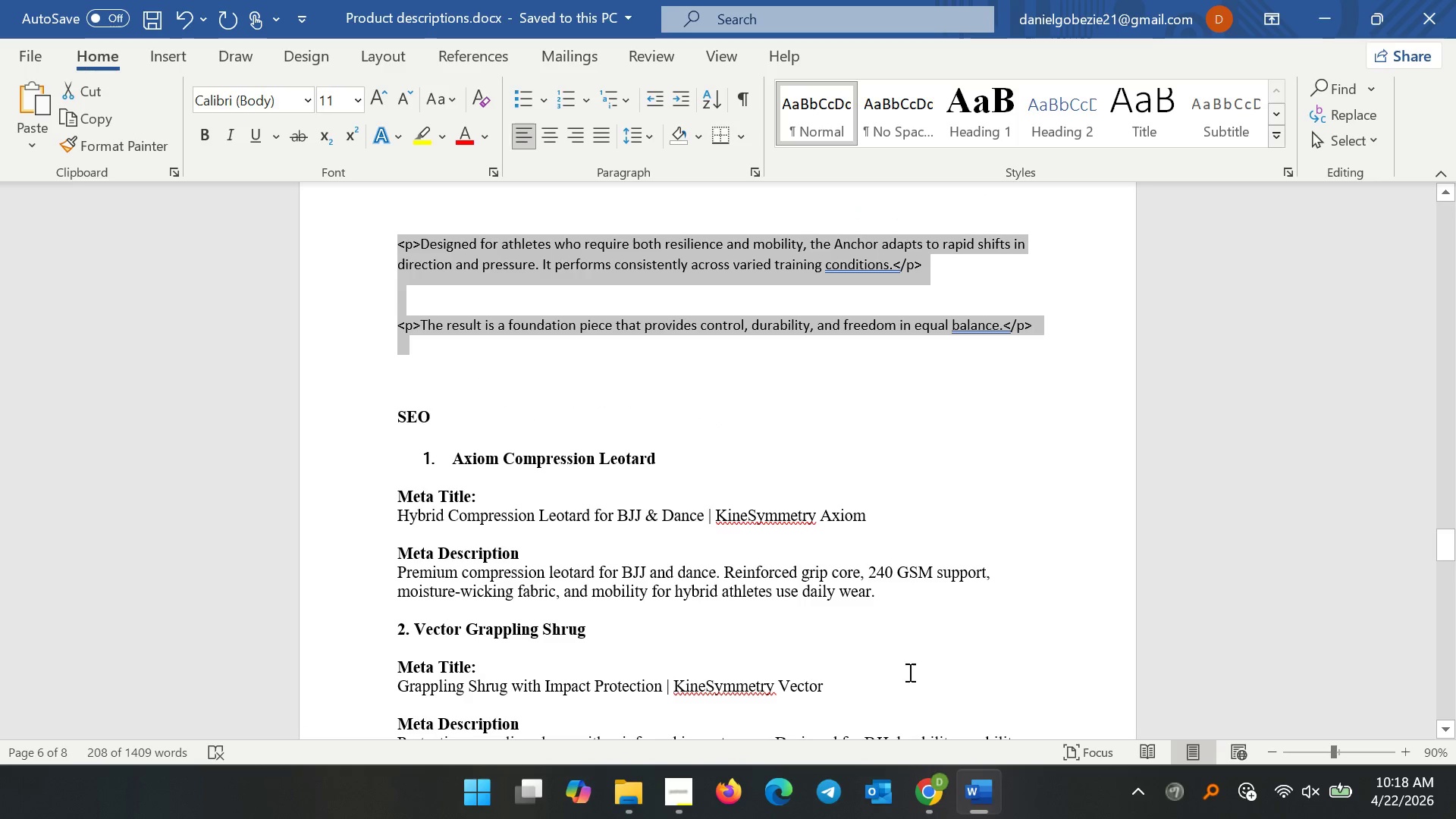 
key(Control+C)
 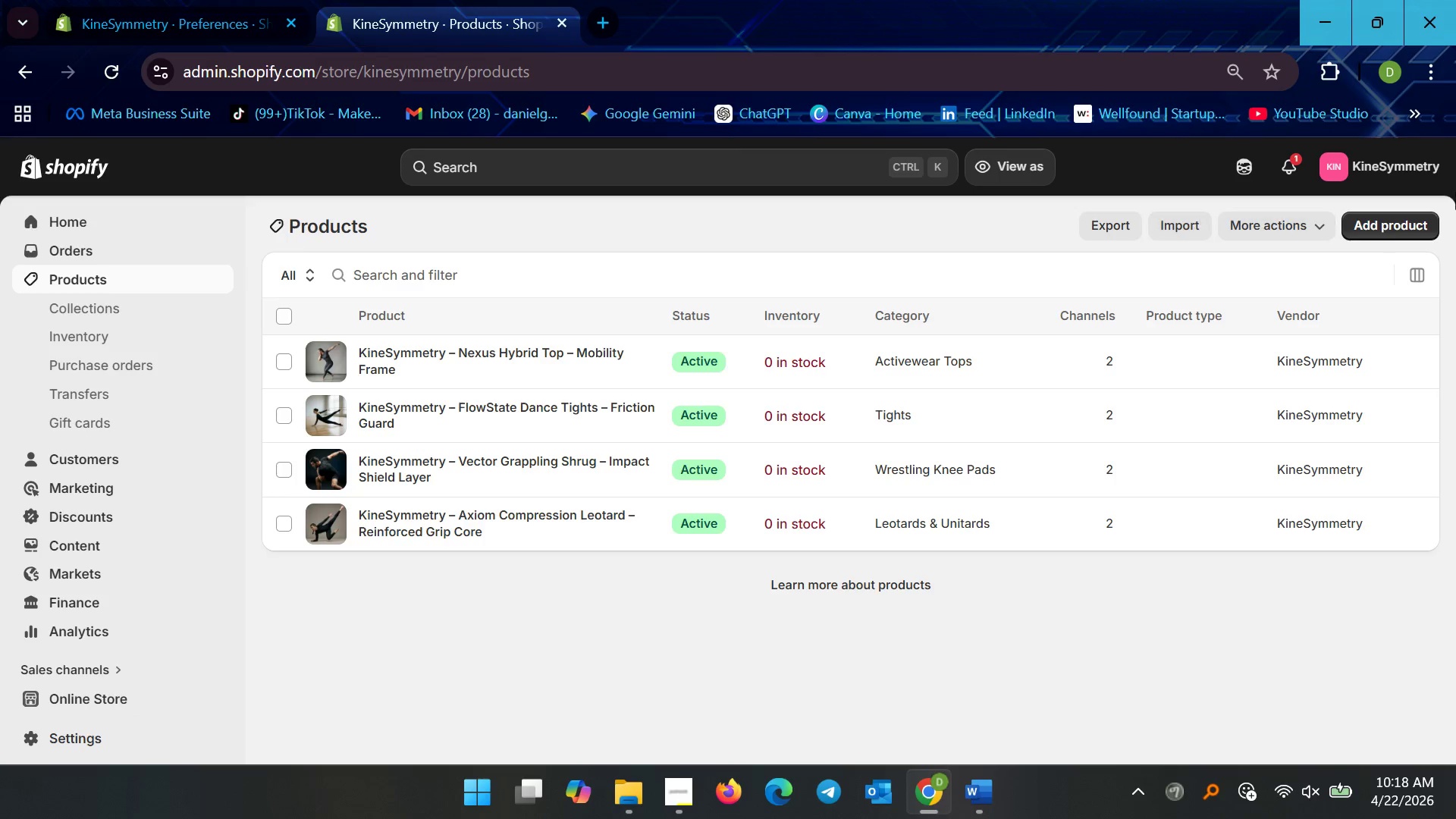 
left_click([1383, 221])
 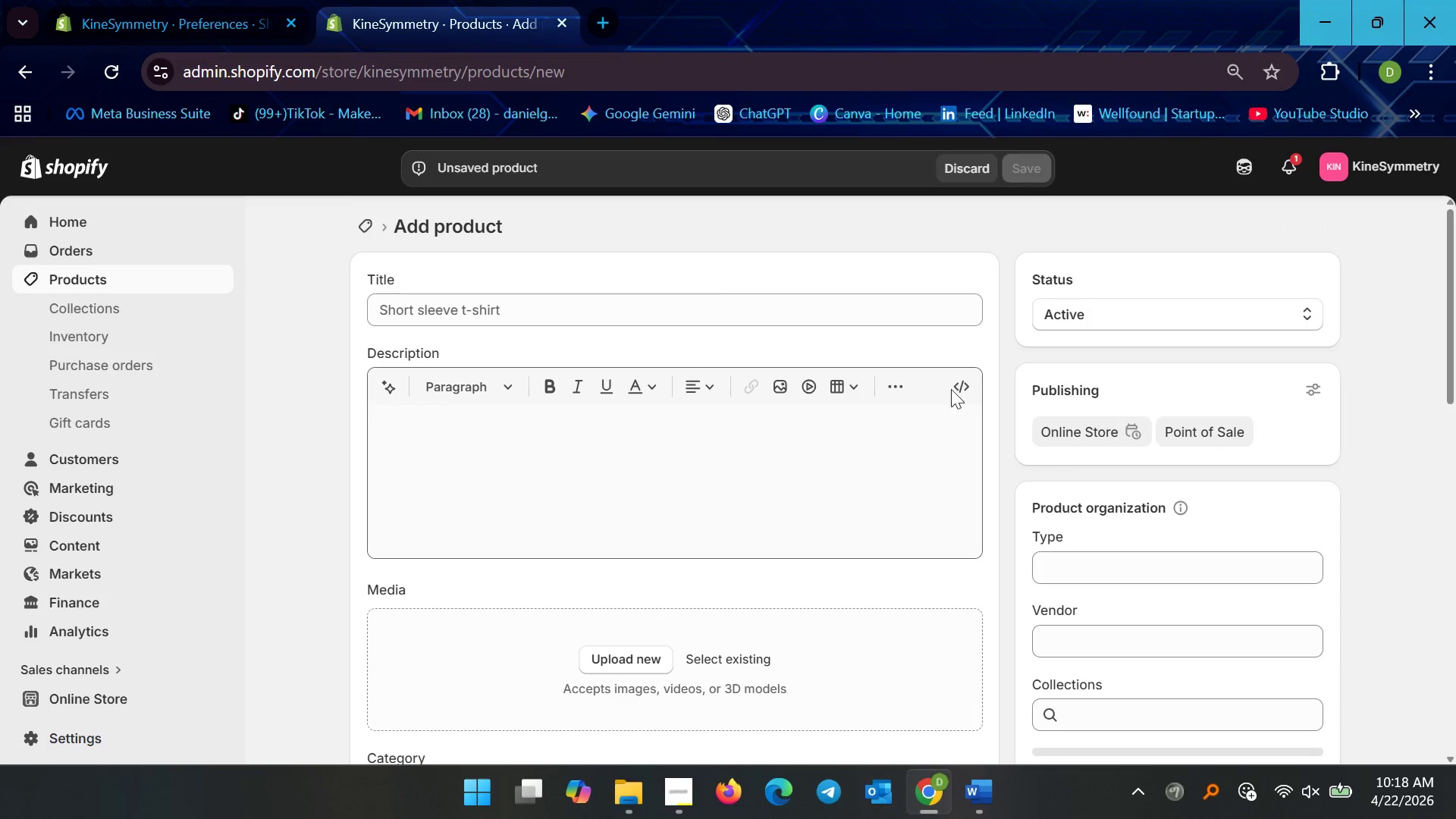 
left_click([959, 388])
 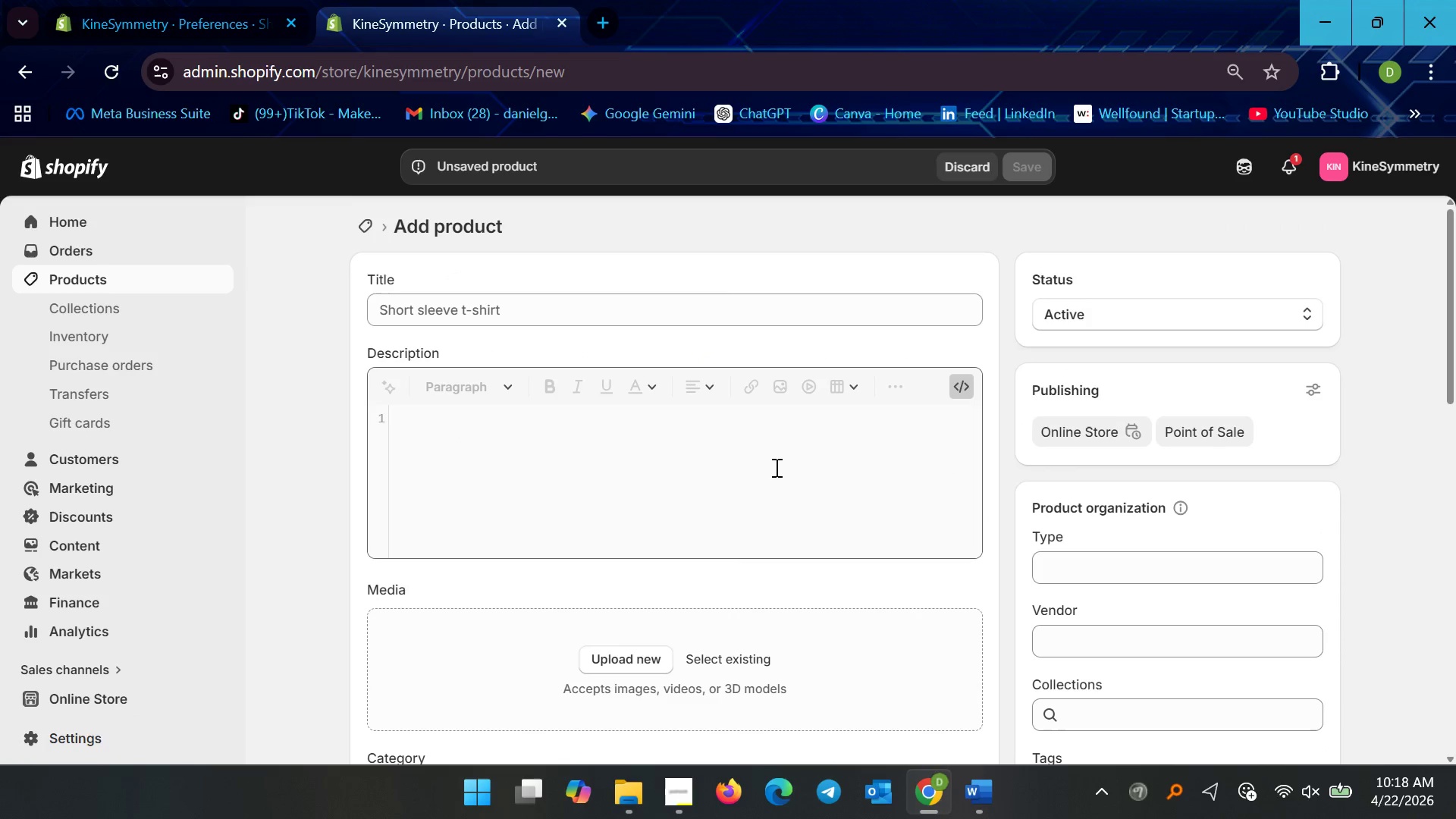 
left_click([765, 476])
 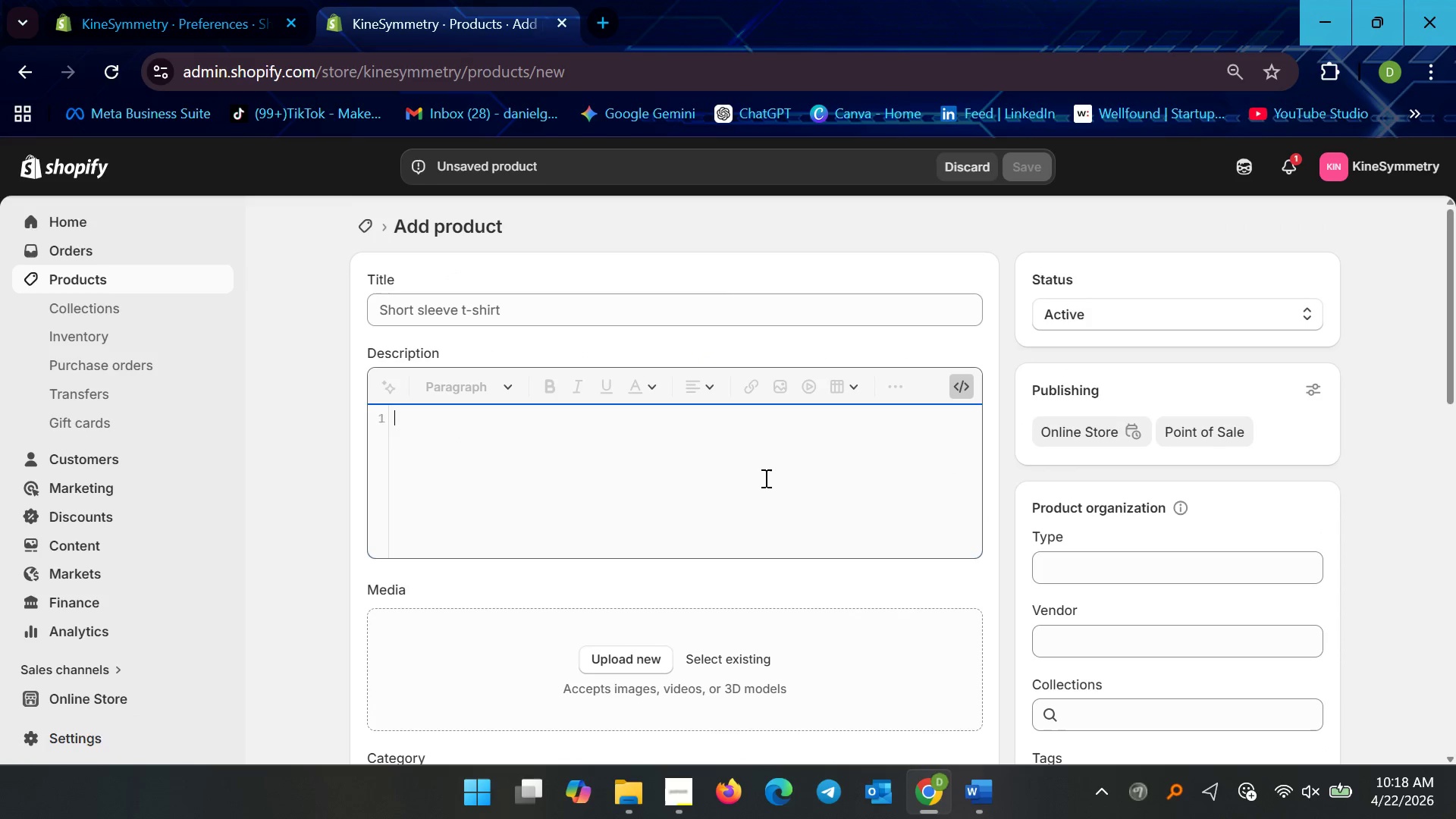 
key(Control+V)
 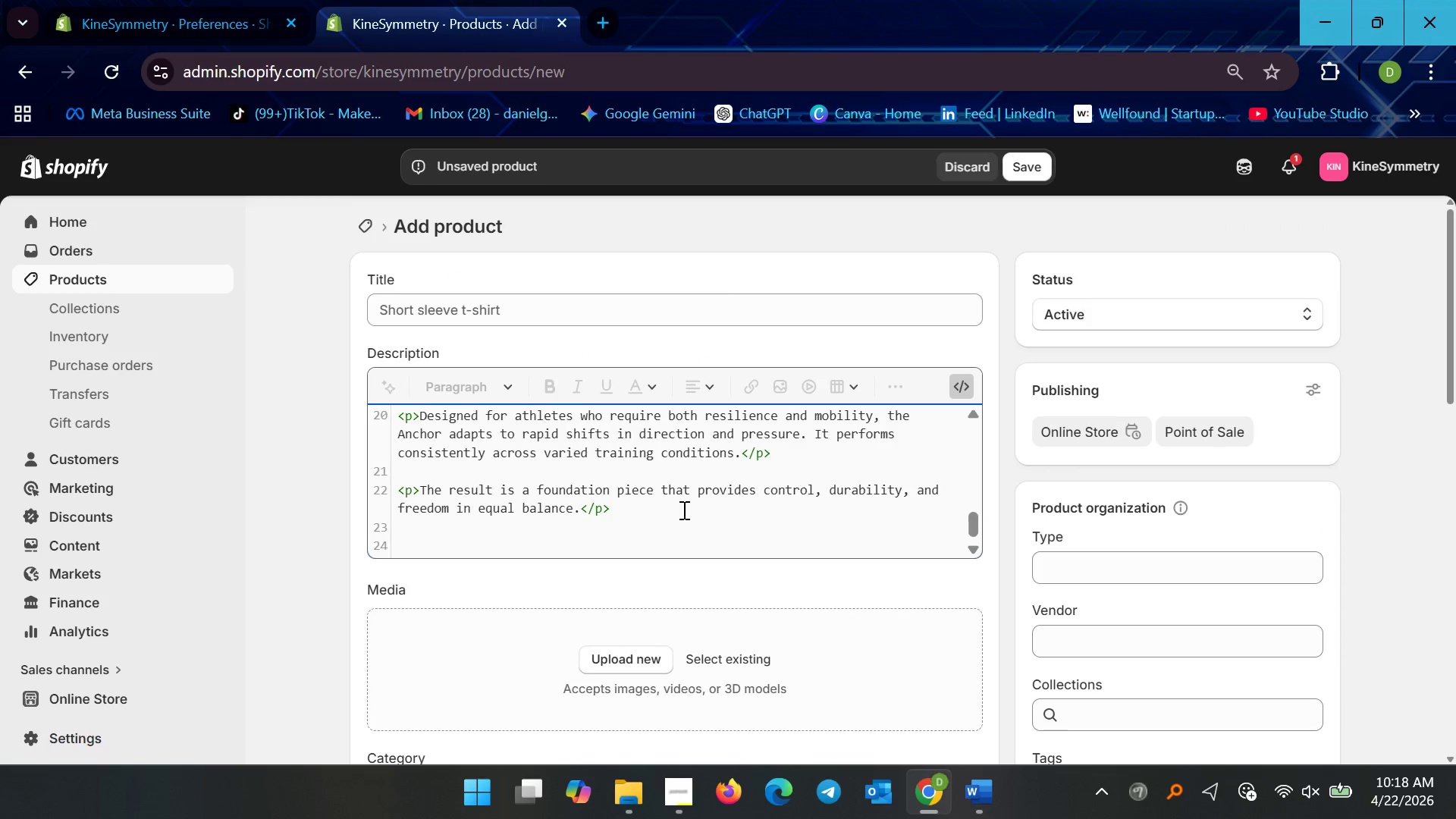 
key(Backspace)
 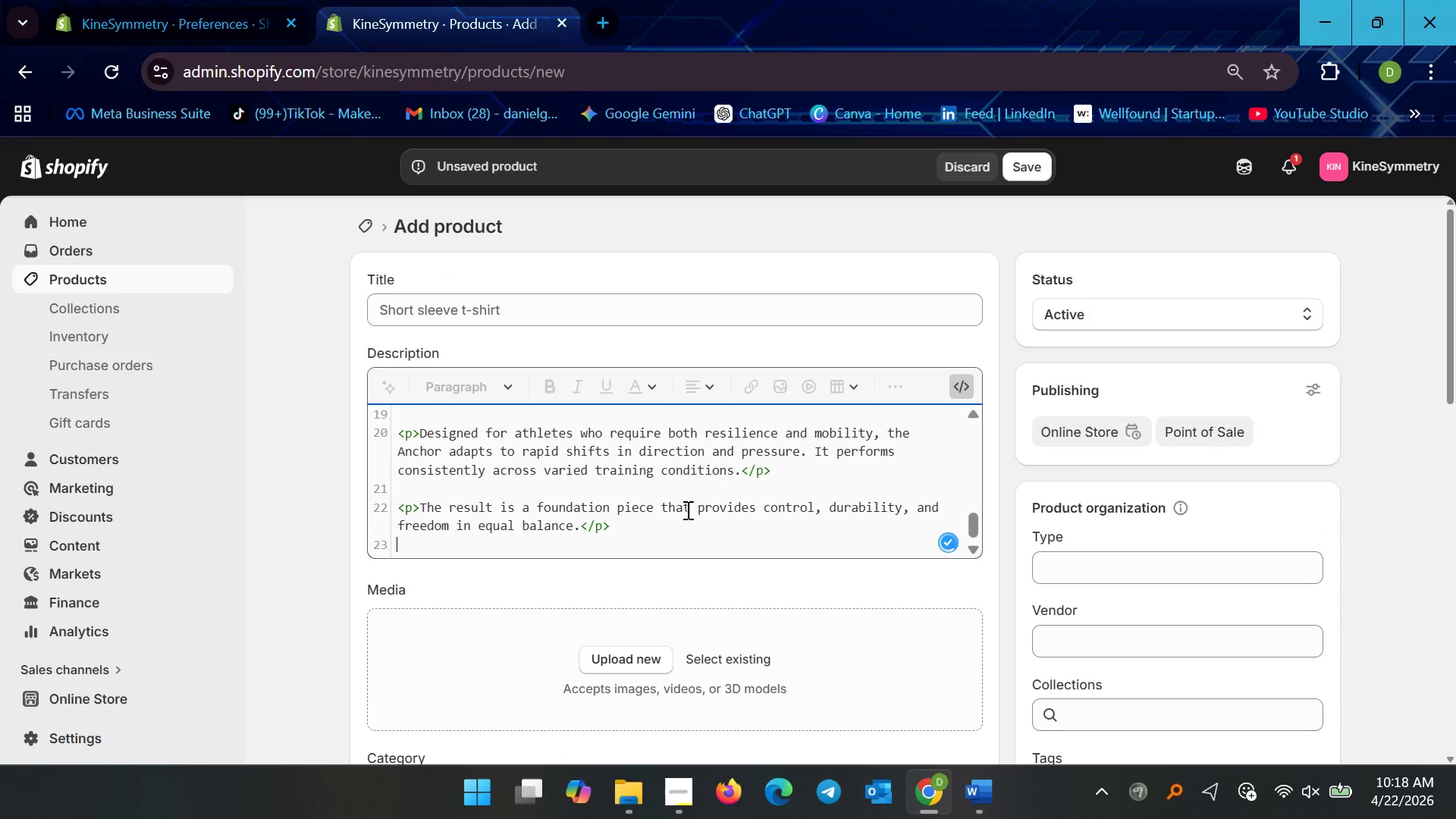 
key(Backspace)
 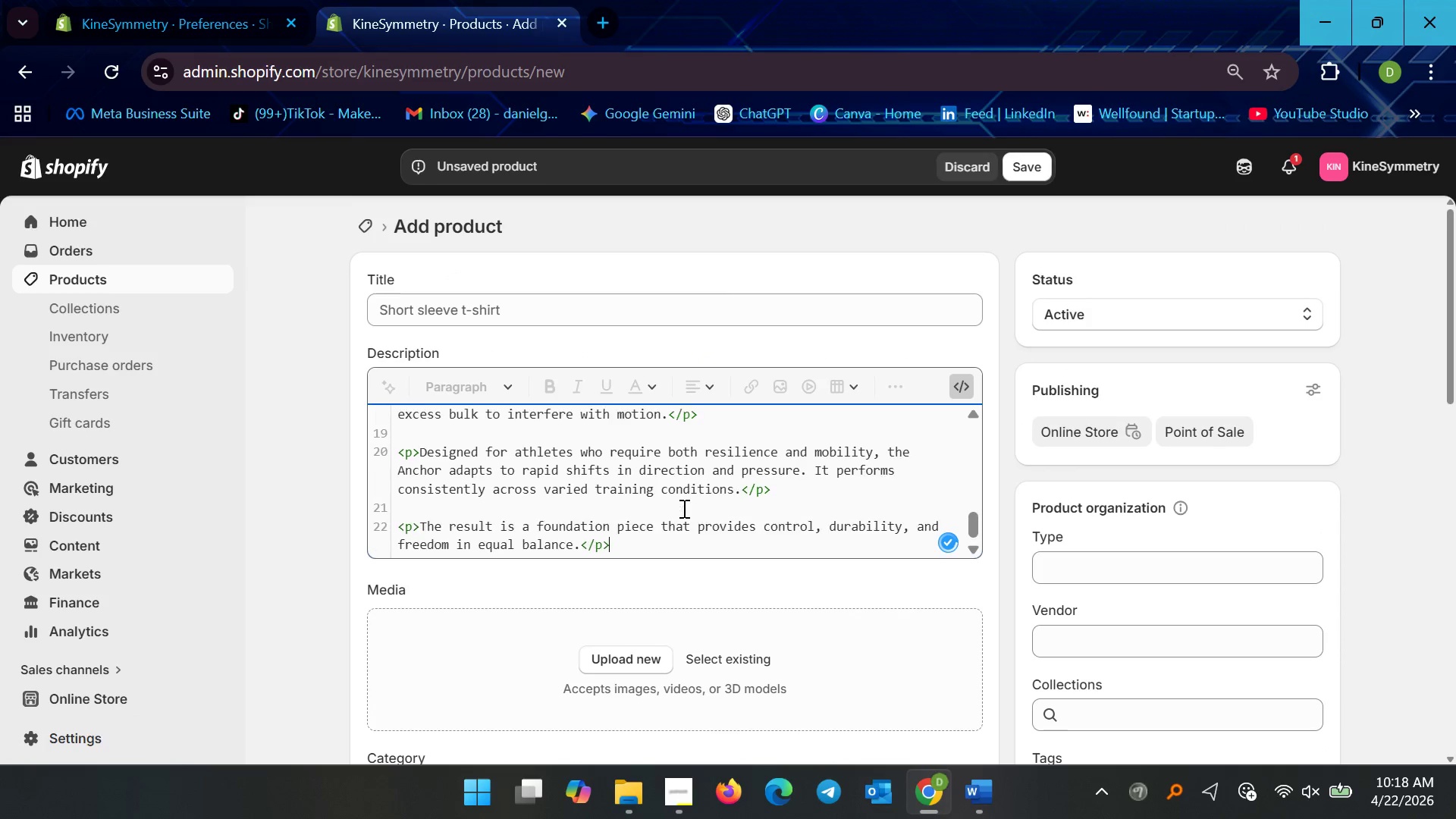 
scroll: coordinate [674, 483], scroll_direction: up, amount: 14.0
 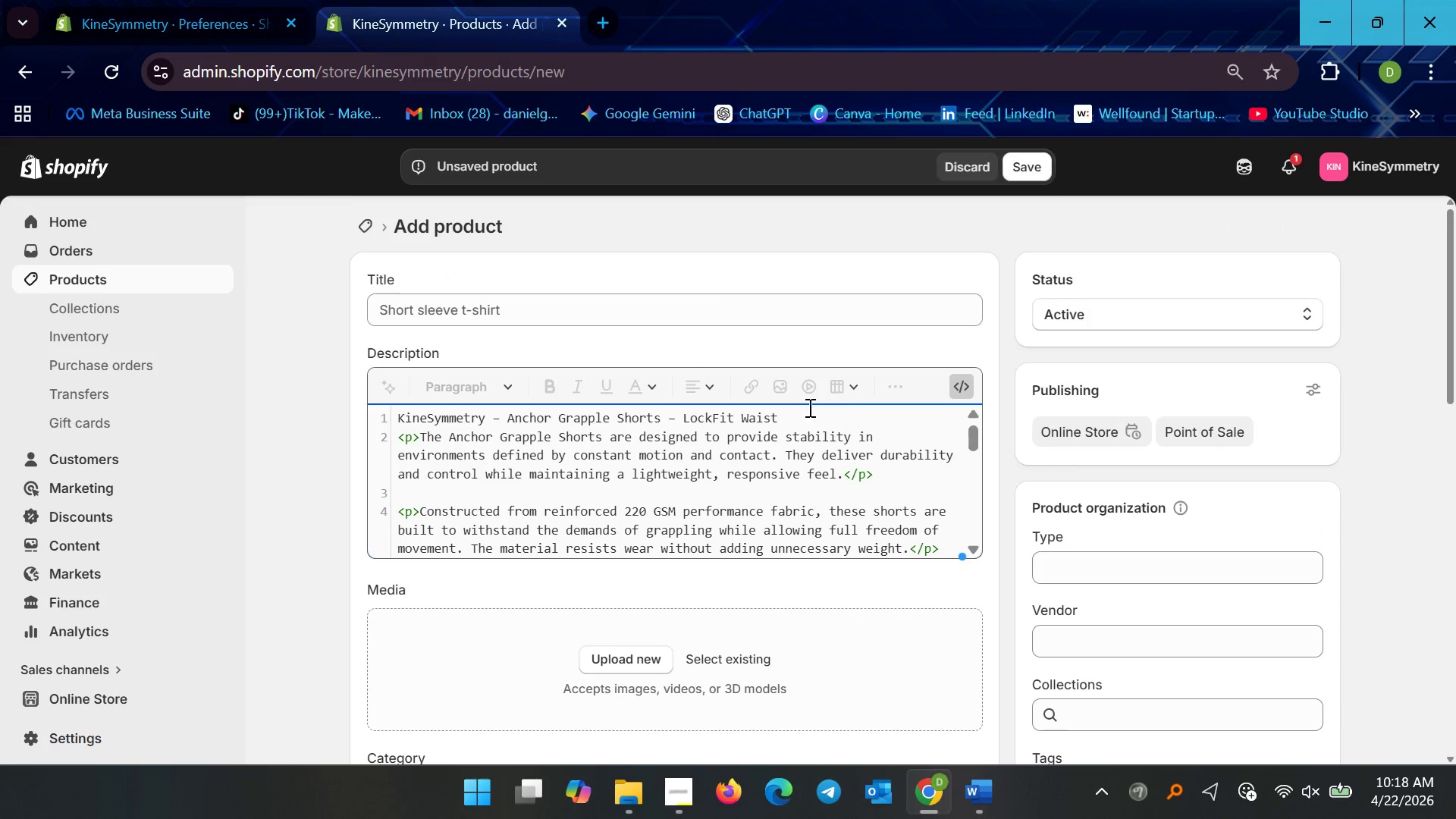 
left_click_drag(start_coordinate=[802, 408], to_coordinate=[312, 406])
 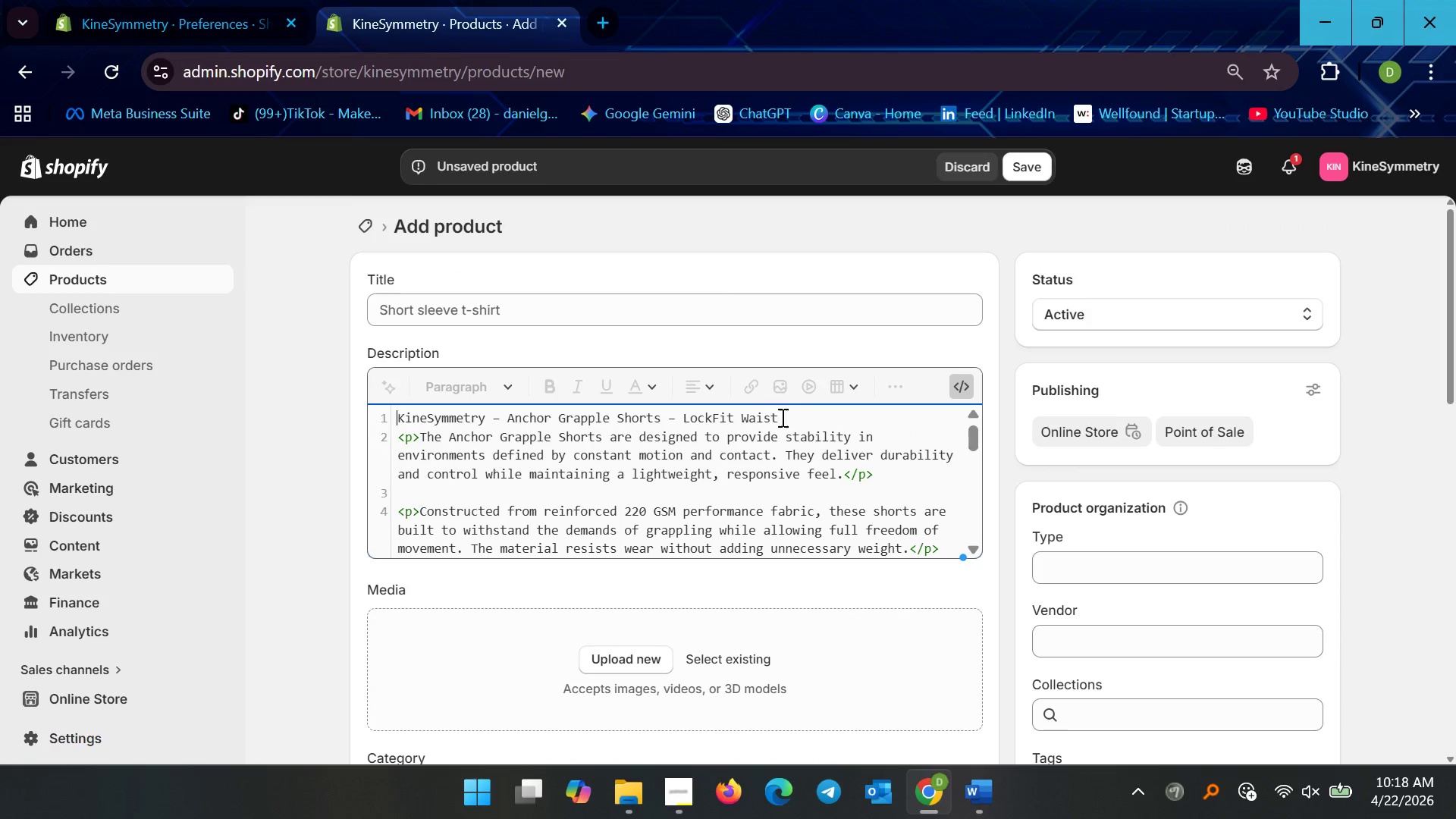 
left_click_drag(start_coordinate=[791, 416], to_coordinate=[329, 382])
 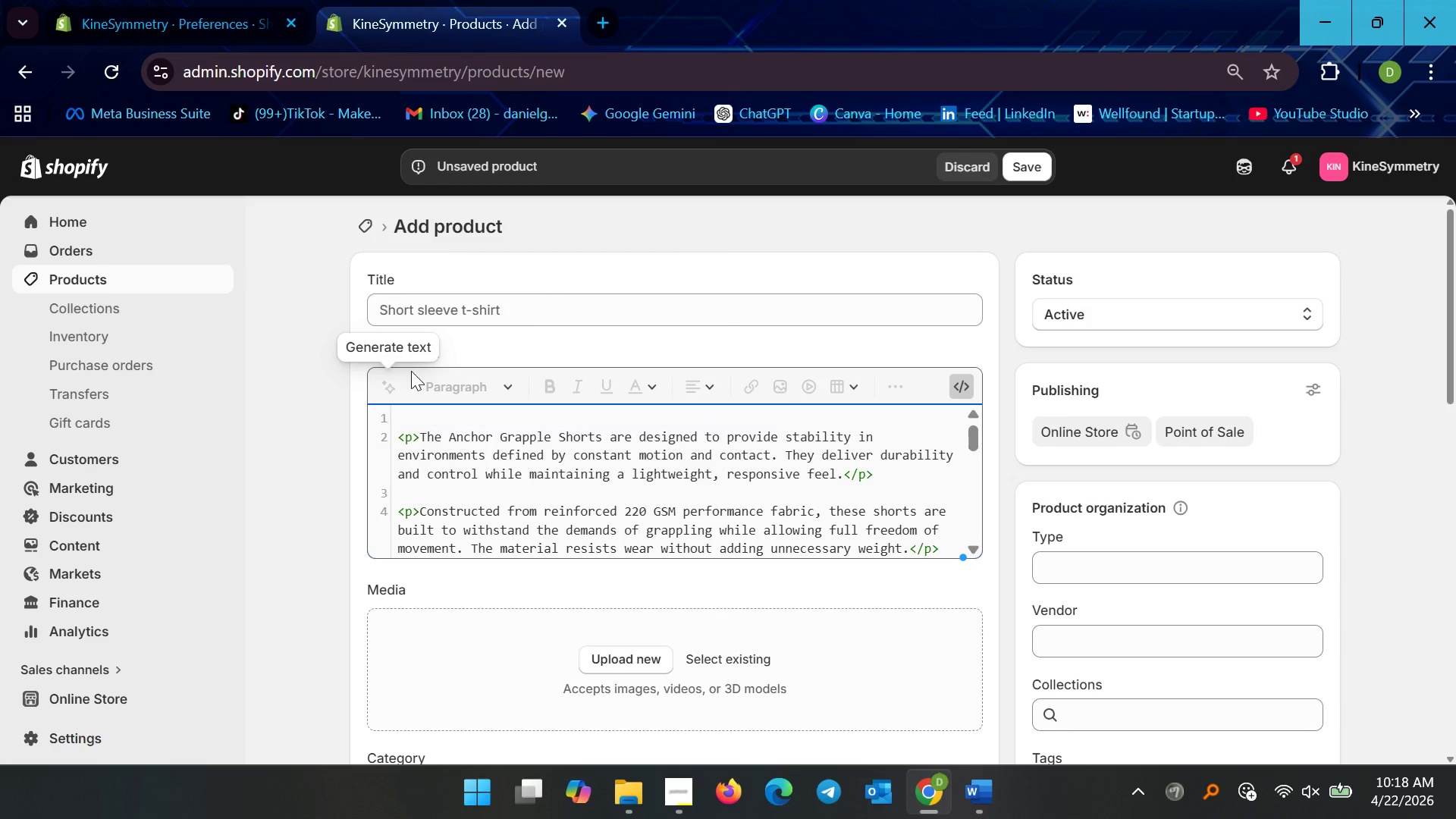 
key(Control+X)
 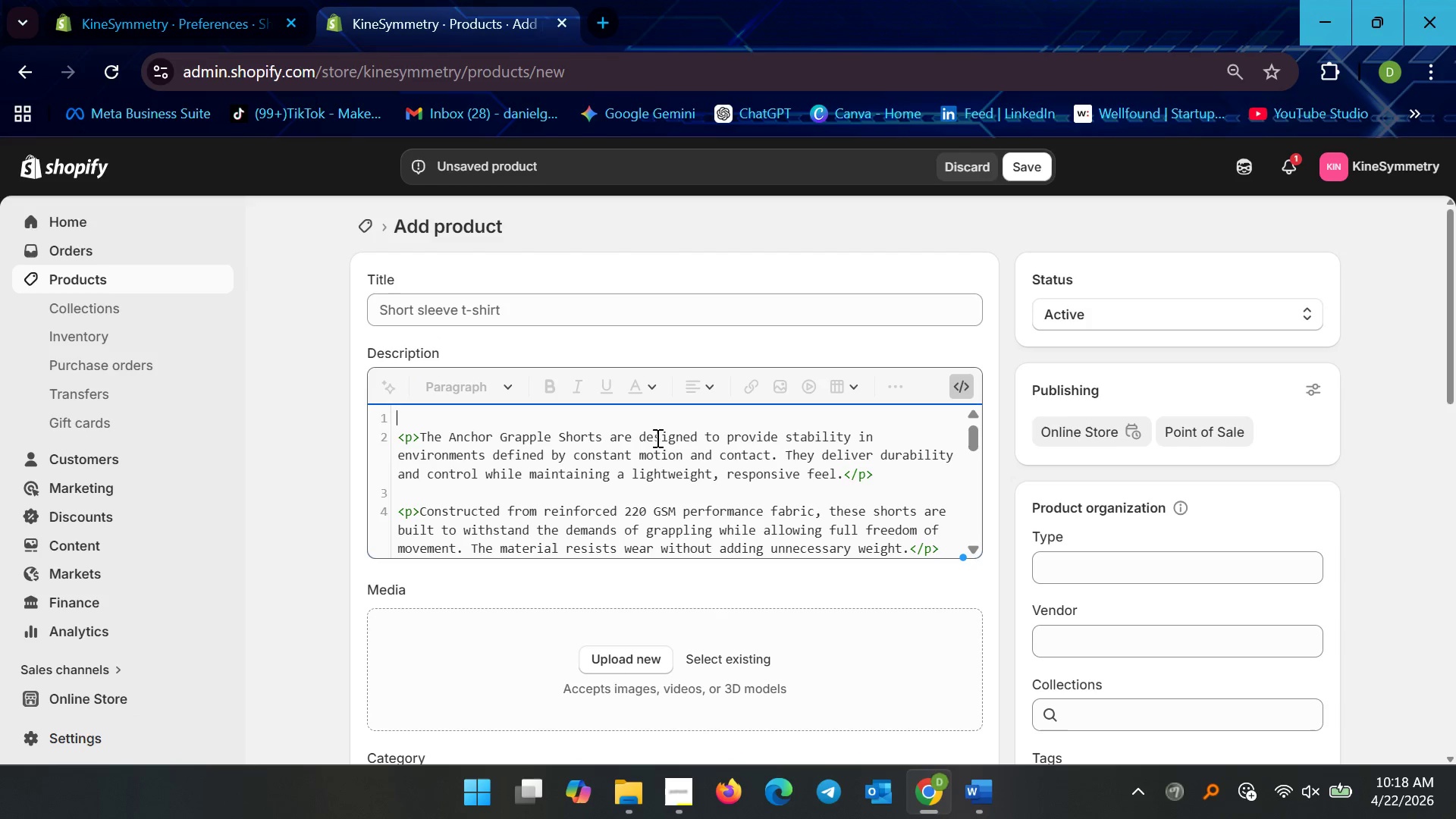 
key(Delete)
 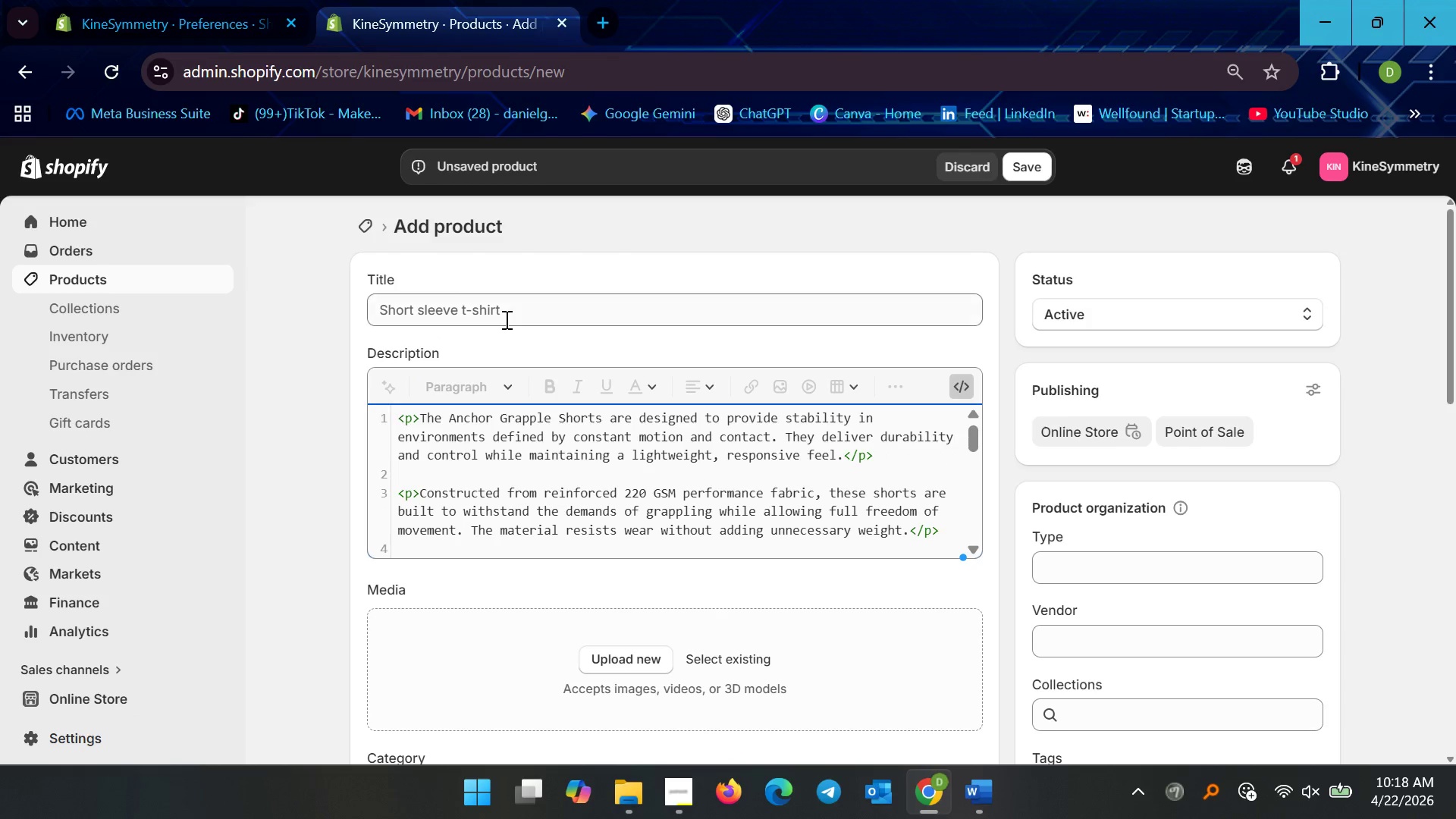 
left_click([505, 319])
 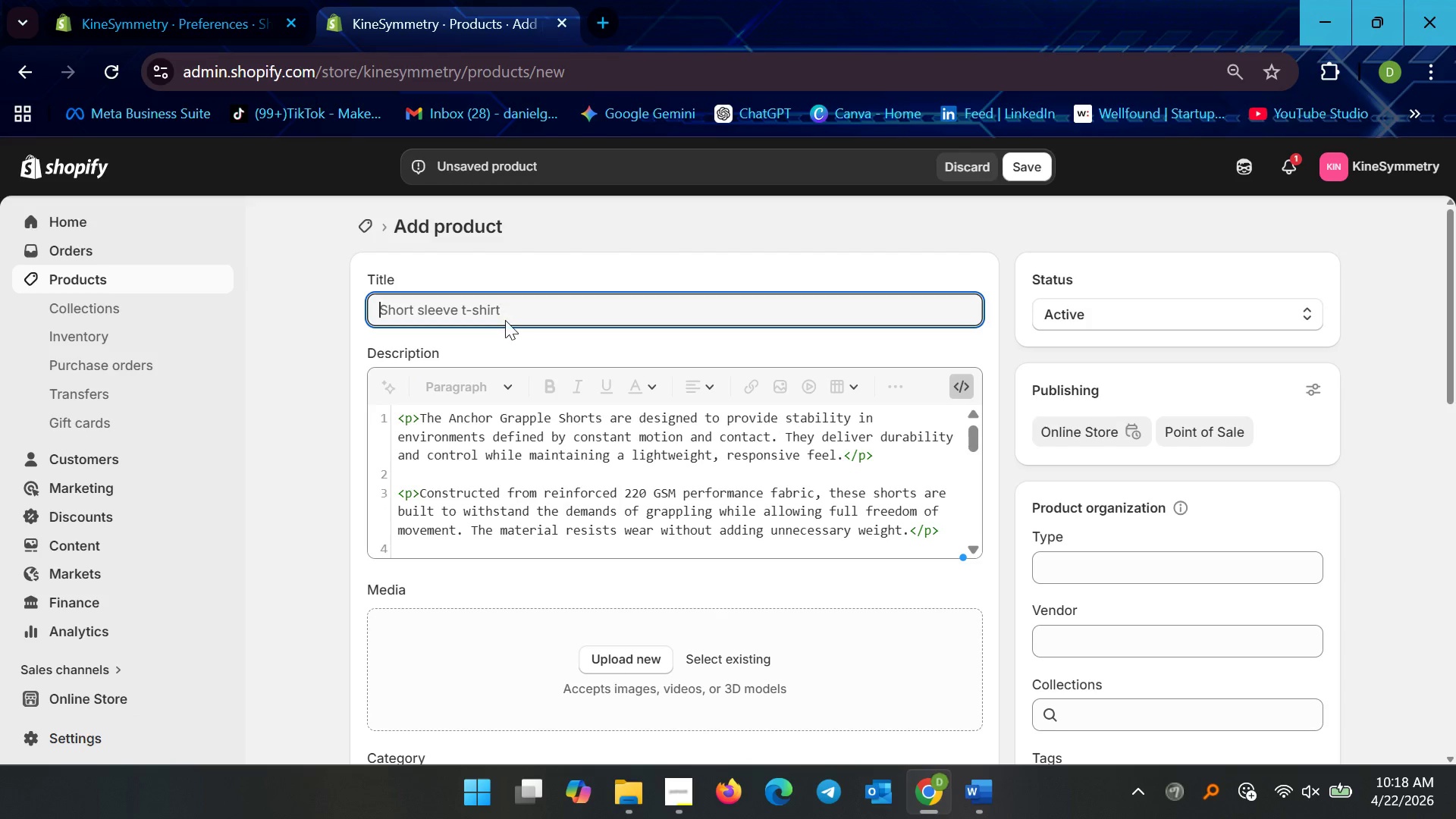 
key(Control+V)
 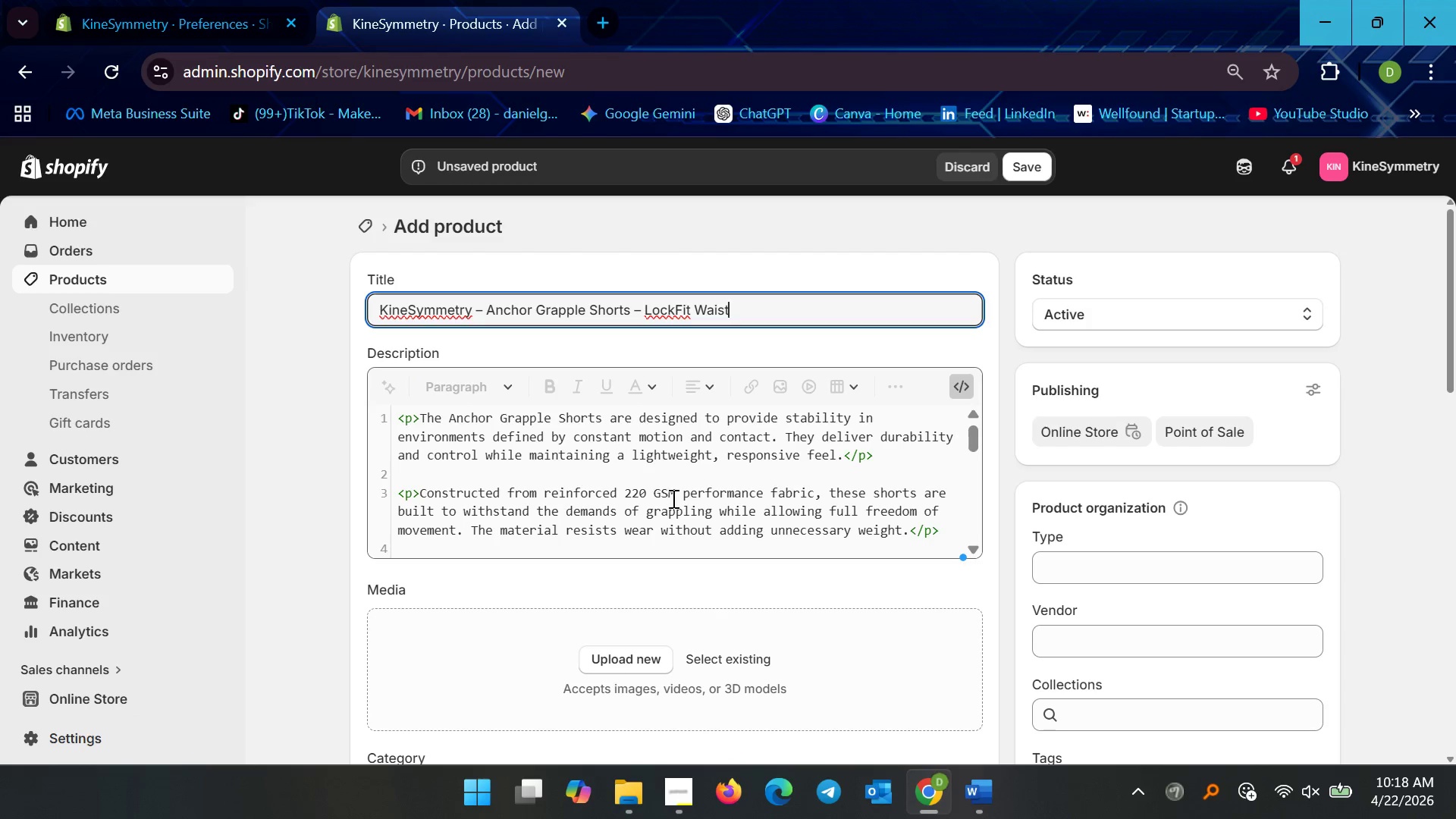 
scroll: coordinate [683, 522], scroll_direction: down, amount: 1.0
 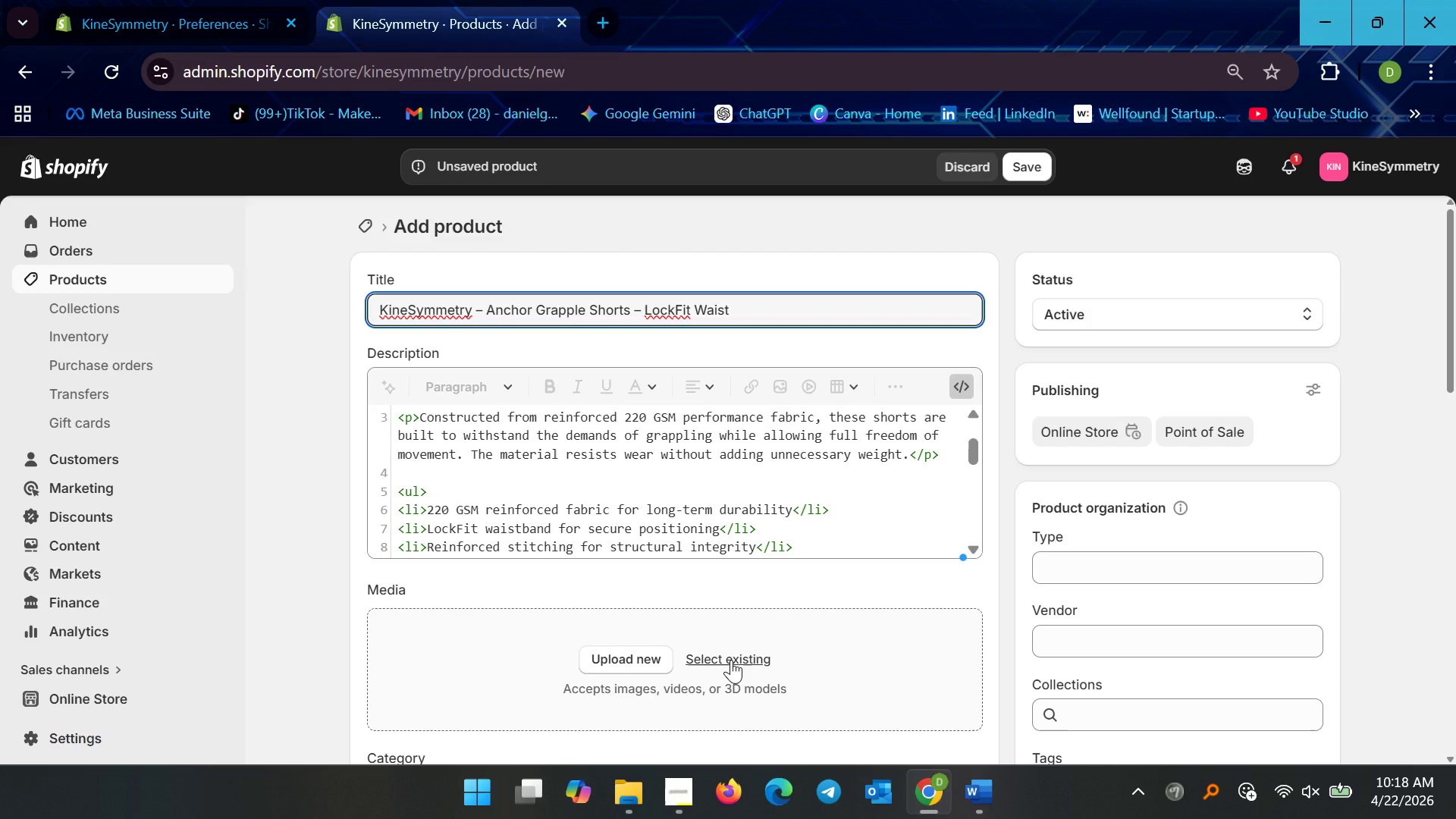 
left_click([731, 660])
 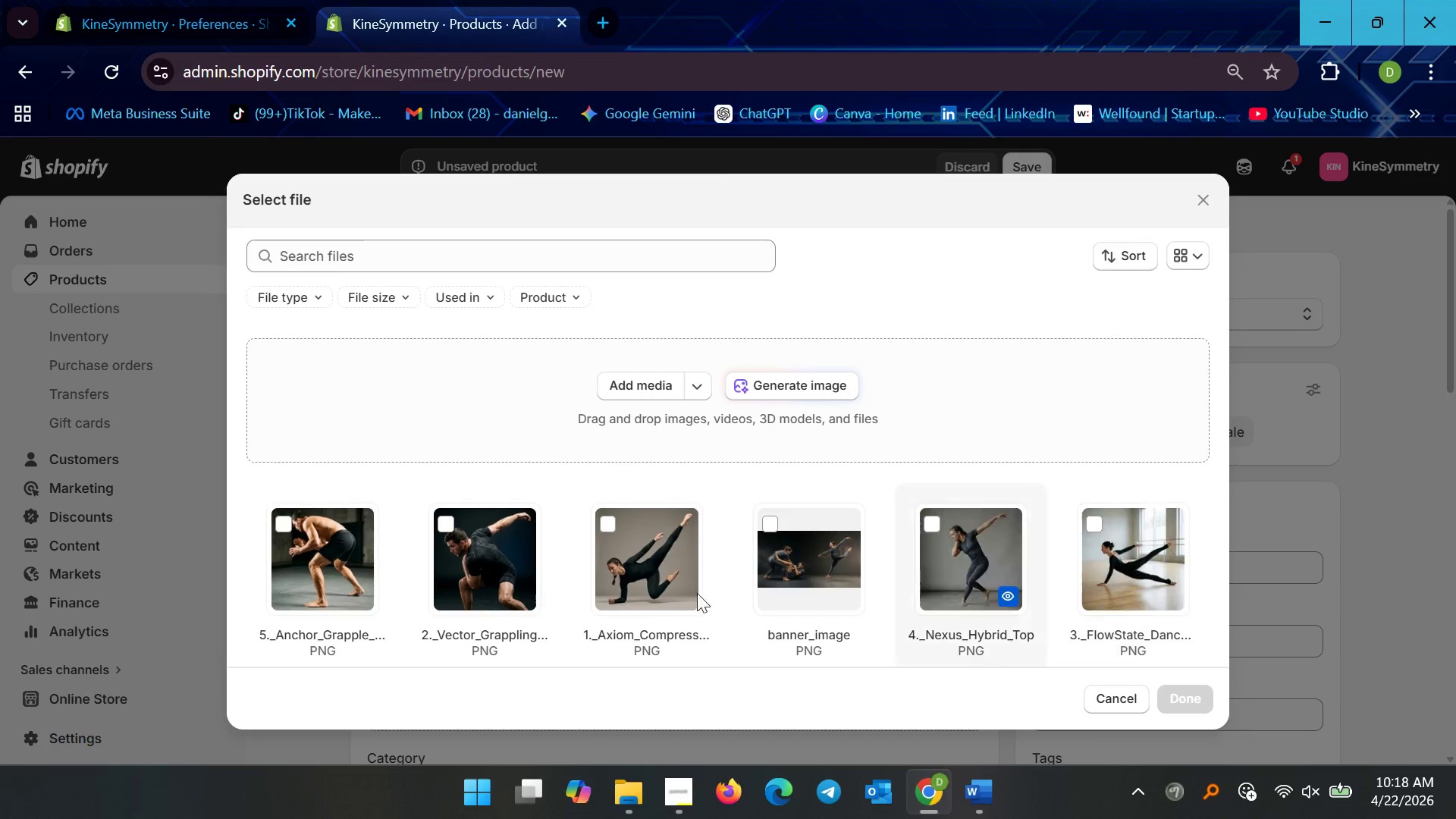 
left_click([306, 566])
 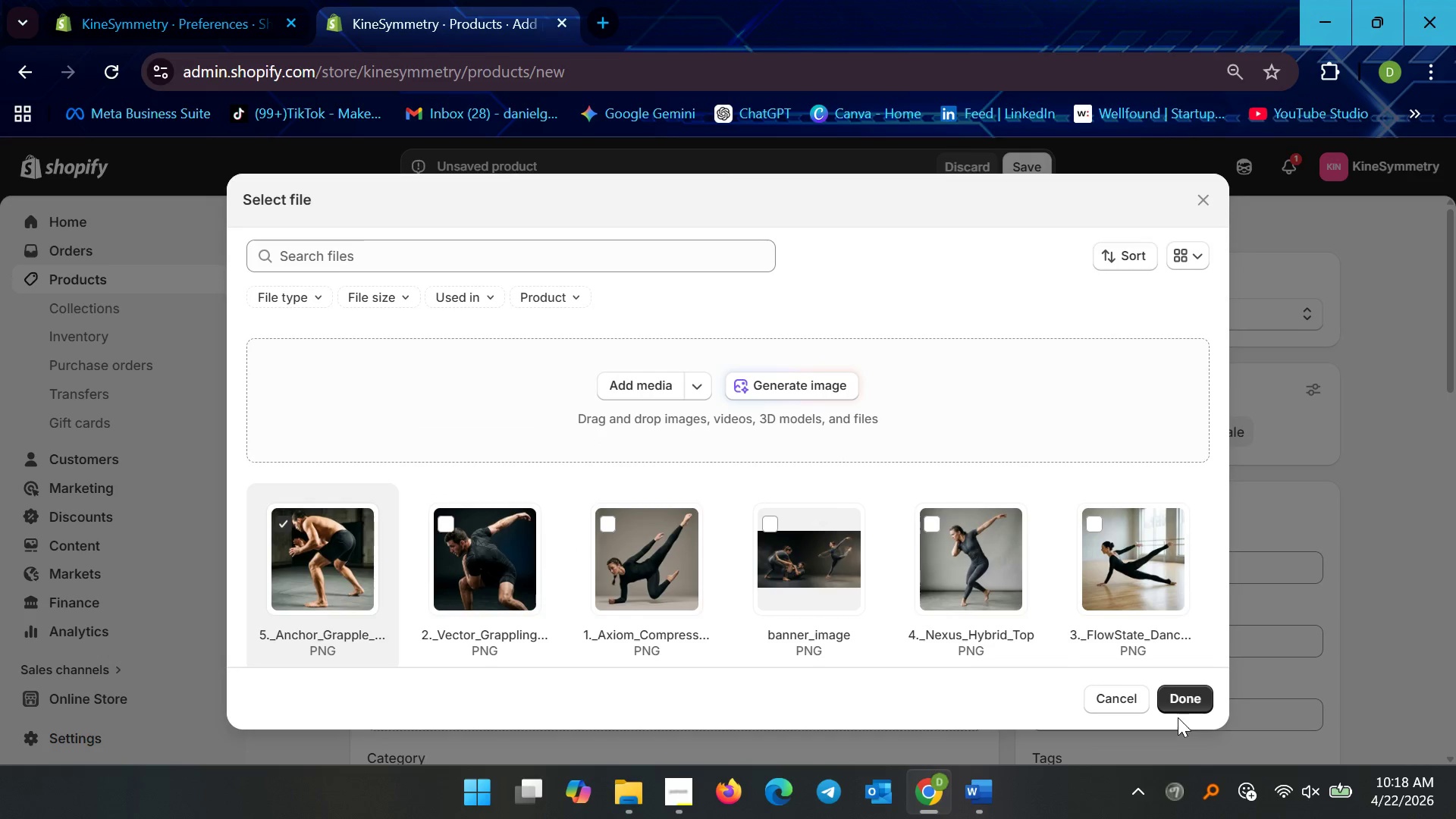 
left_click([1178, 701])
 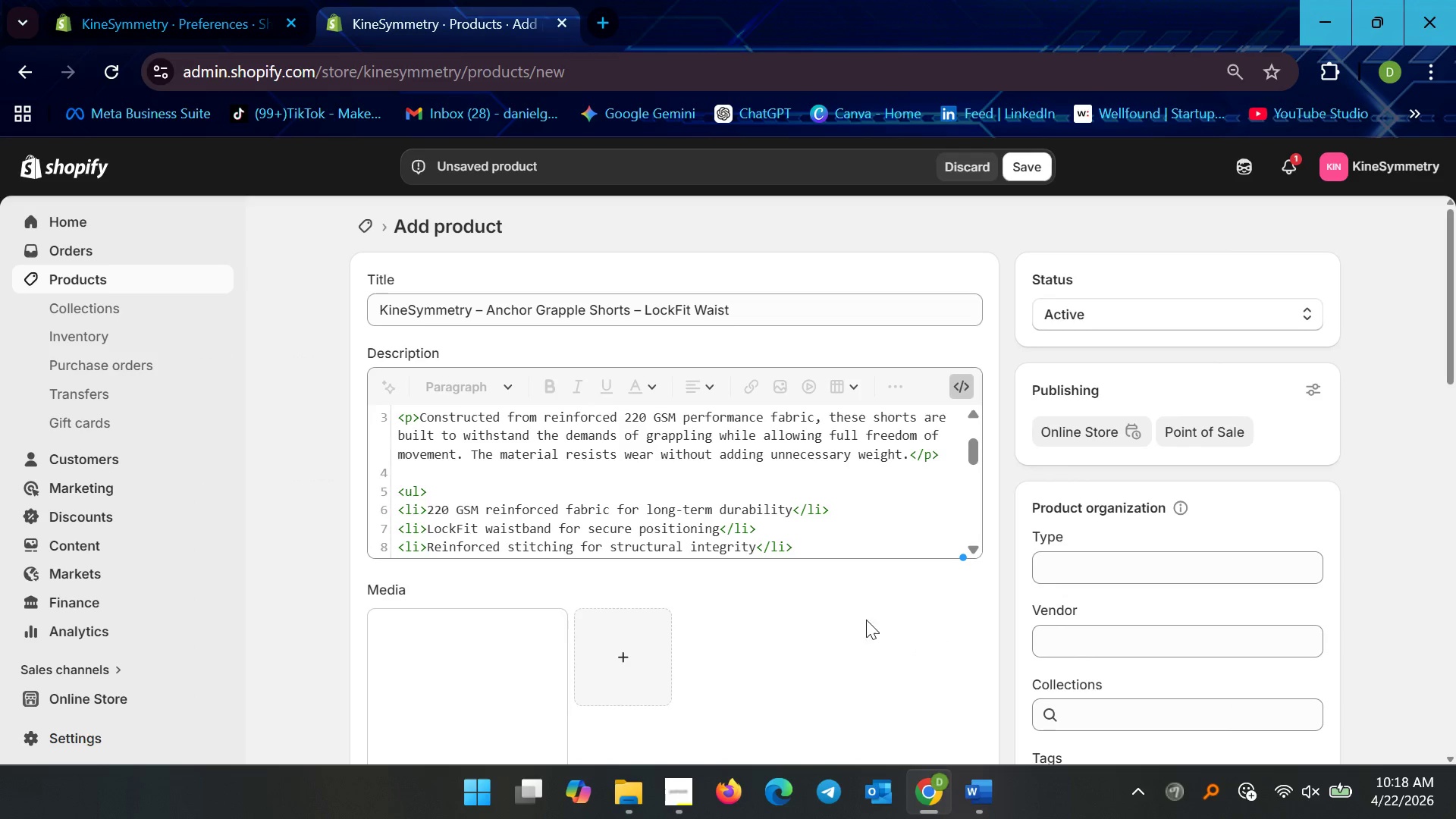 
scroll: coordinate [866, 634], scroll_direction: down, amount: 4.0
 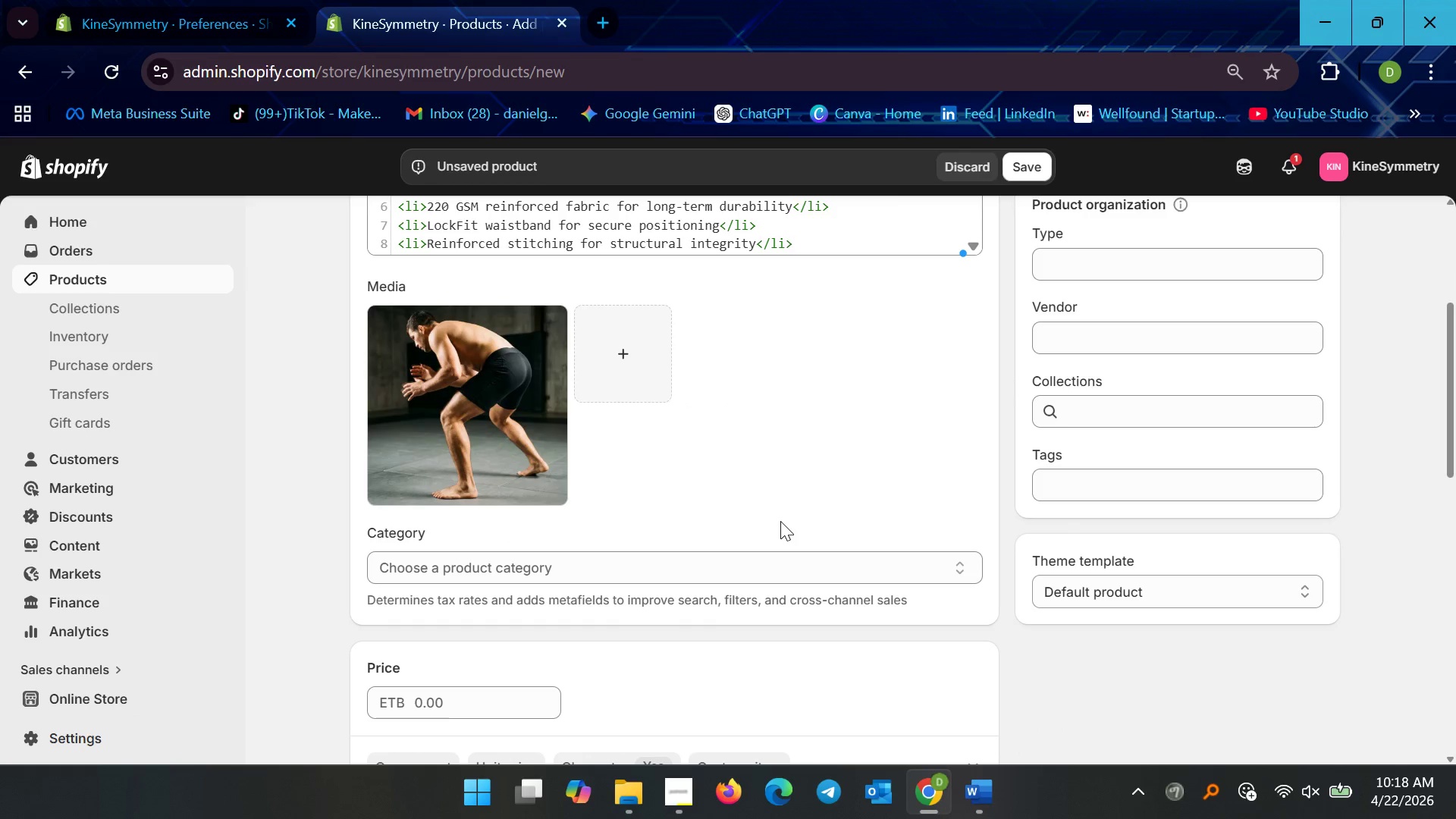 
scroll: coordinate [780, 521], scroll_direction: up, amount: 3.0
 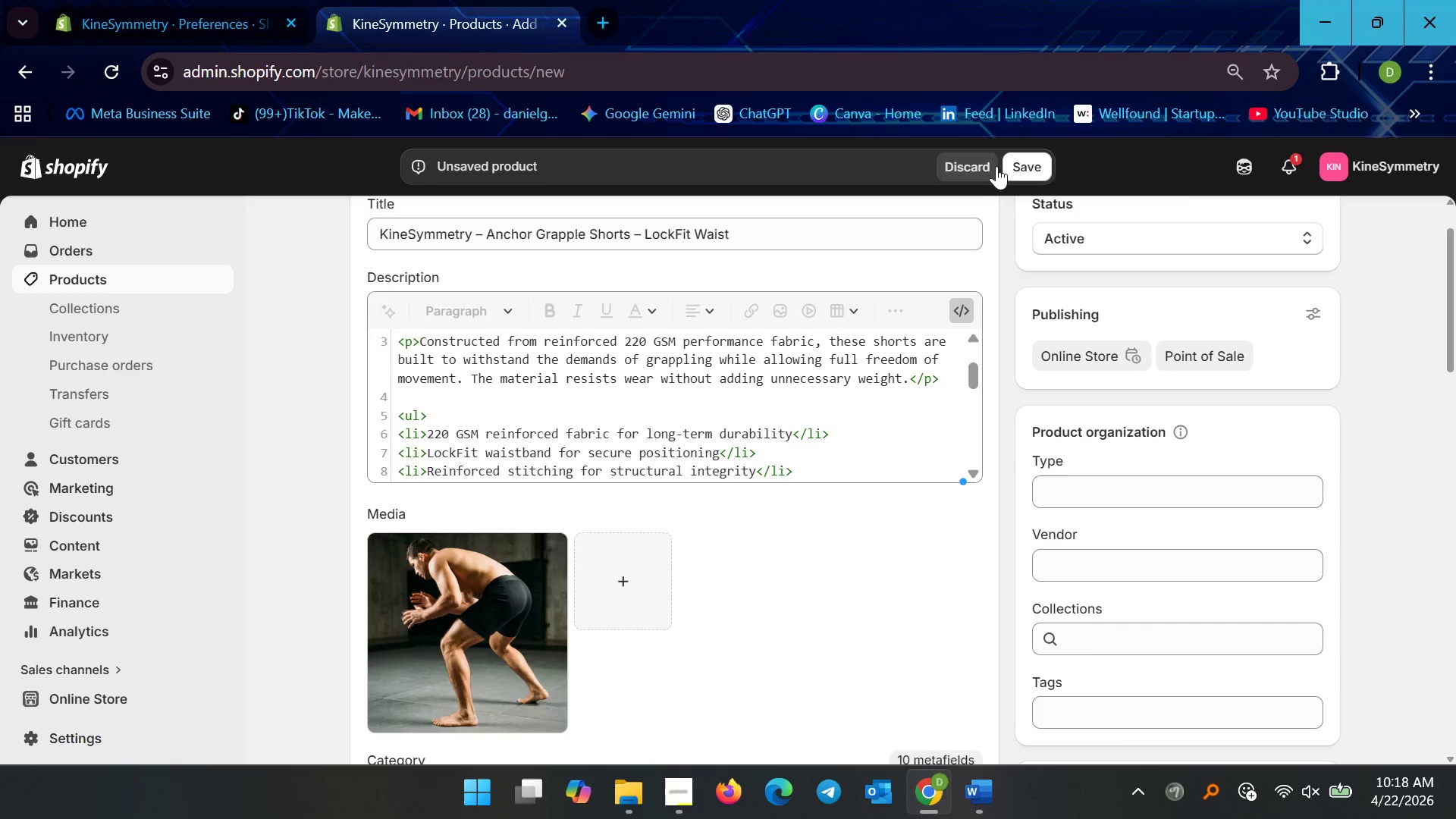 
left_click([1020, 164])
 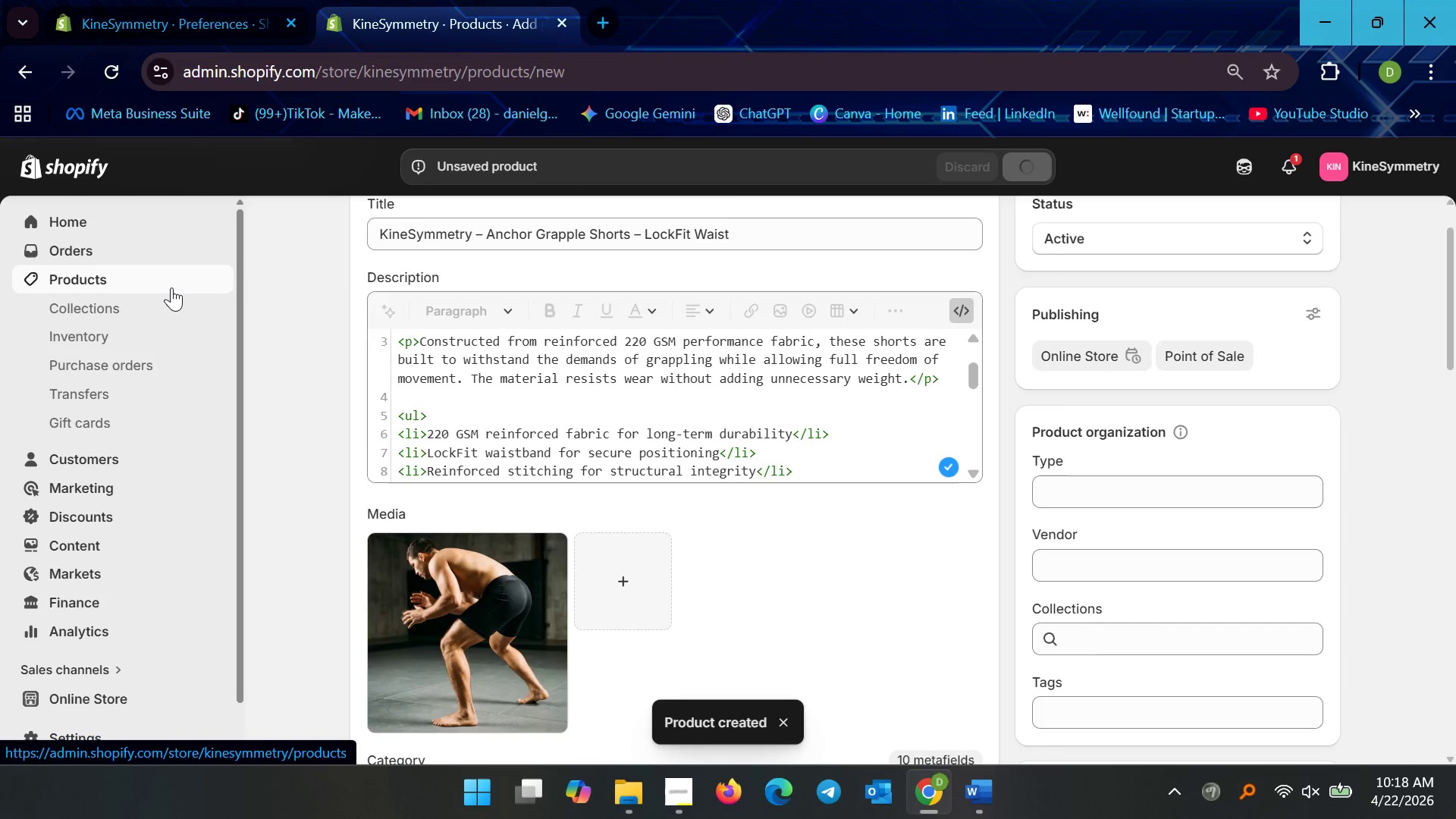 
wait(8.95)
 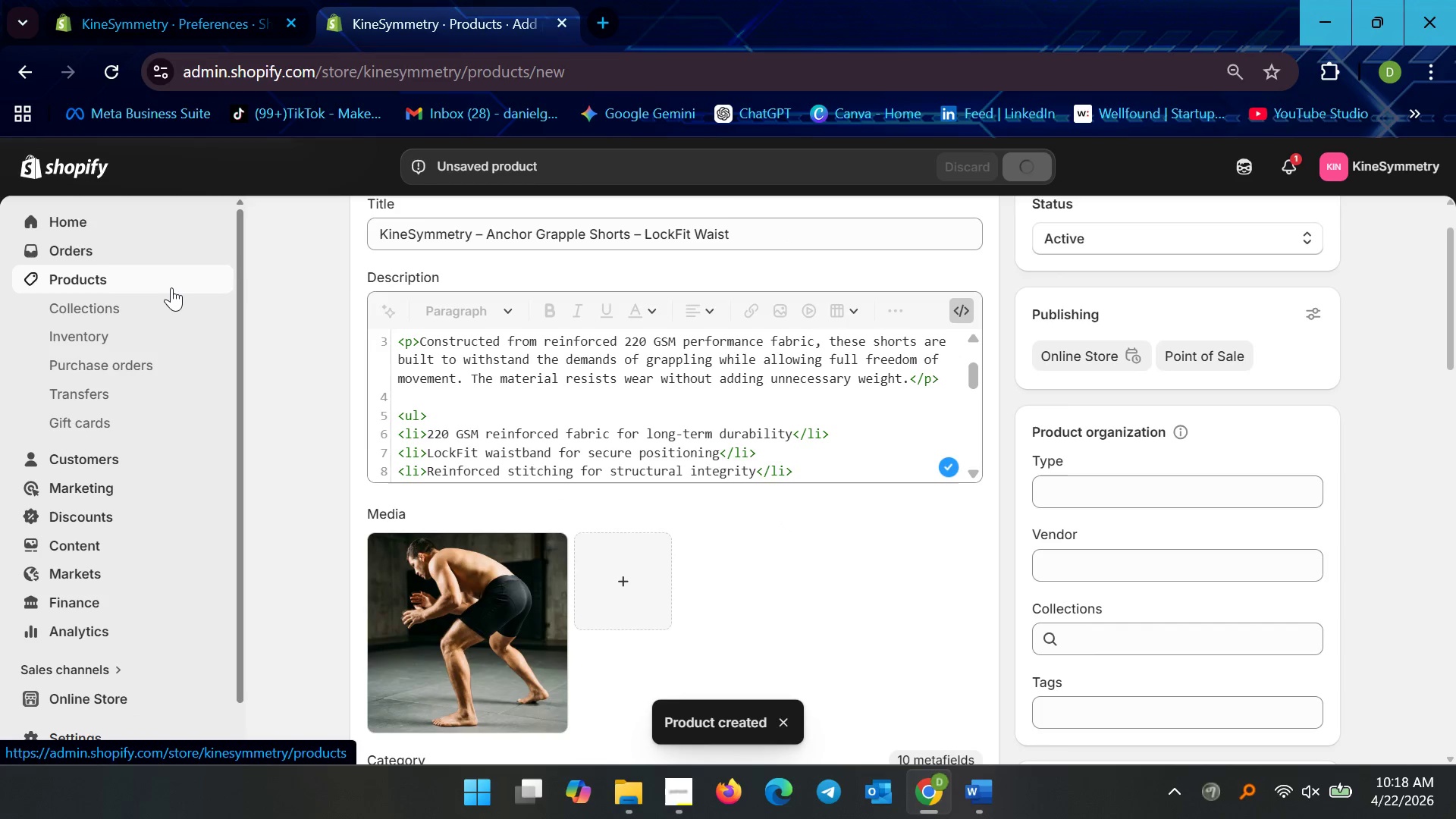 
left_click([171, 287])
 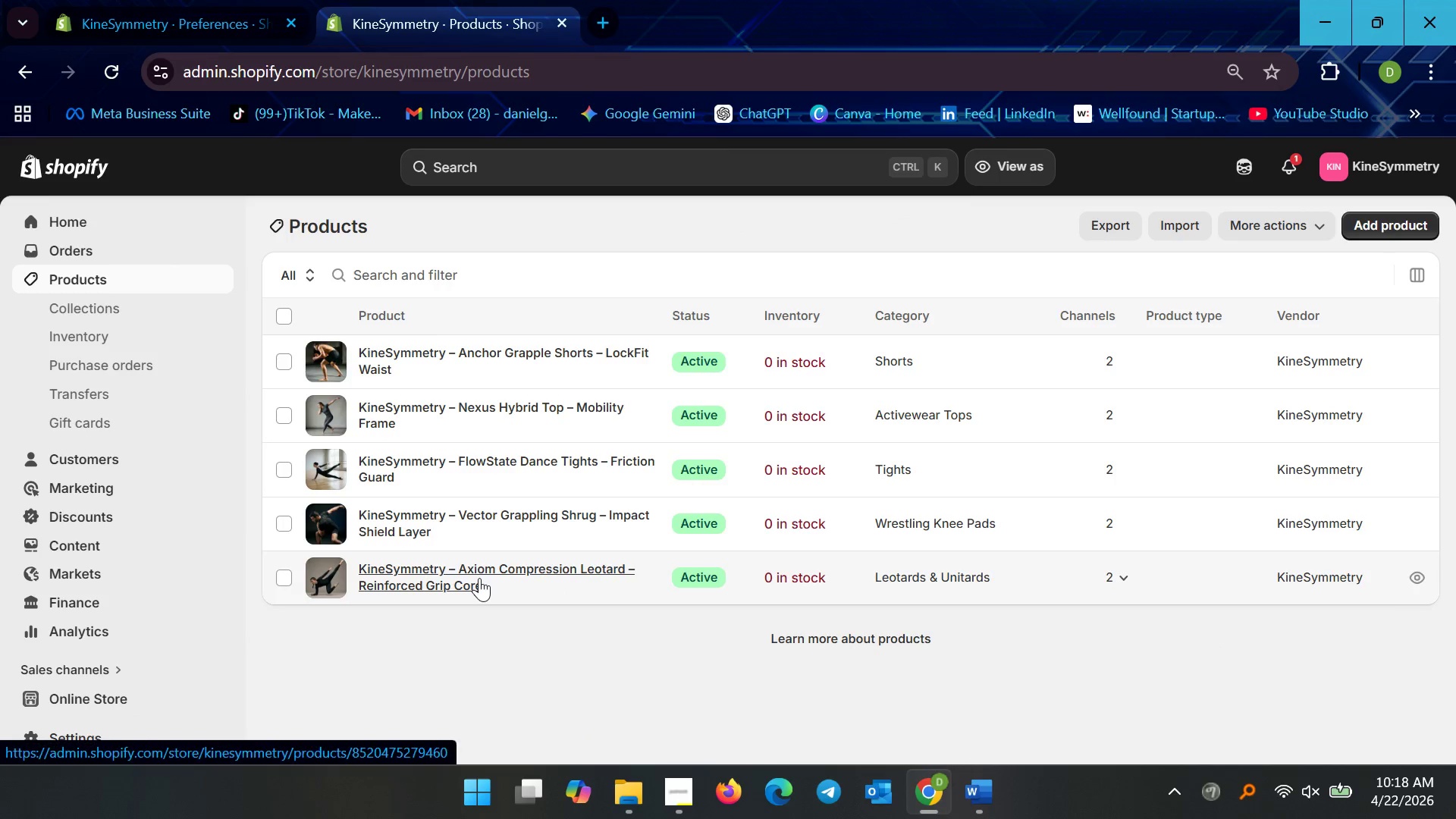 
wait(7.39)
 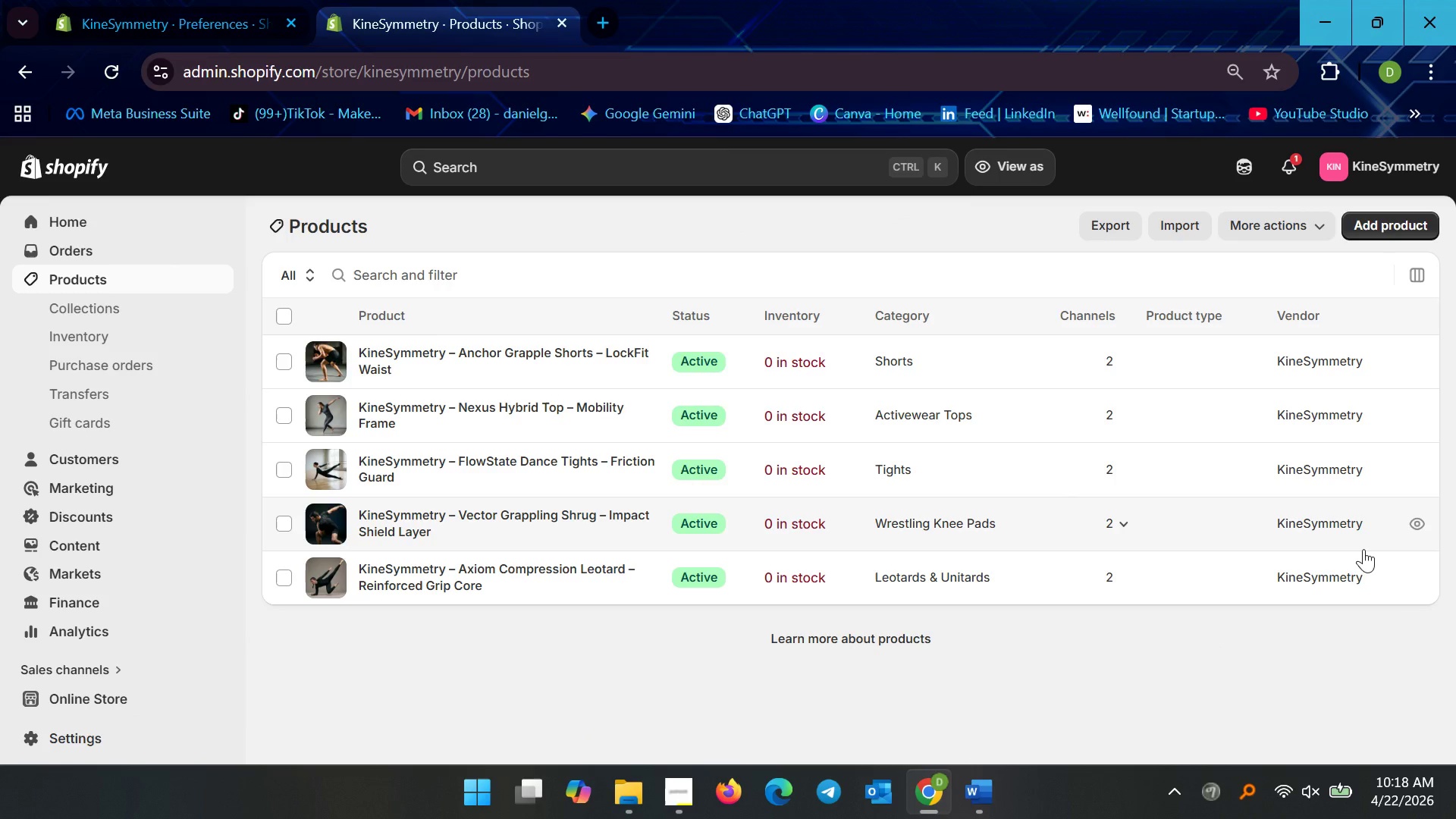 
left_click([479, 578])
 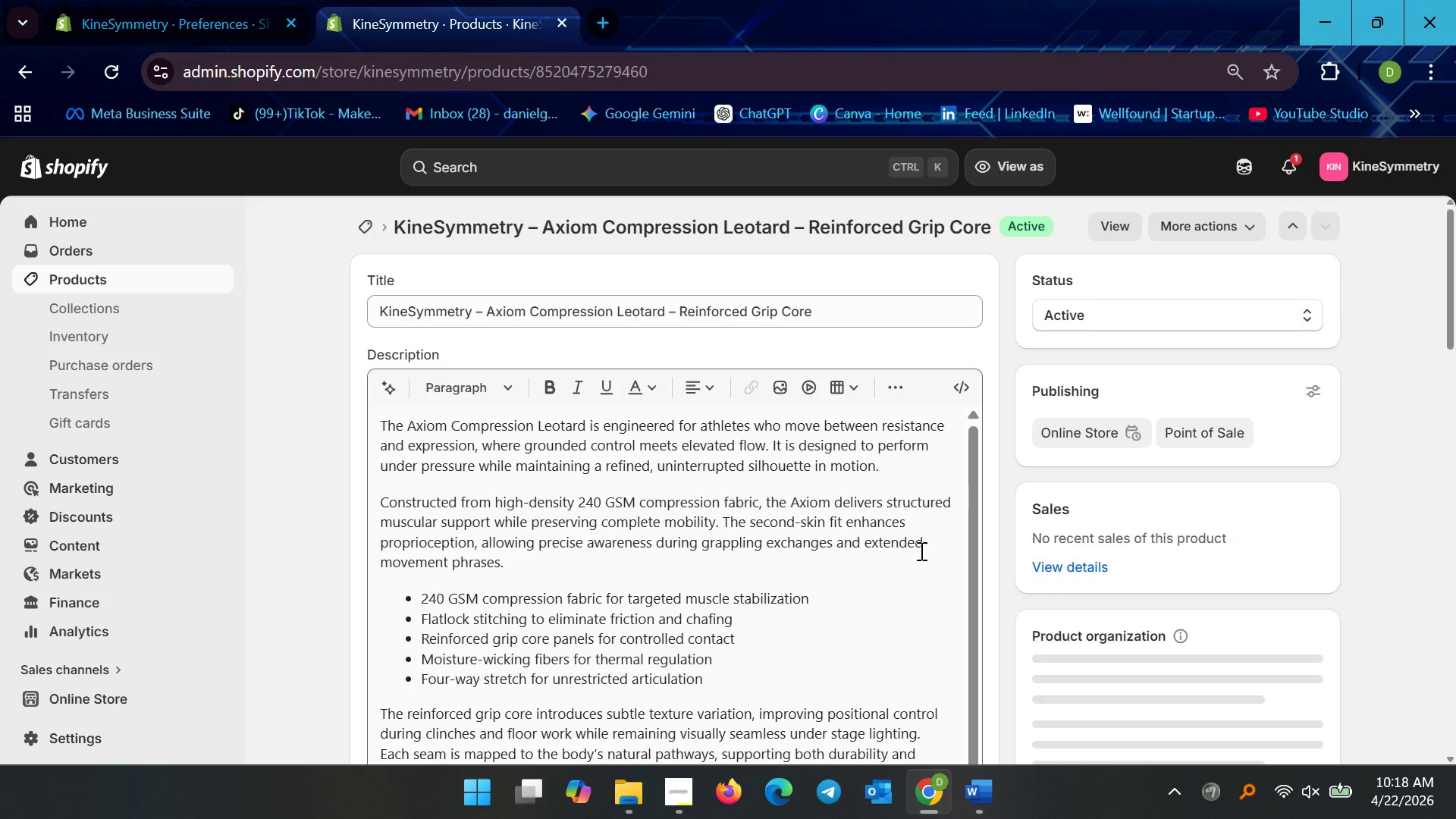 
scroll: coordinate [886, 602], scroll_direction: down, amount: 12.0
 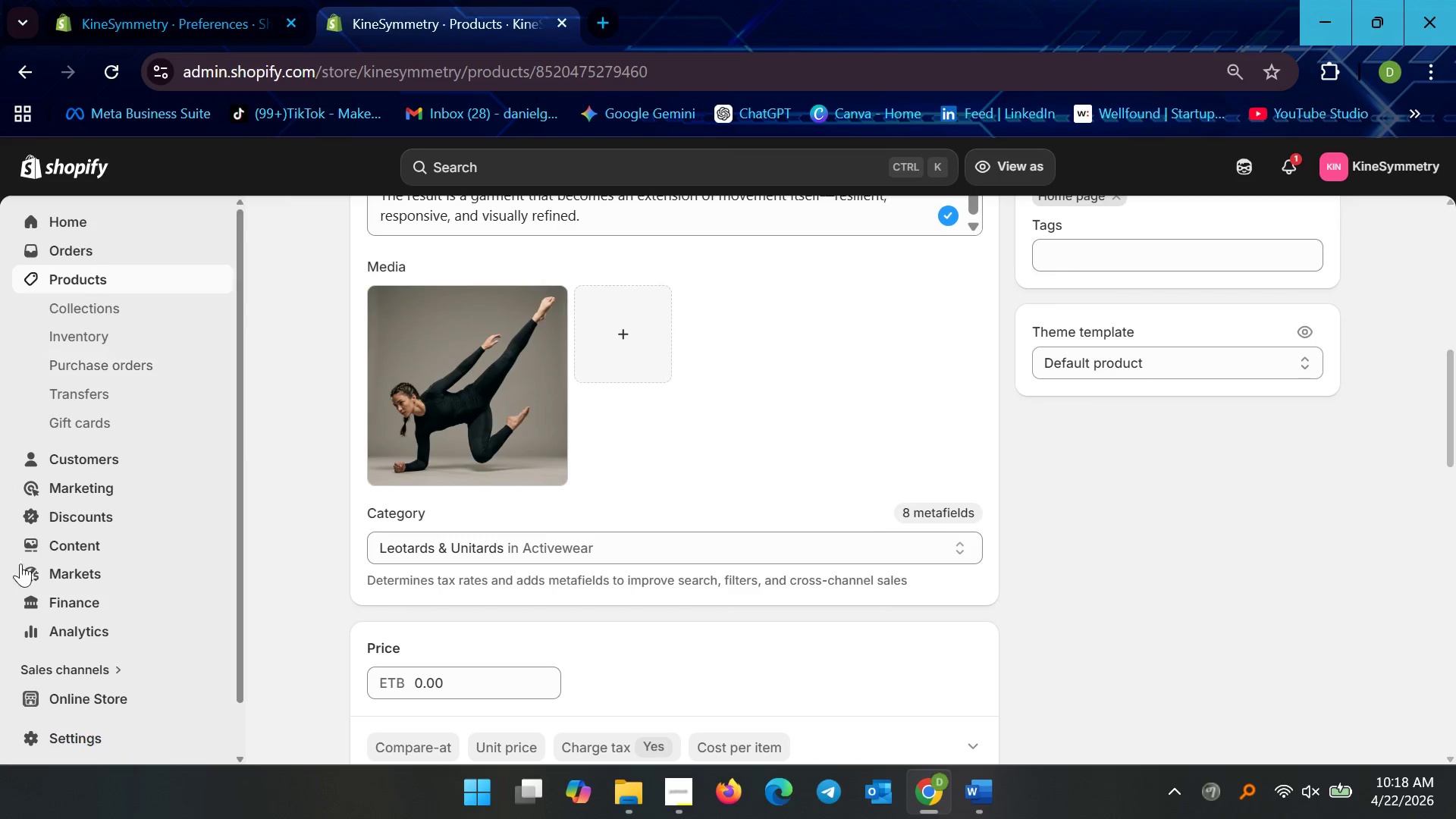 
left_click([80, 723])
 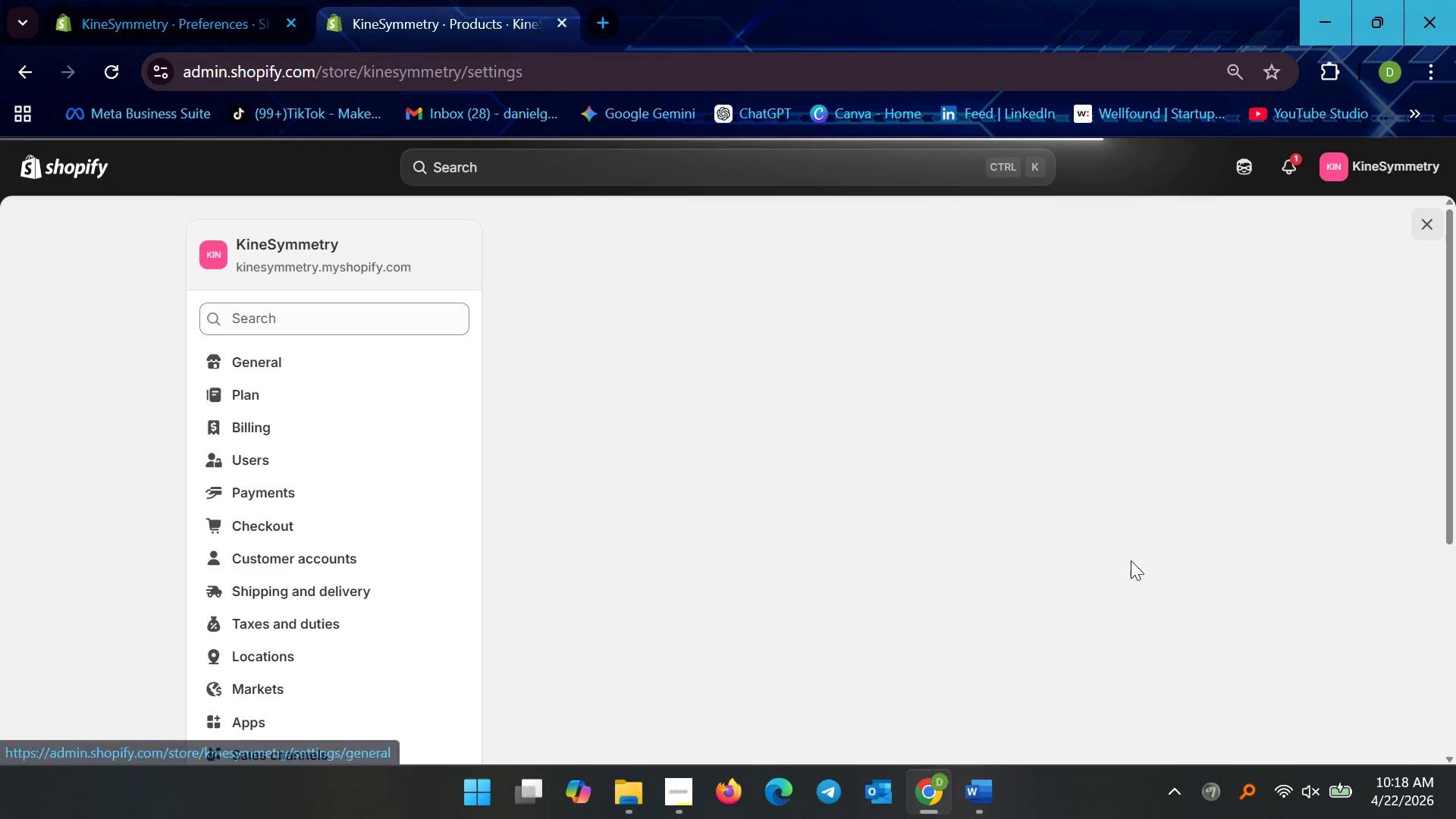 
double_click([981, 793])
 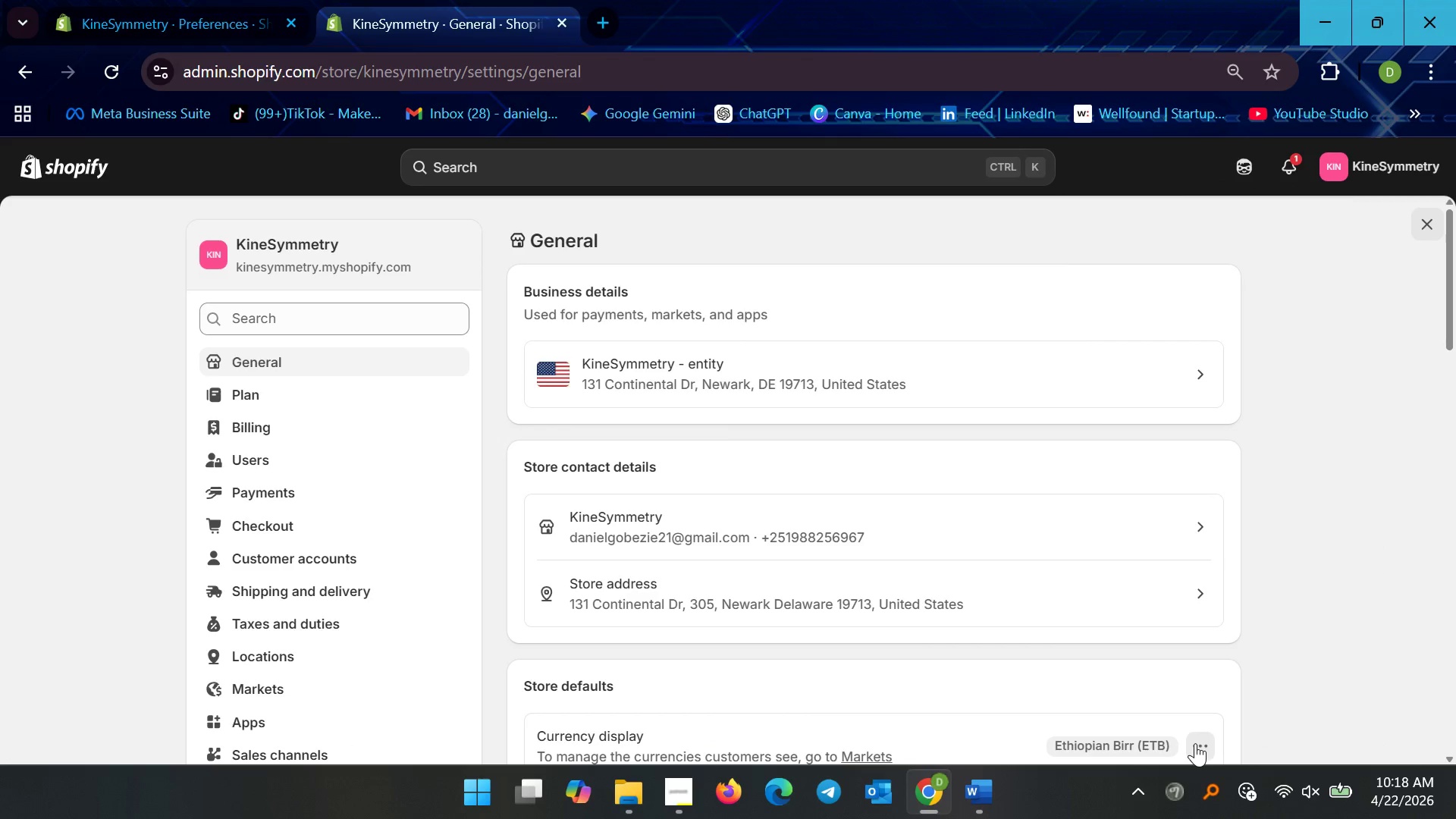 
left_click([1113, 659])
 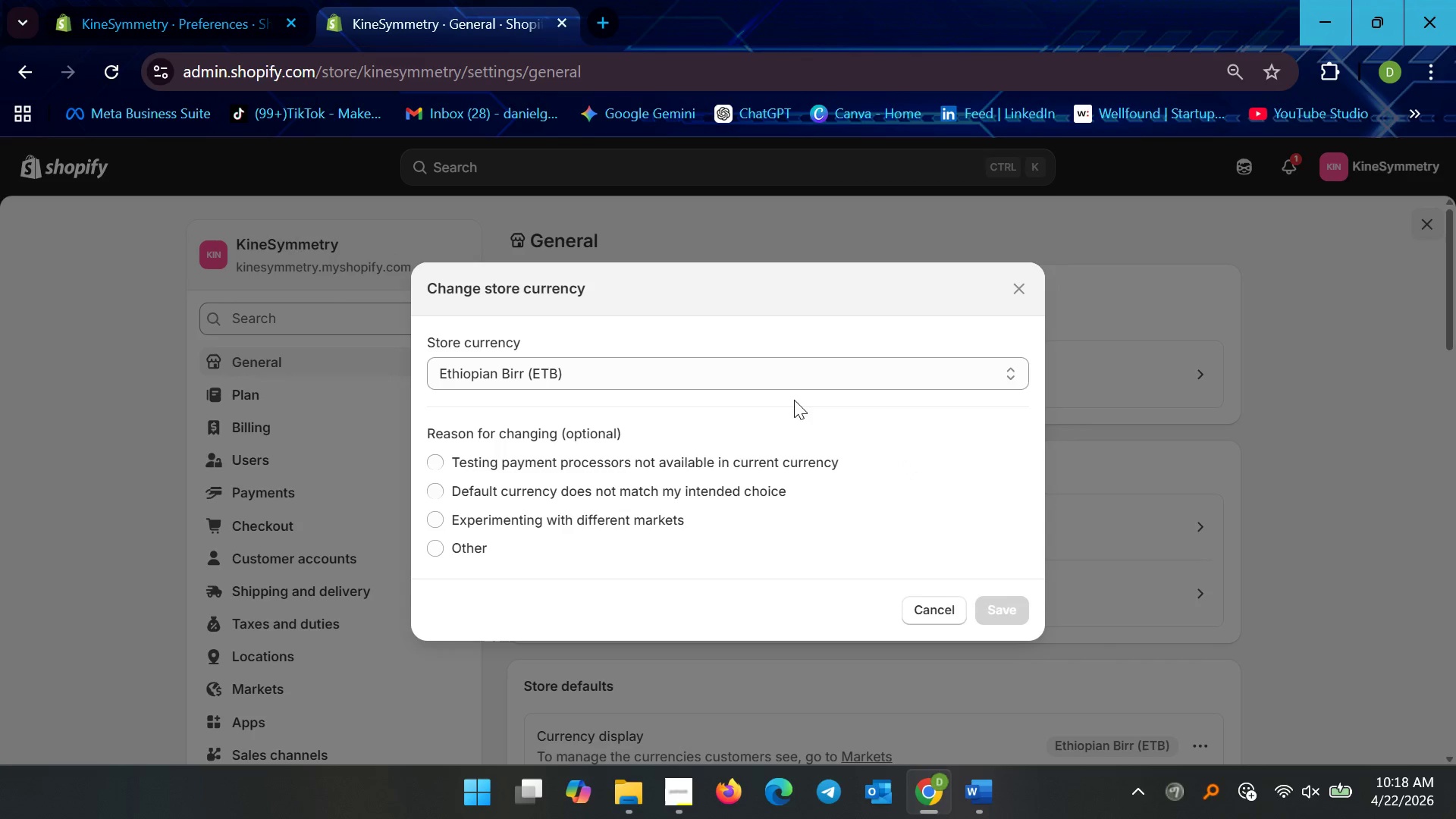 
left_click([782, 378])
 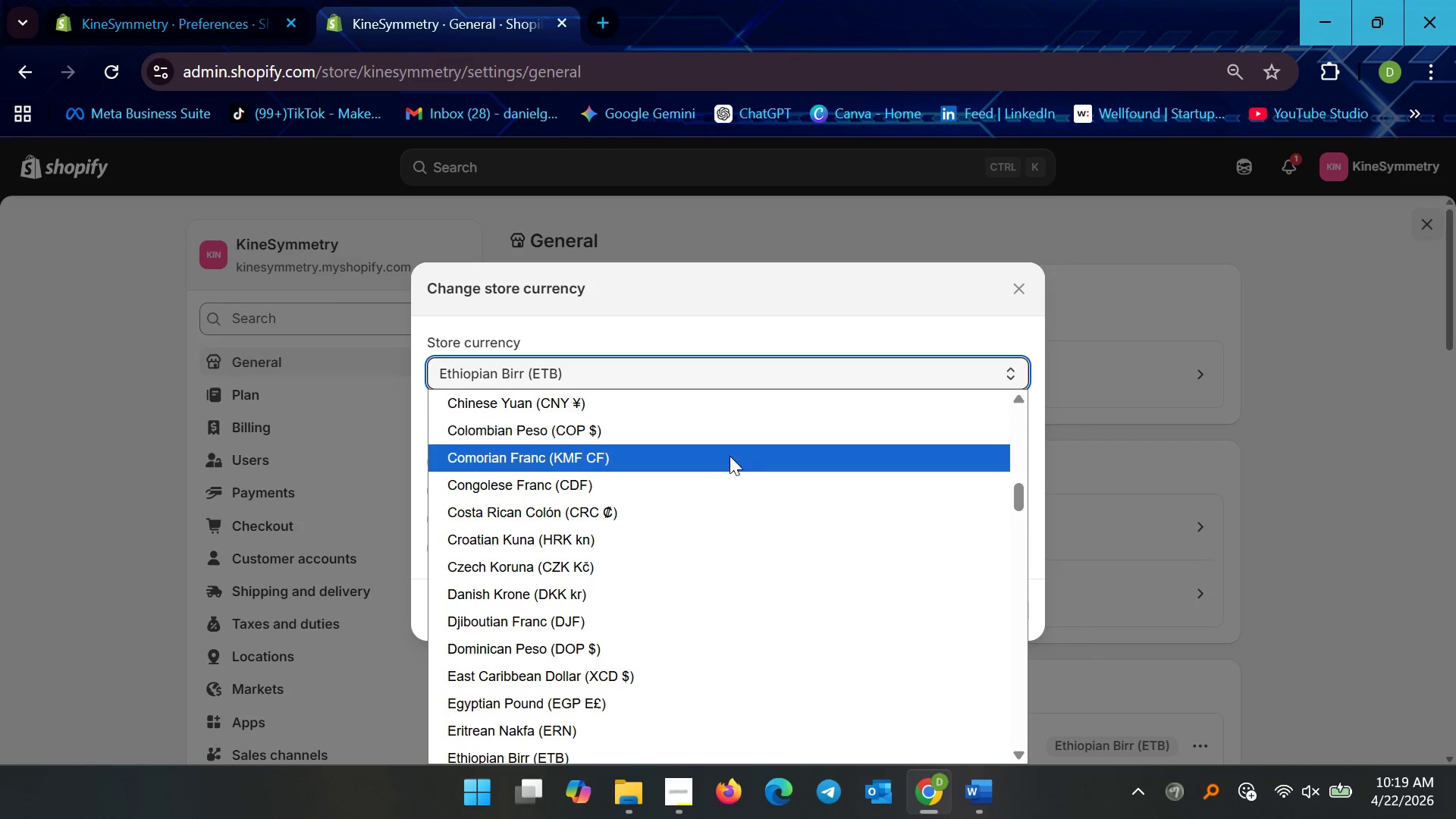 
scroll: coordinate [718, 467], scroll_direction: up, amount: 15.0
 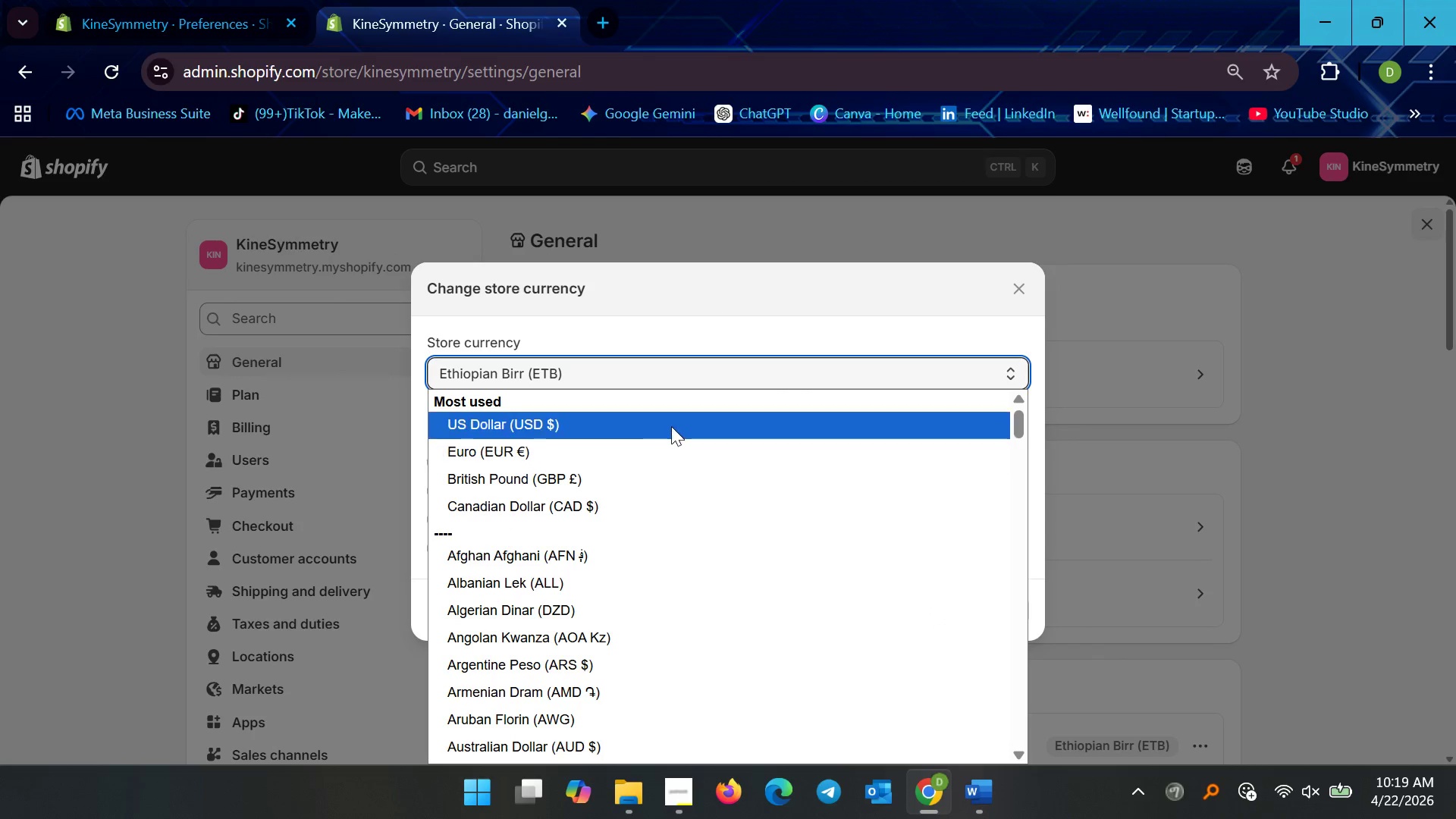 
left_click([671, 426])
 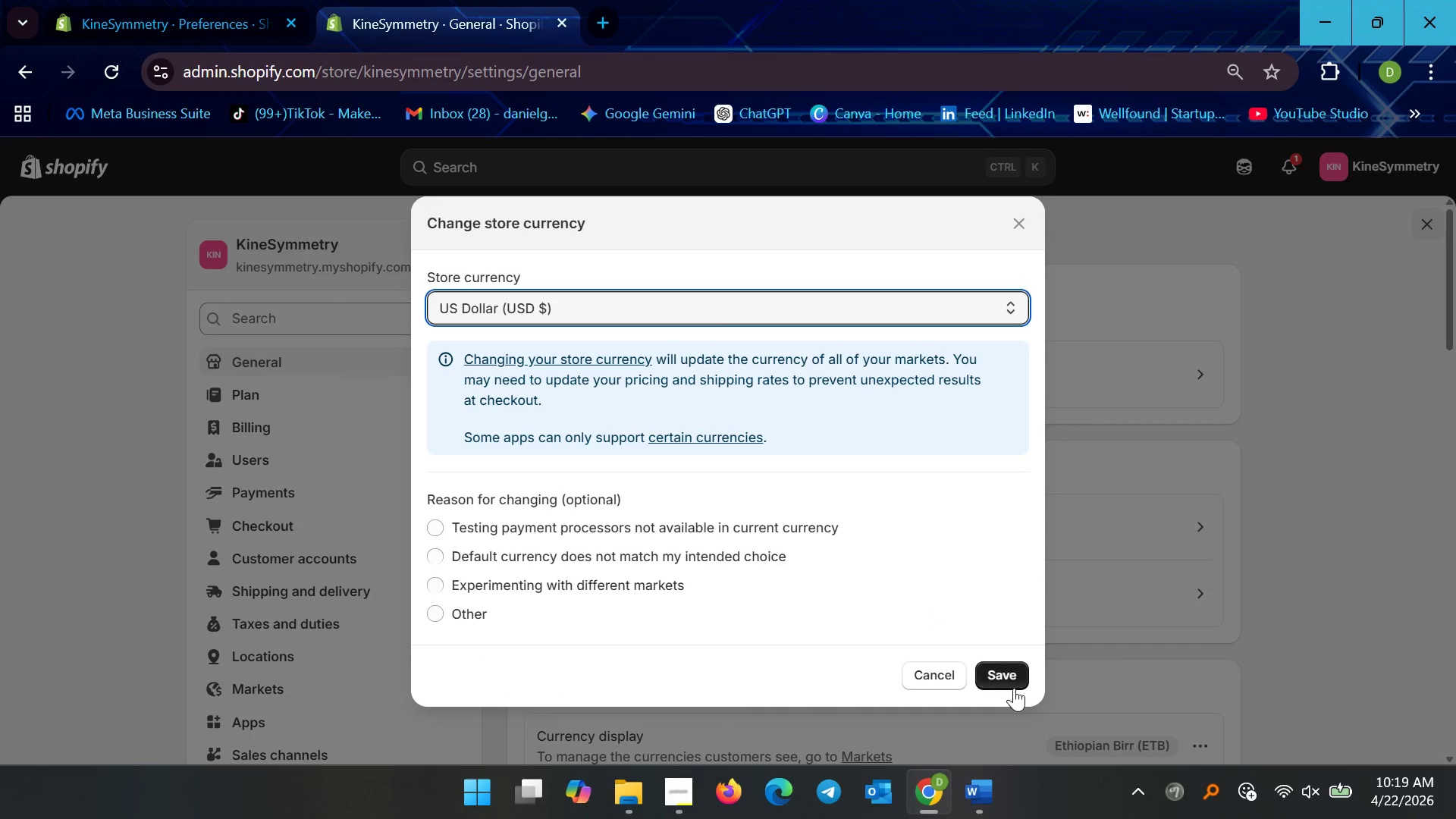 
left_click([1009, 685])
 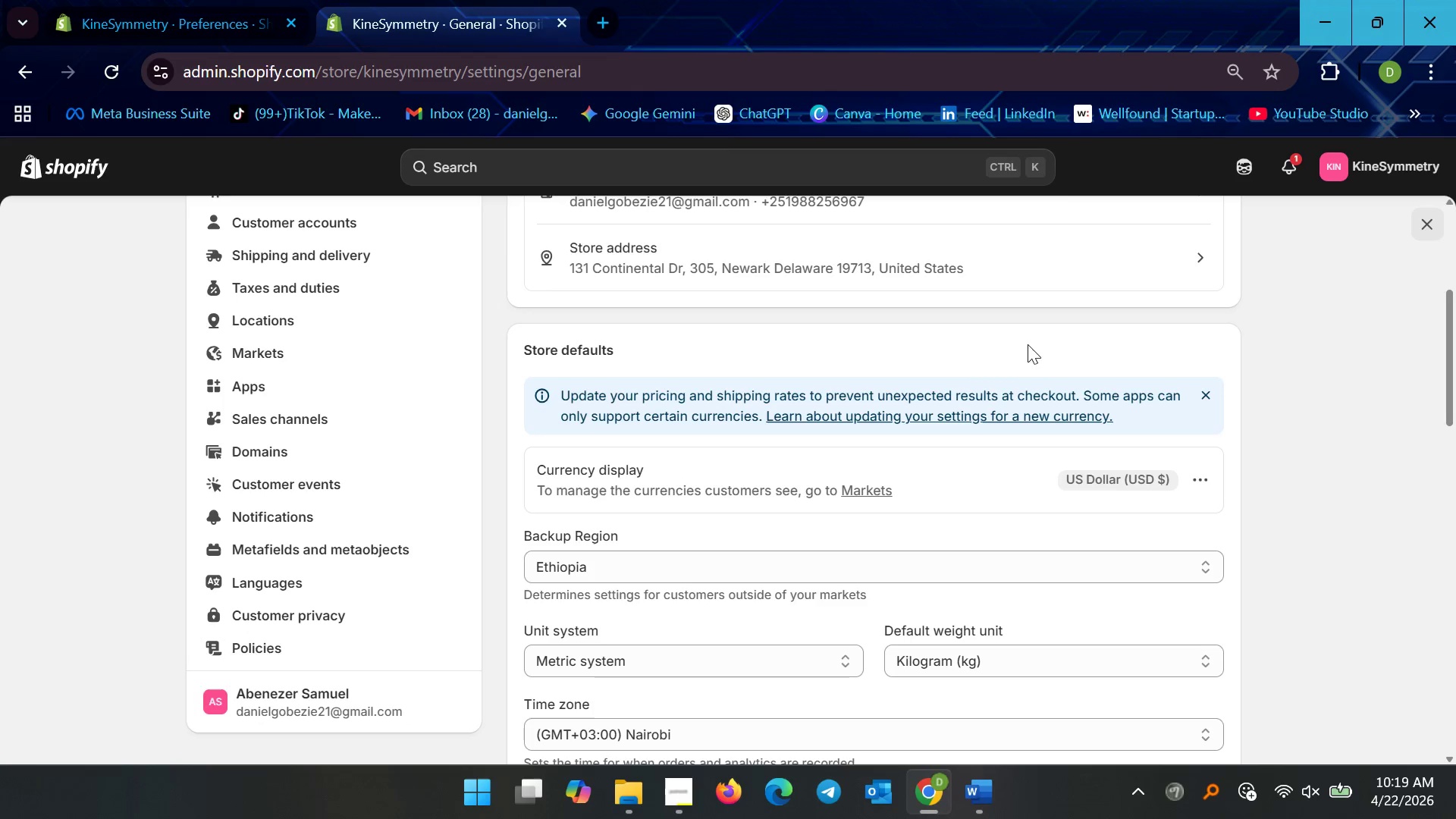 
scroll: coordinate [904, 389], scroll_direction: up, amount: 10.0
 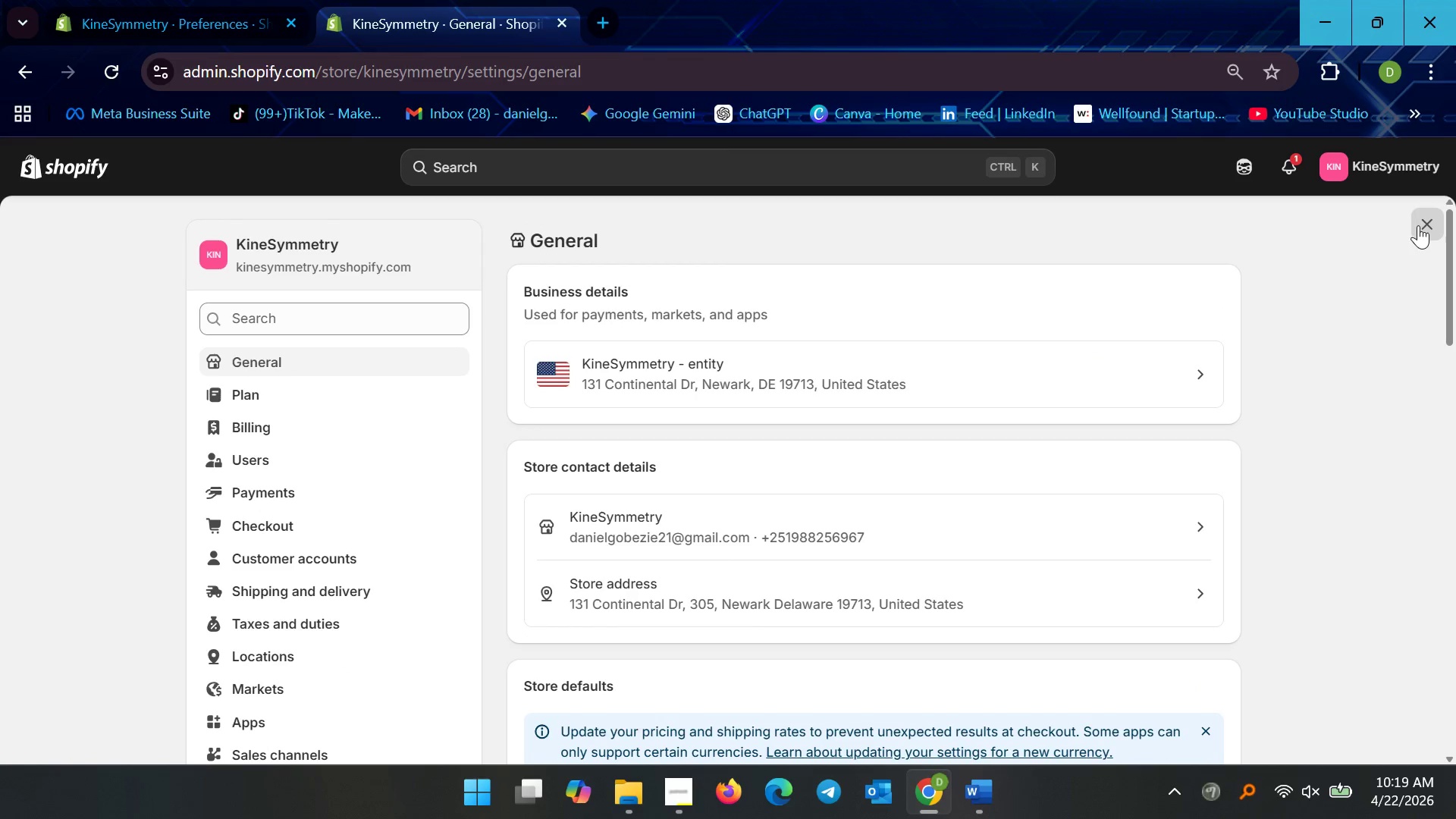 
left_click([1419, 224])
 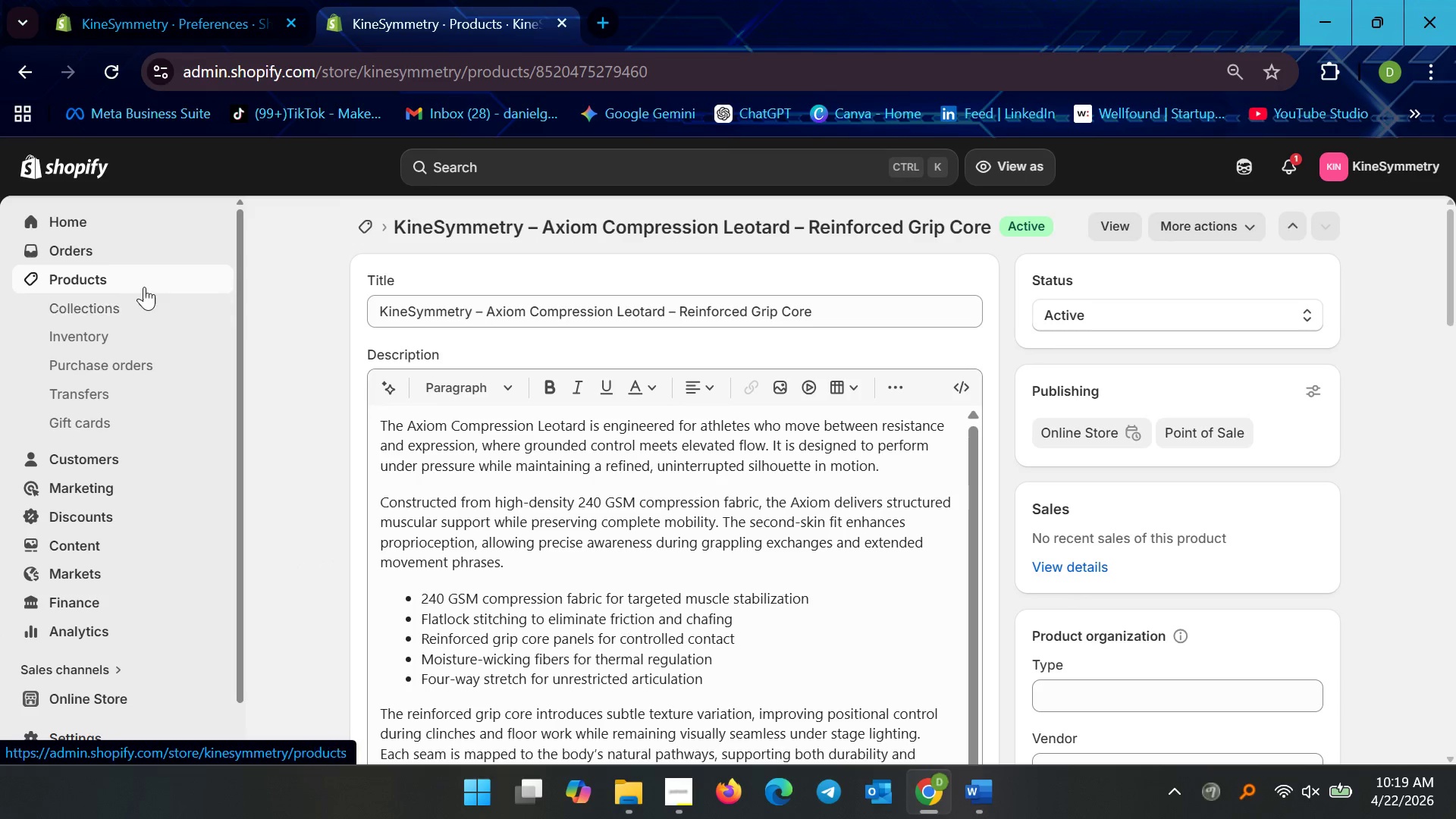 
left_click([145, 281])
 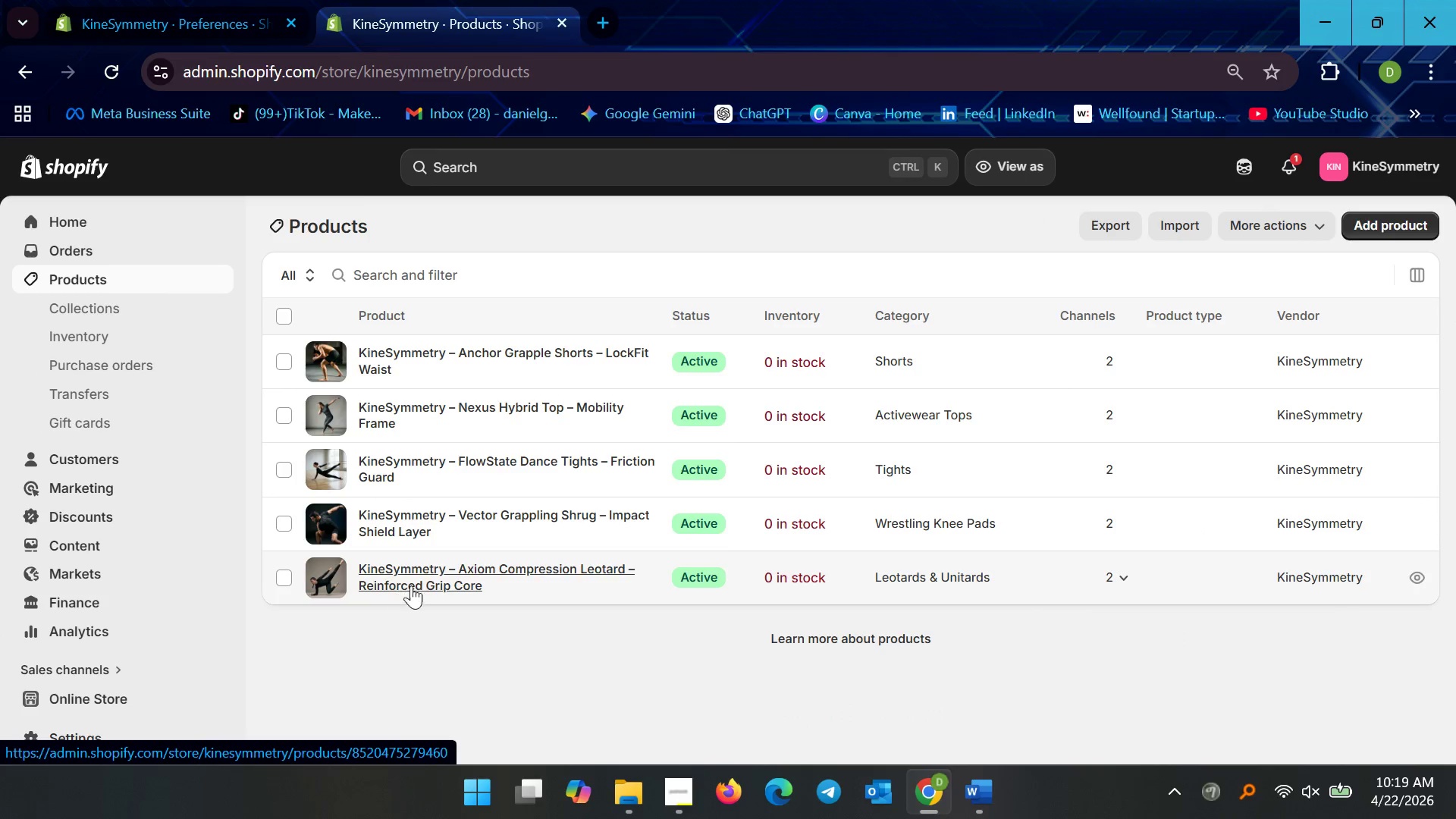 
left_click([419, 576])
 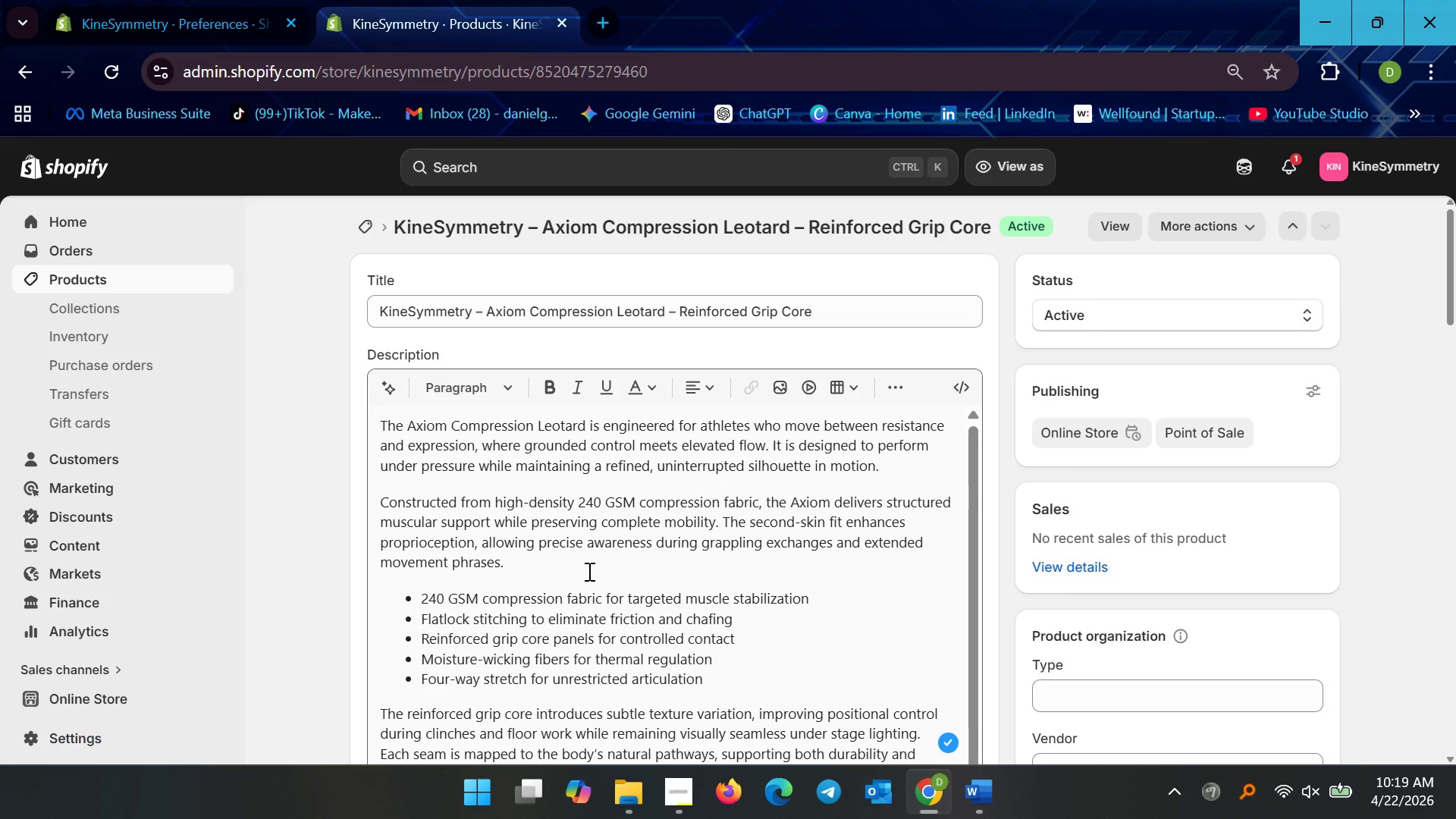 
wait(22.72)
 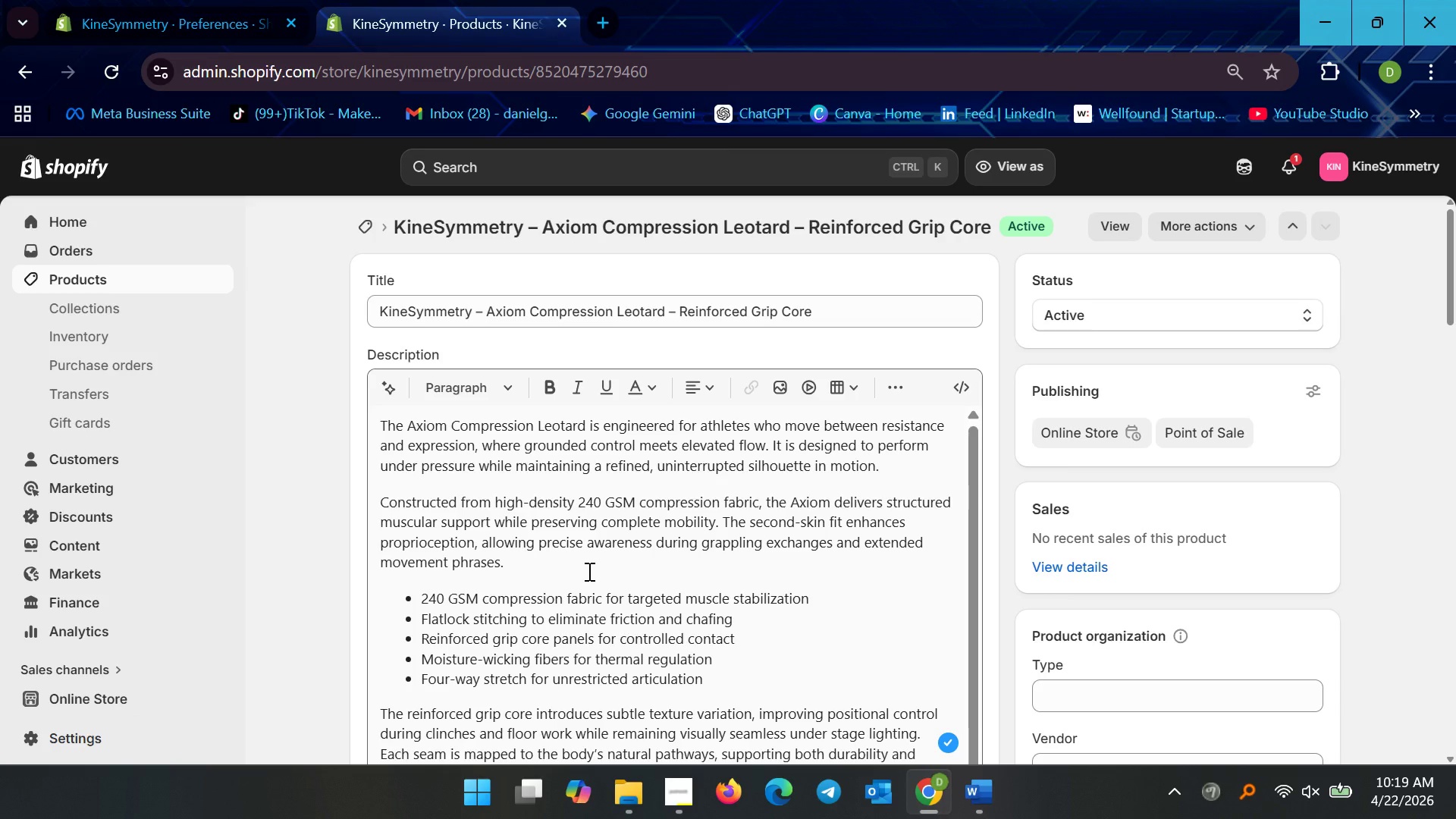 
scroll: coordinate [725, 593], scroll_direction: down, amount: 5.0
 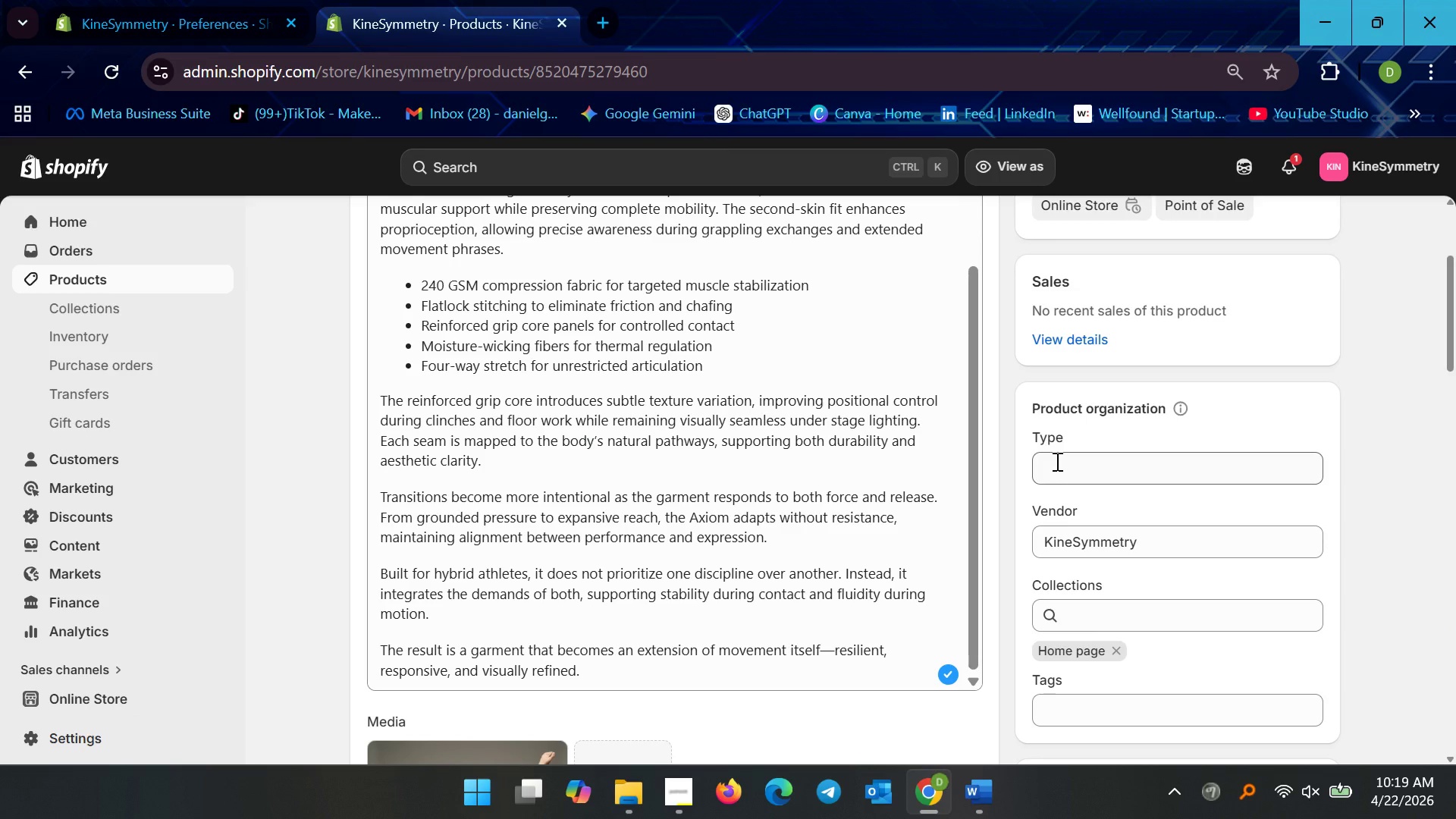 
wait(9.21)
 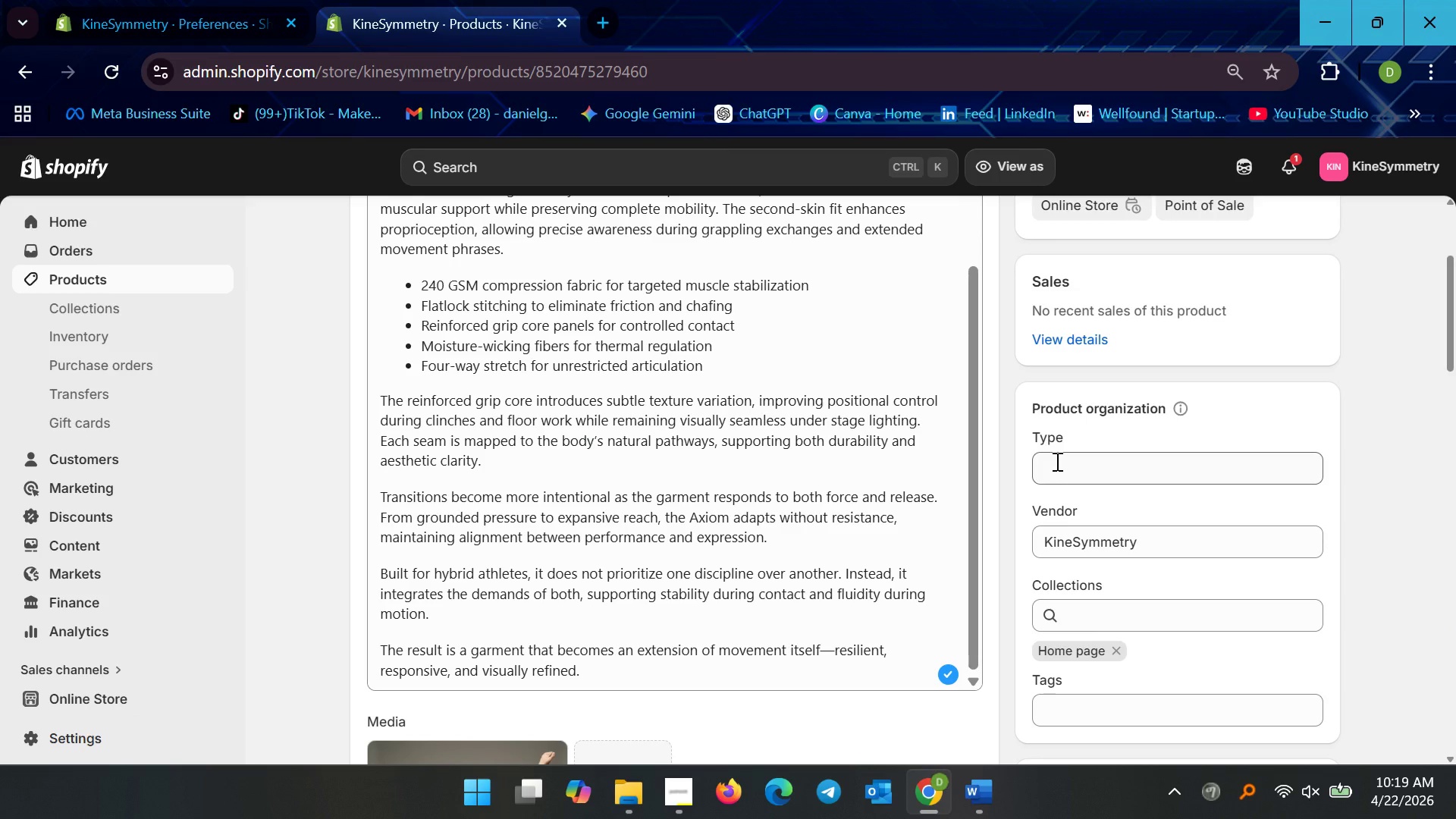 
left_click([1155, 472])
 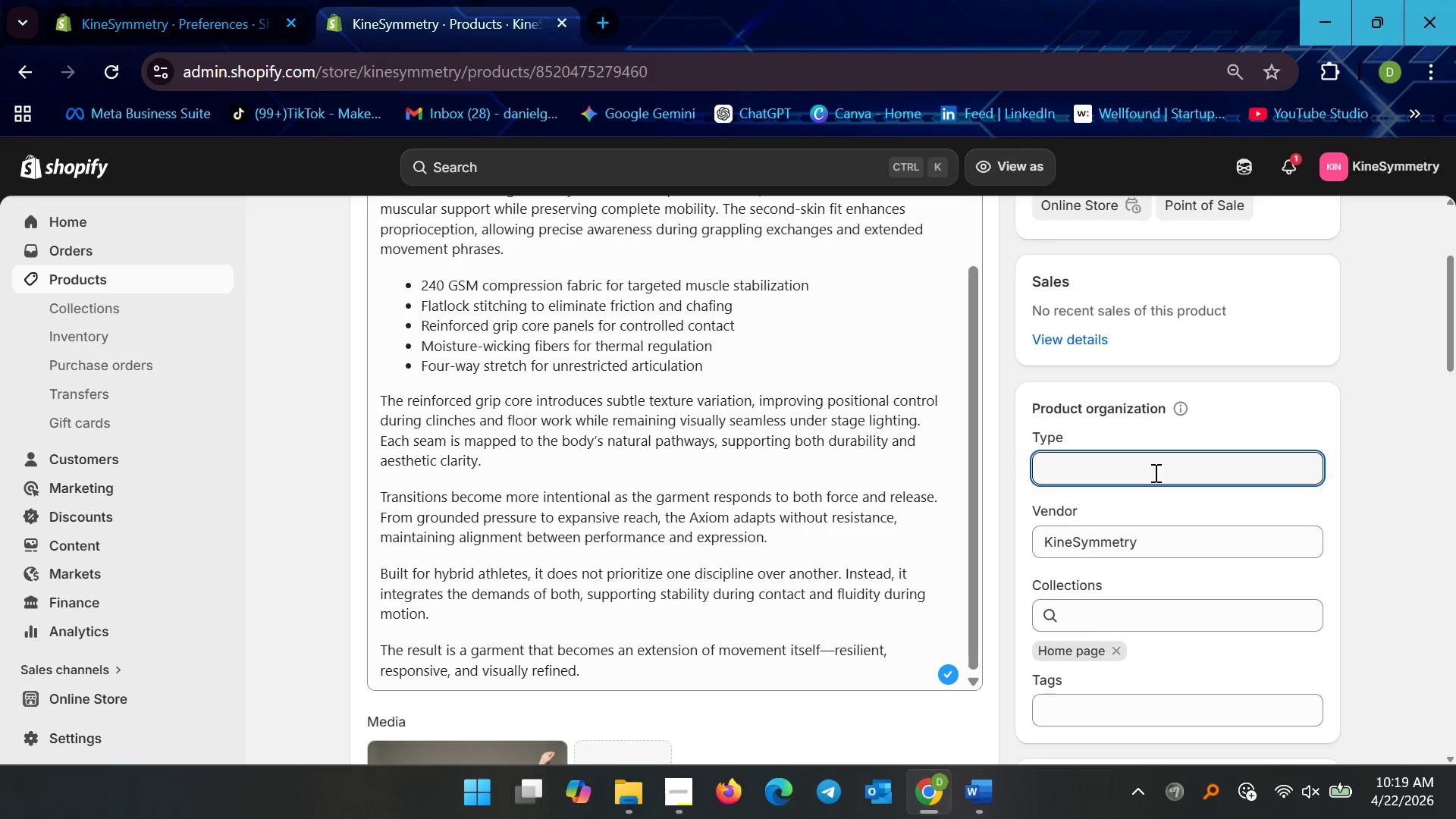 
type(Compression Leotard)
 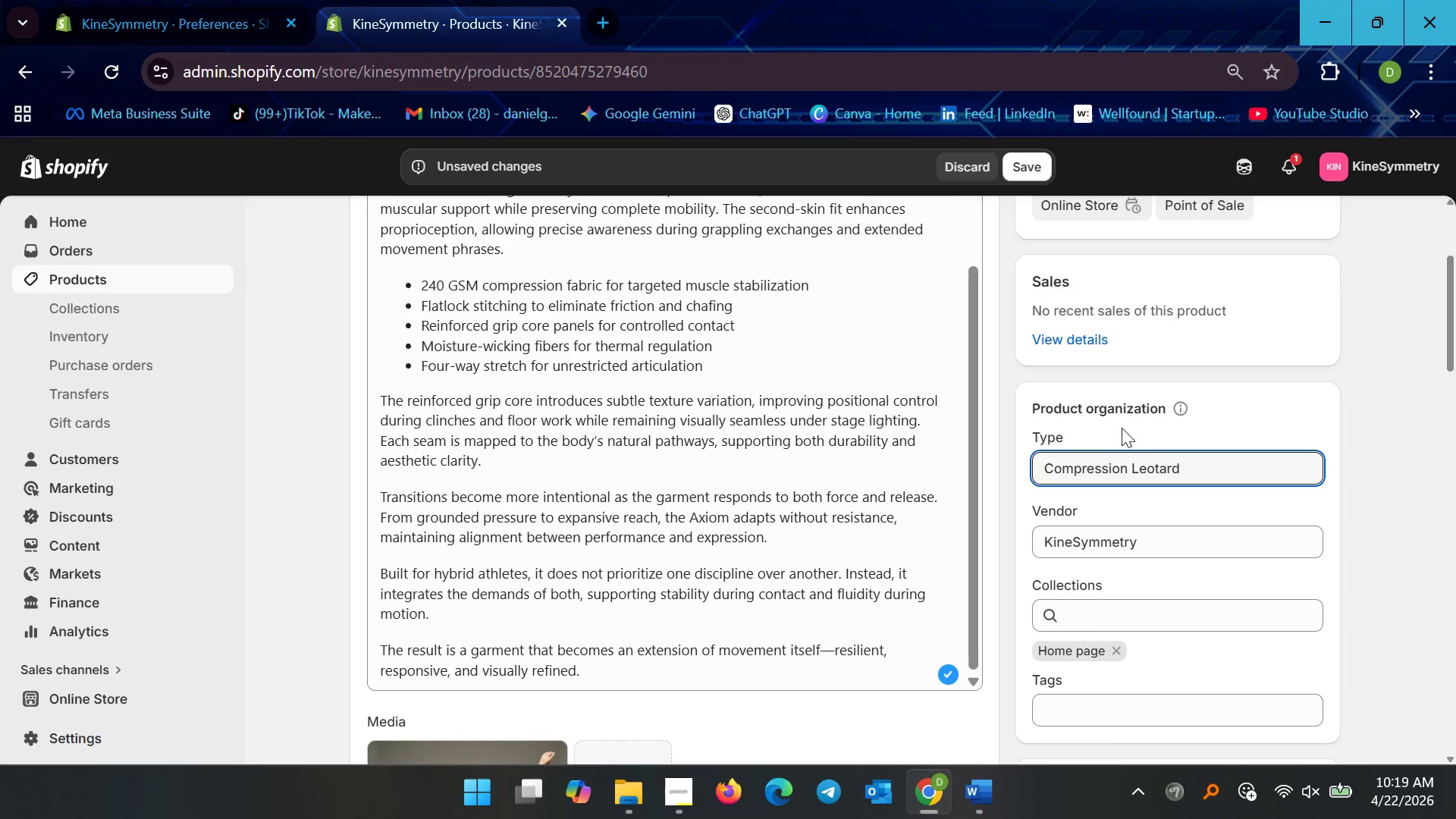 
scroll: coordinate [1170, 530], scroll_direction: down, amount: 3.0
 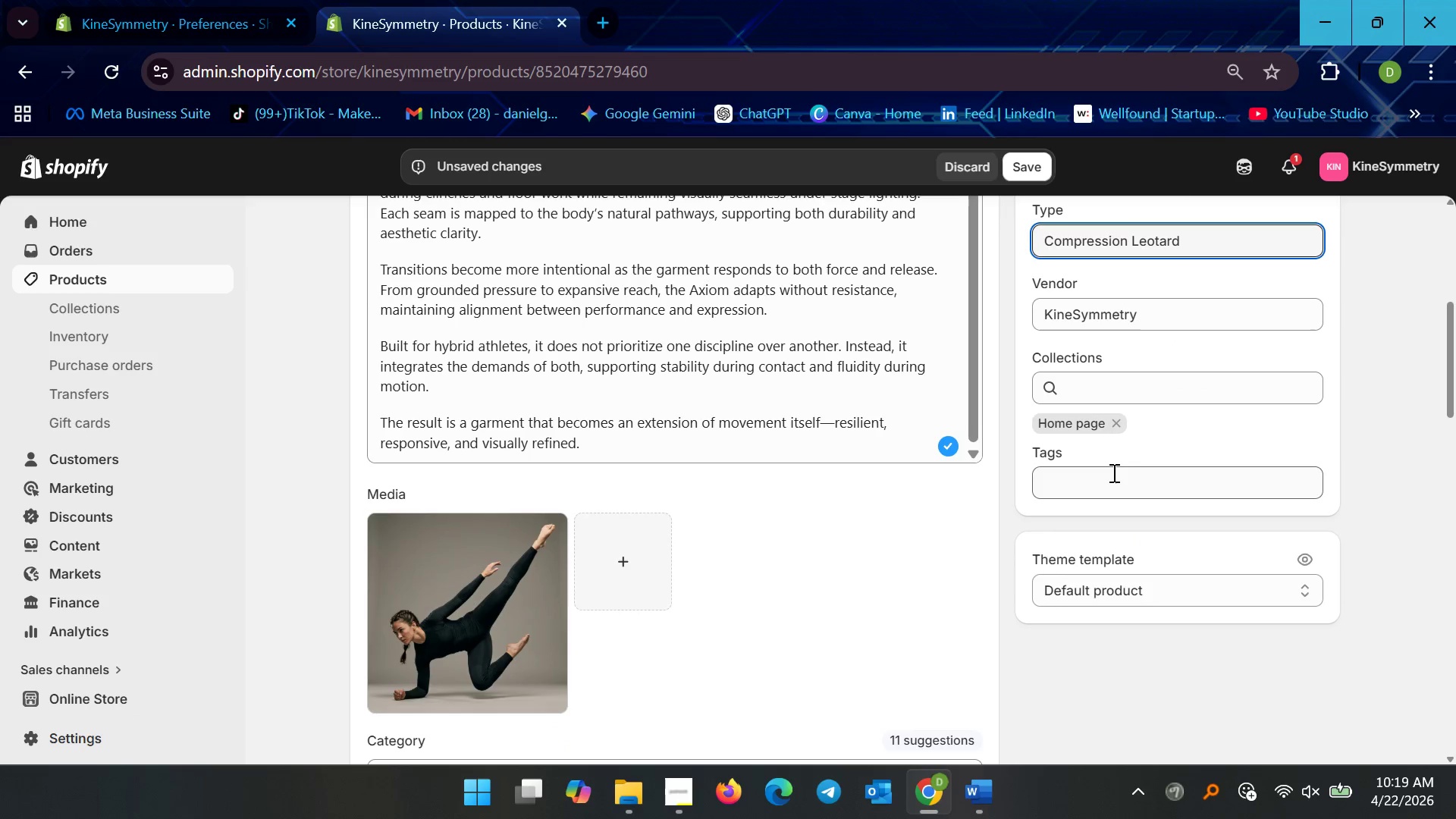 
left_click([1112, 472])
 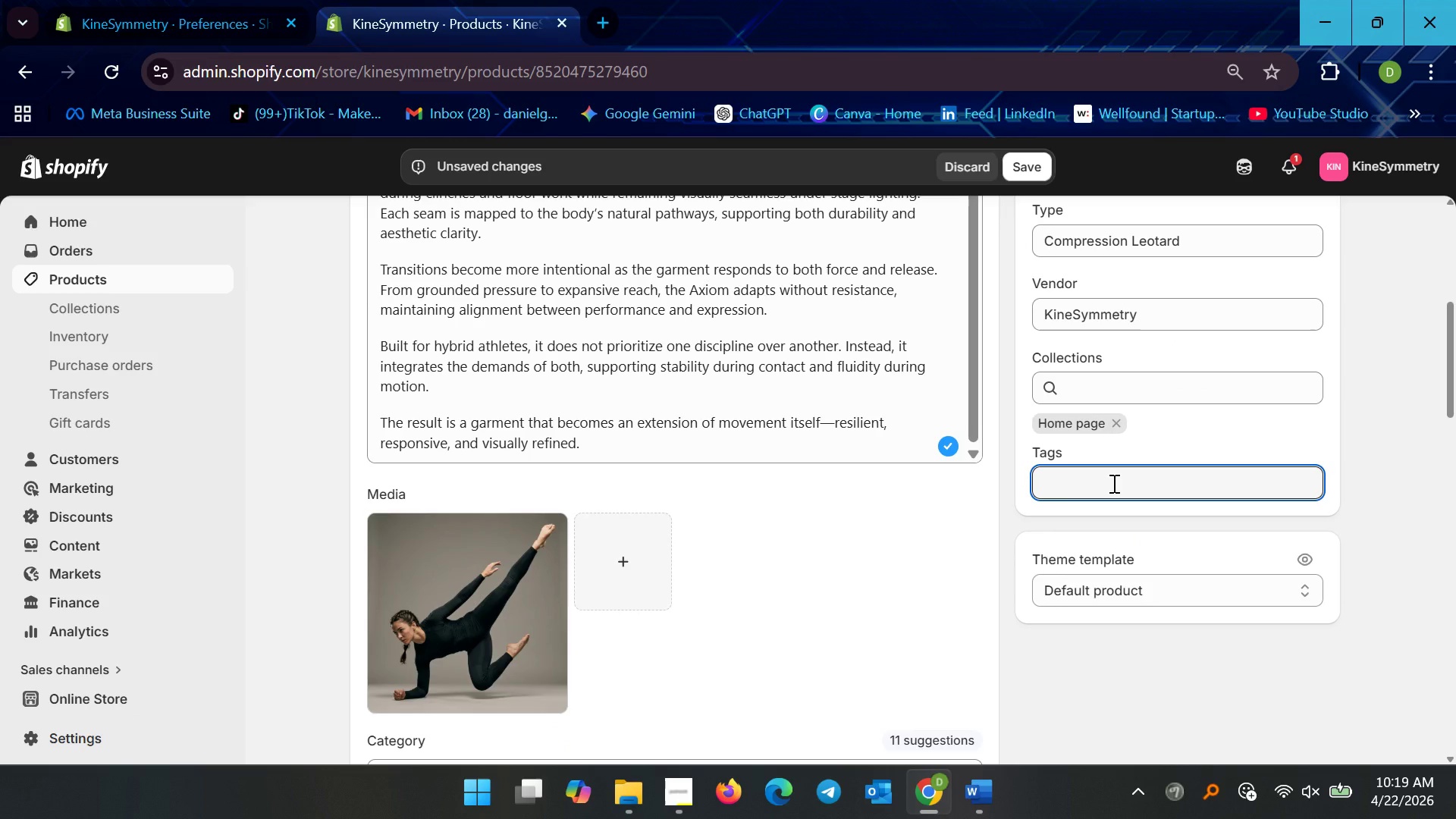 
type(Discipline_)
 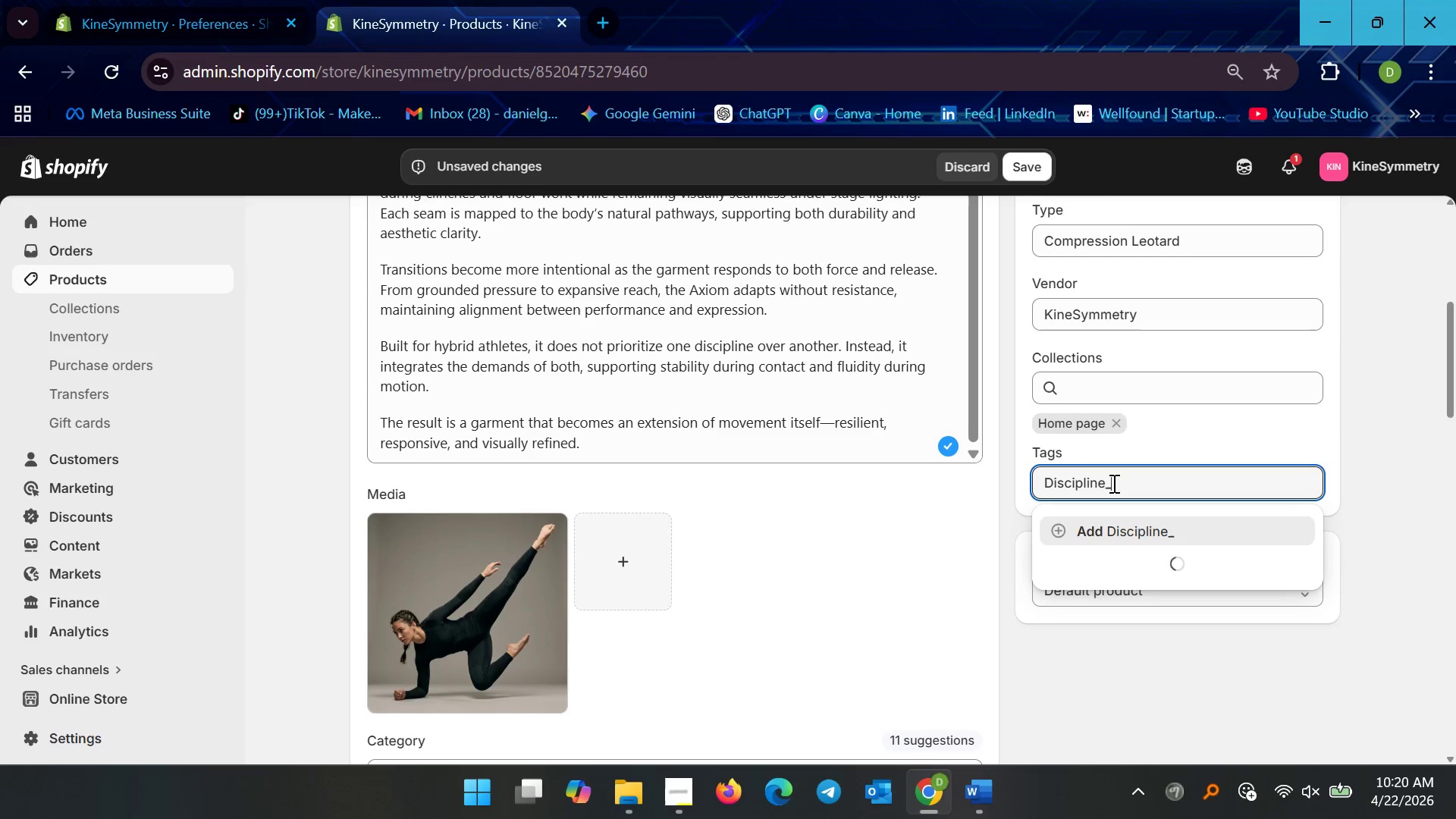 
key(Control+A)
 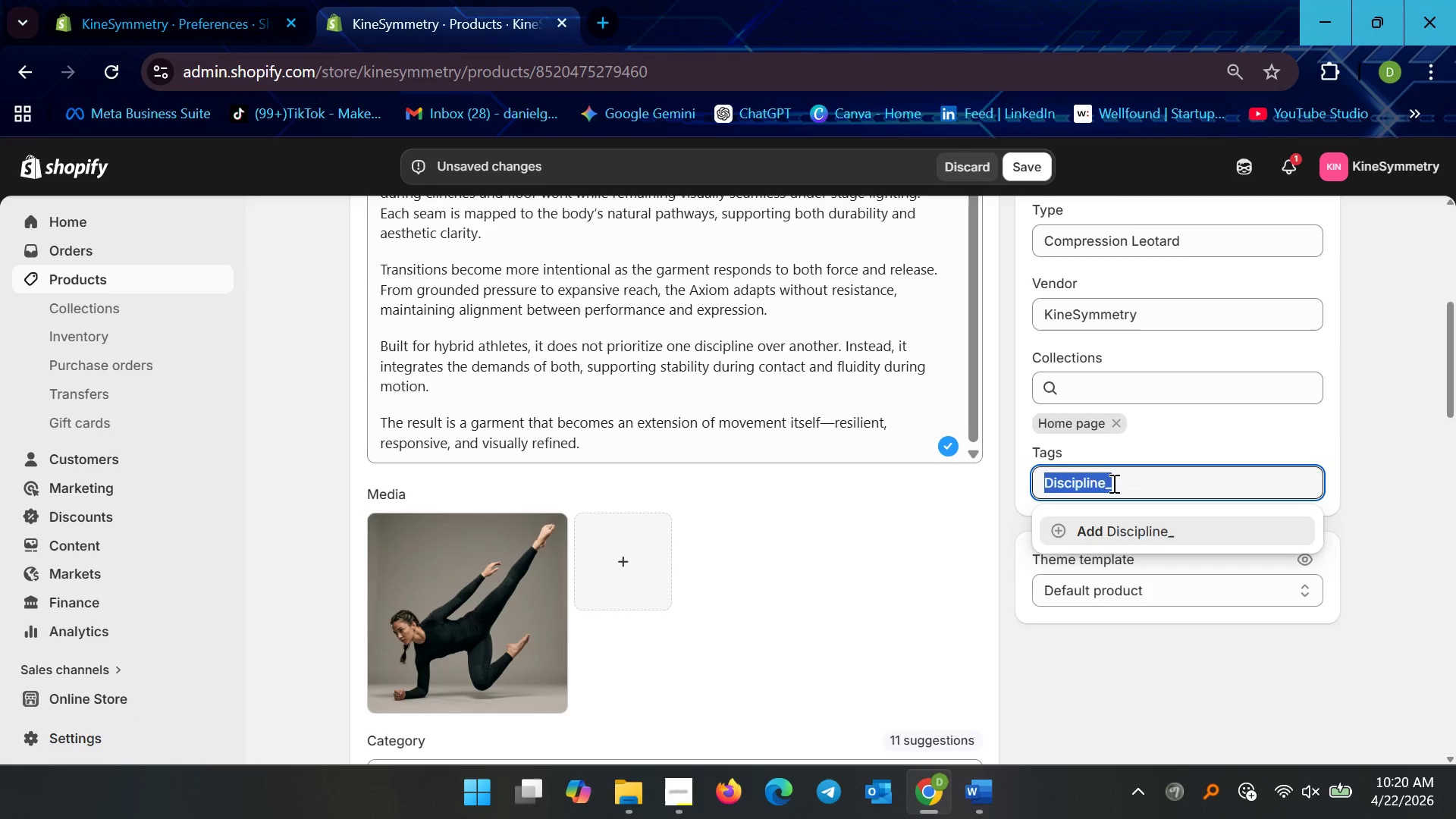 
type(discipline_hybrid)
 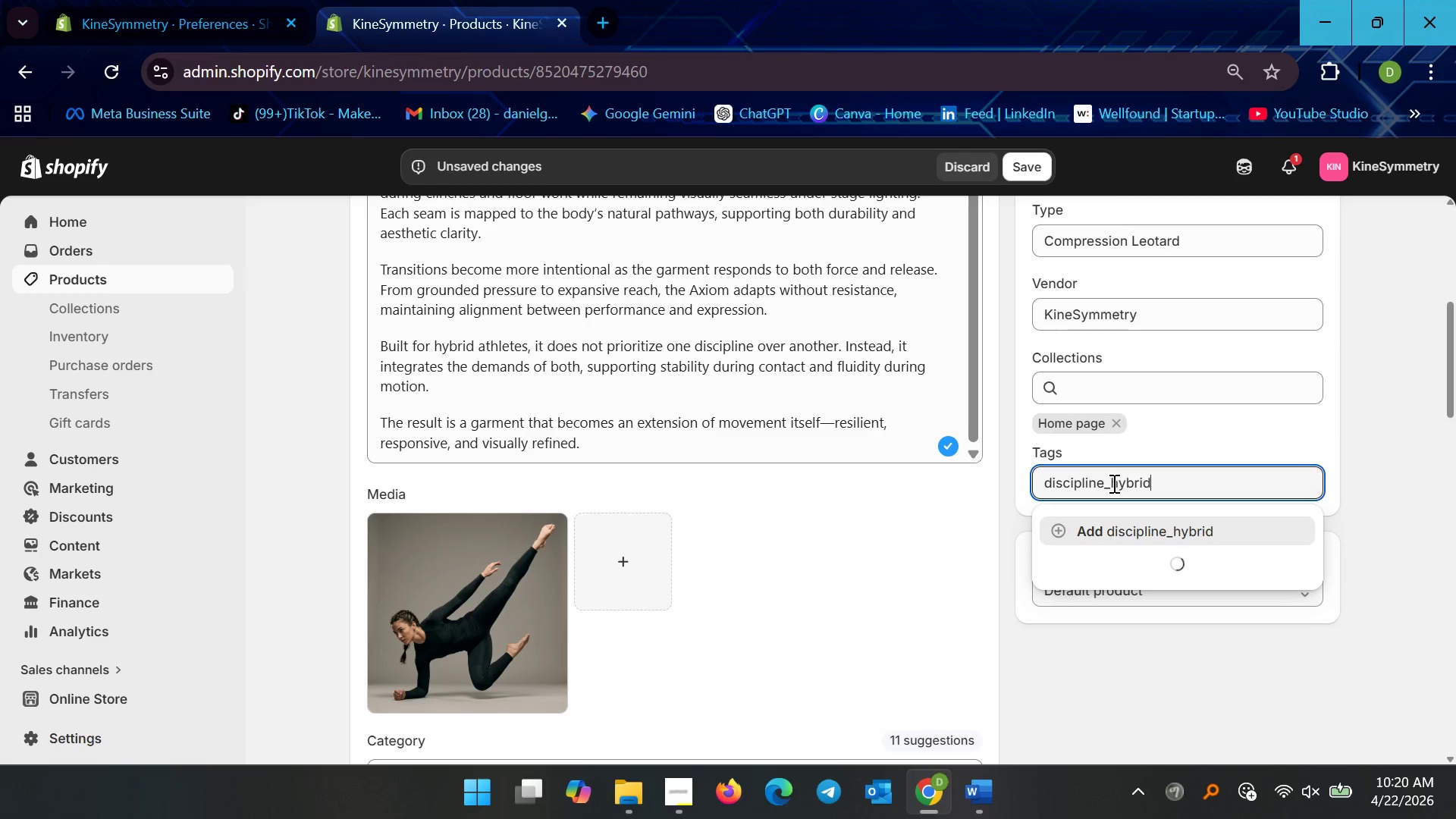 
key(Enter)
 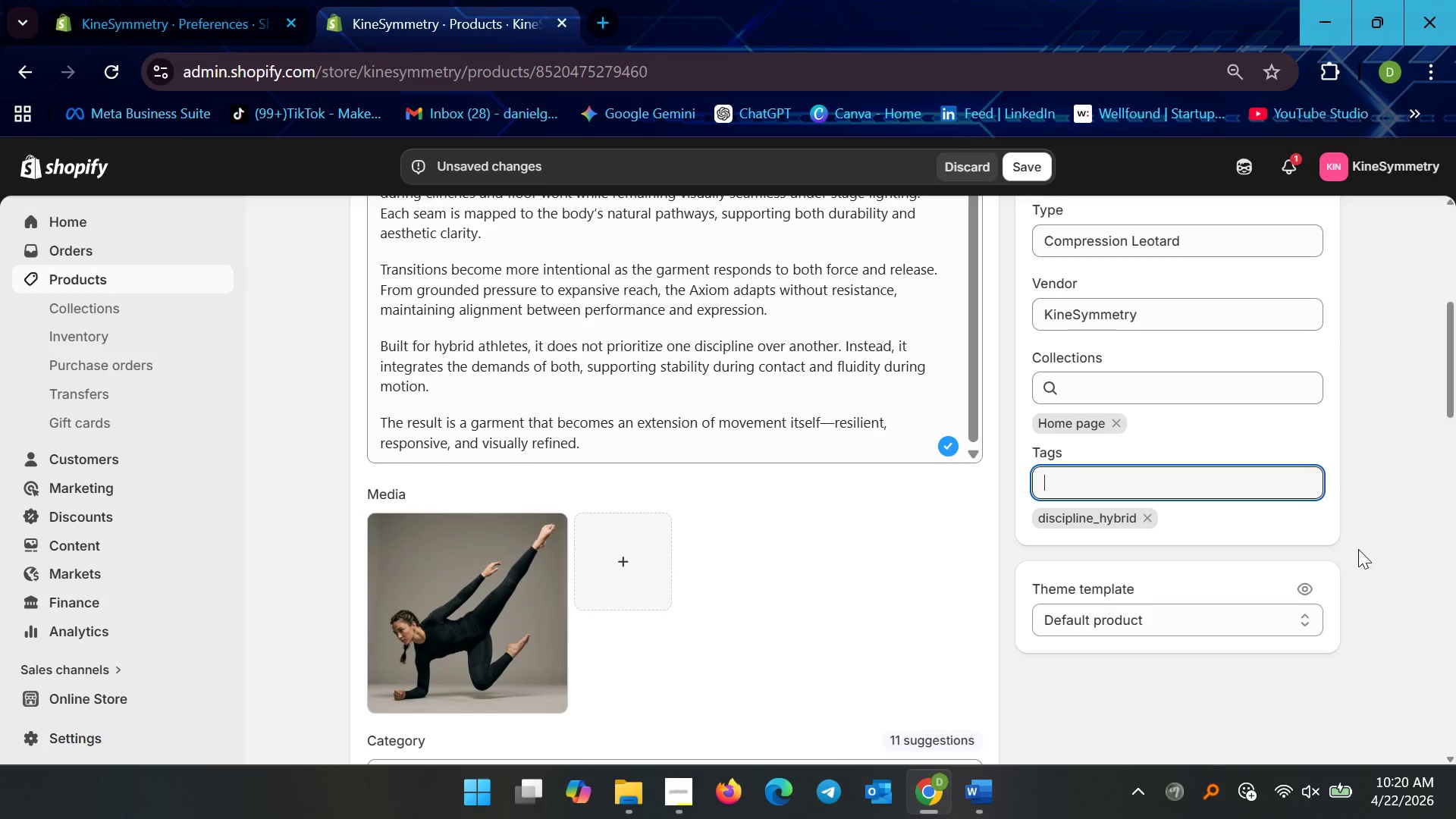 
type(leotard)
 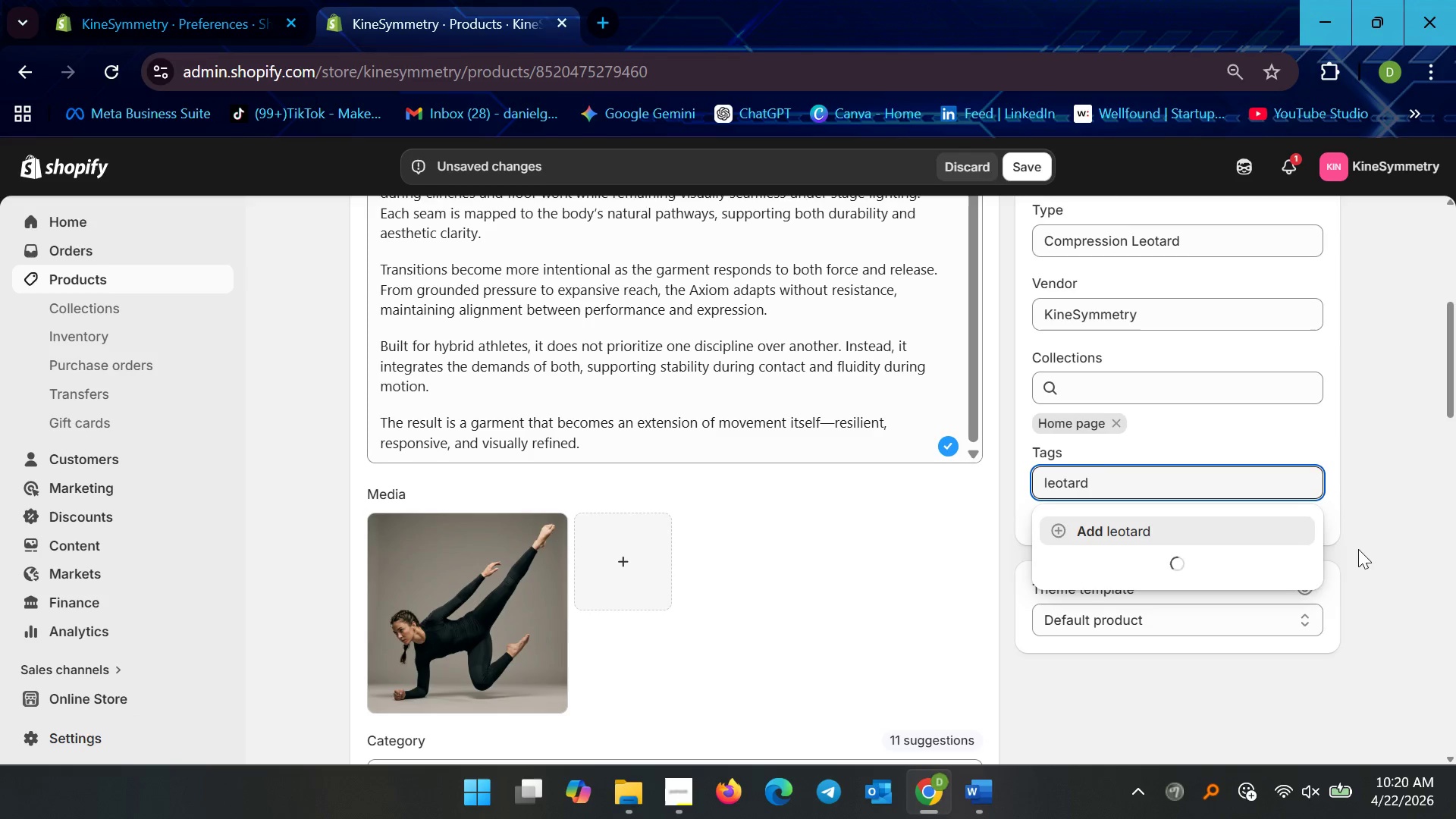 
key(Enter)
 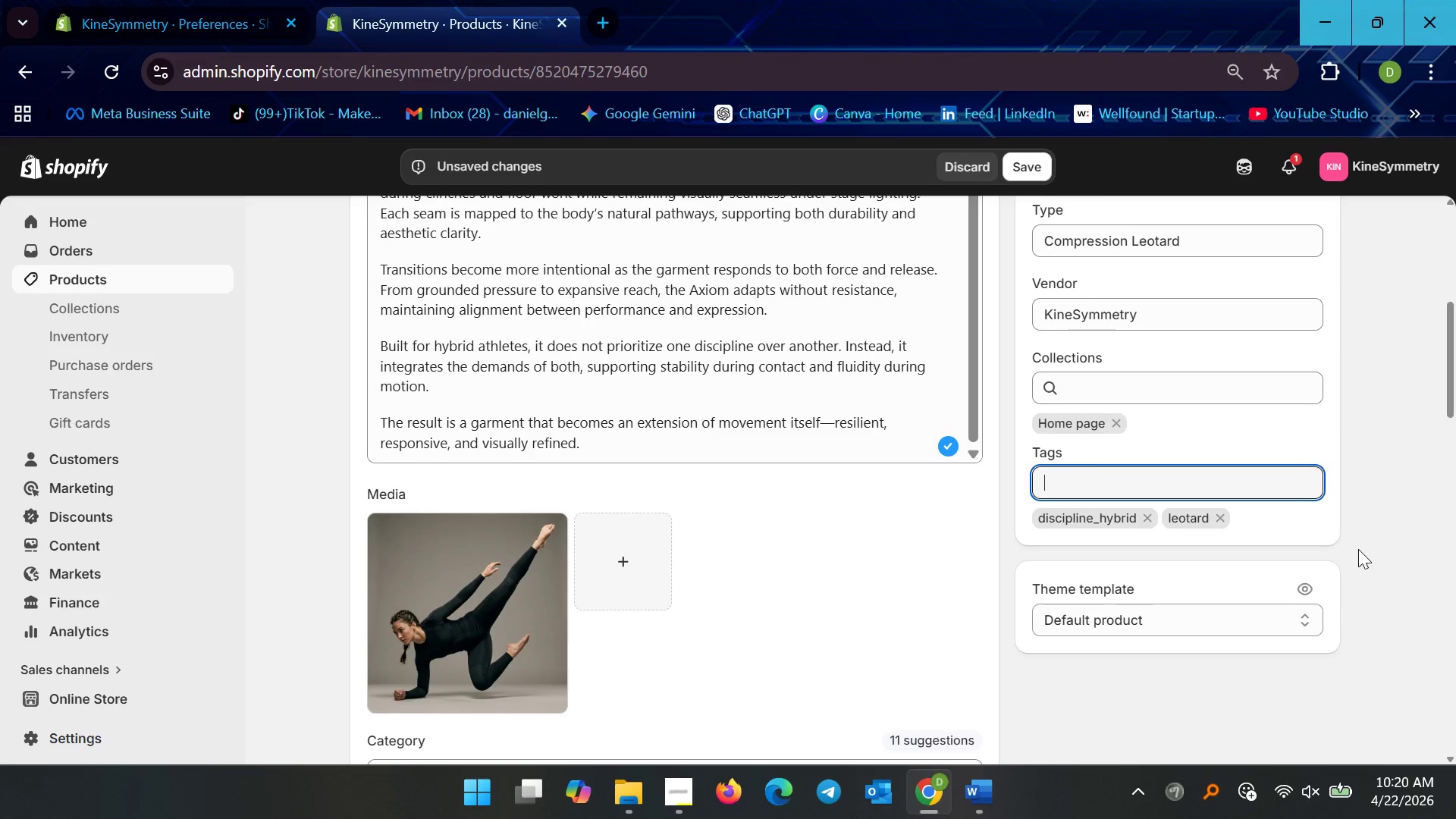 
type(compression)
 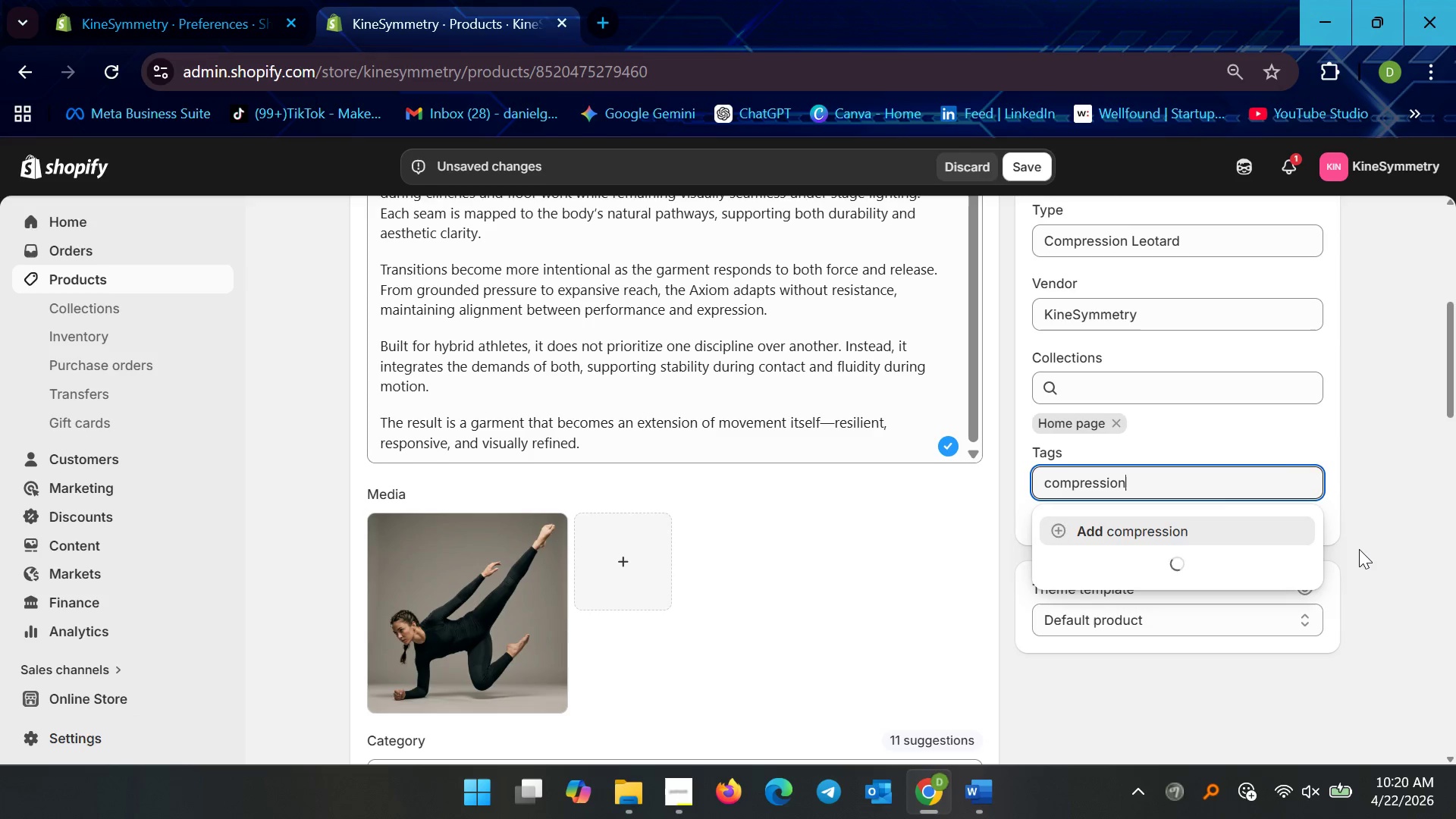 
key(Enter)
 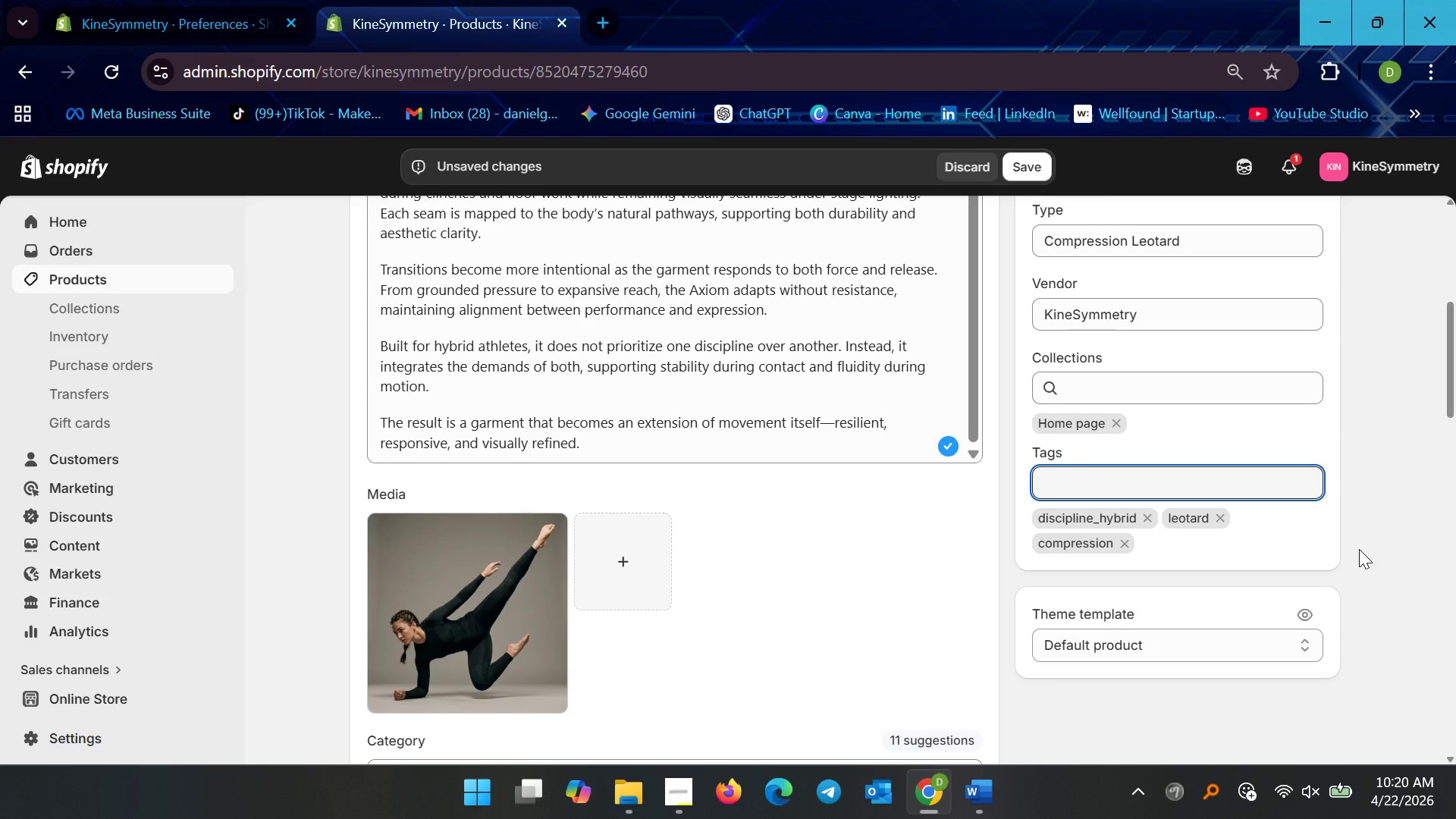 
type(grip)
 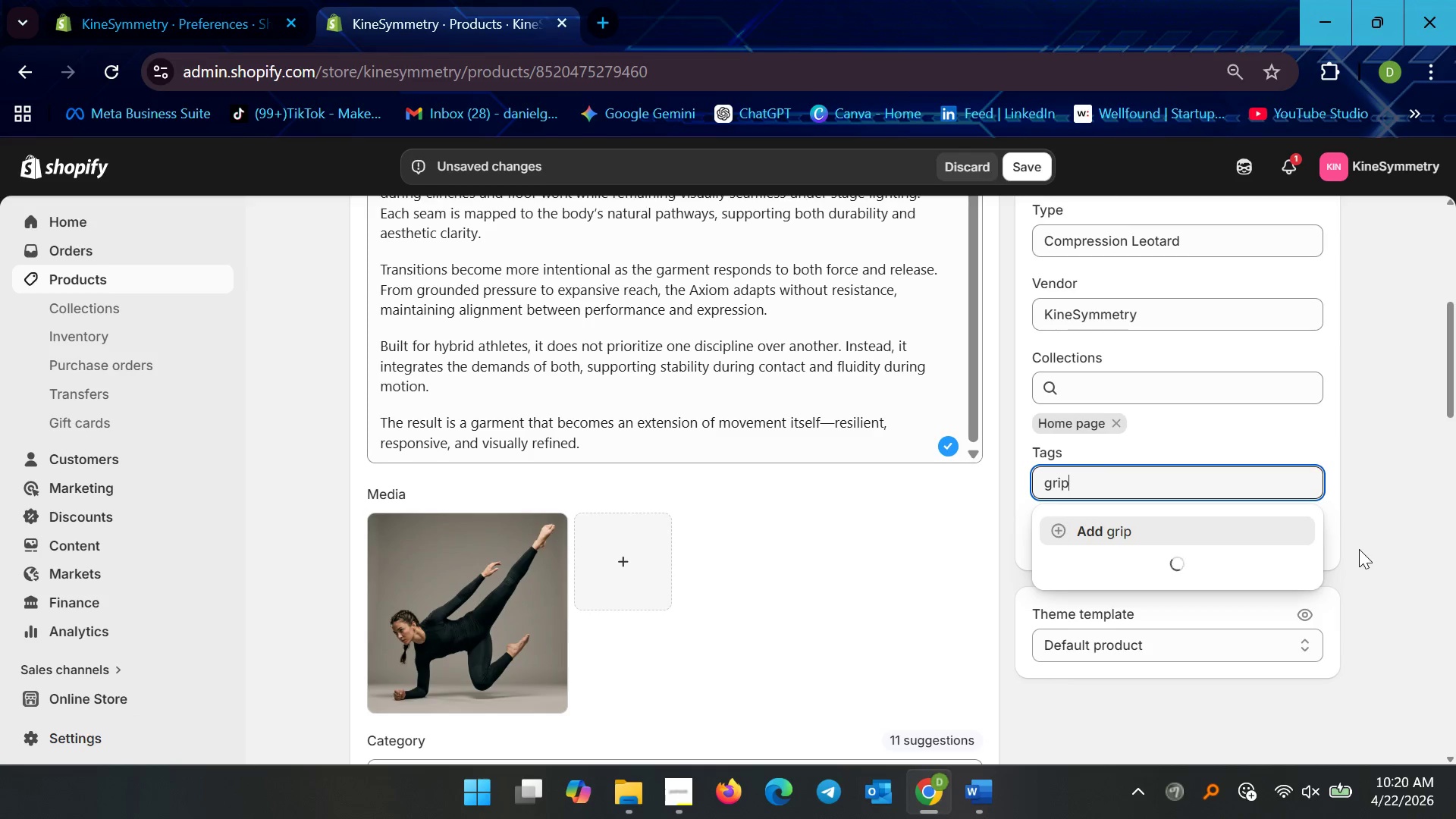 
key(Enter)
 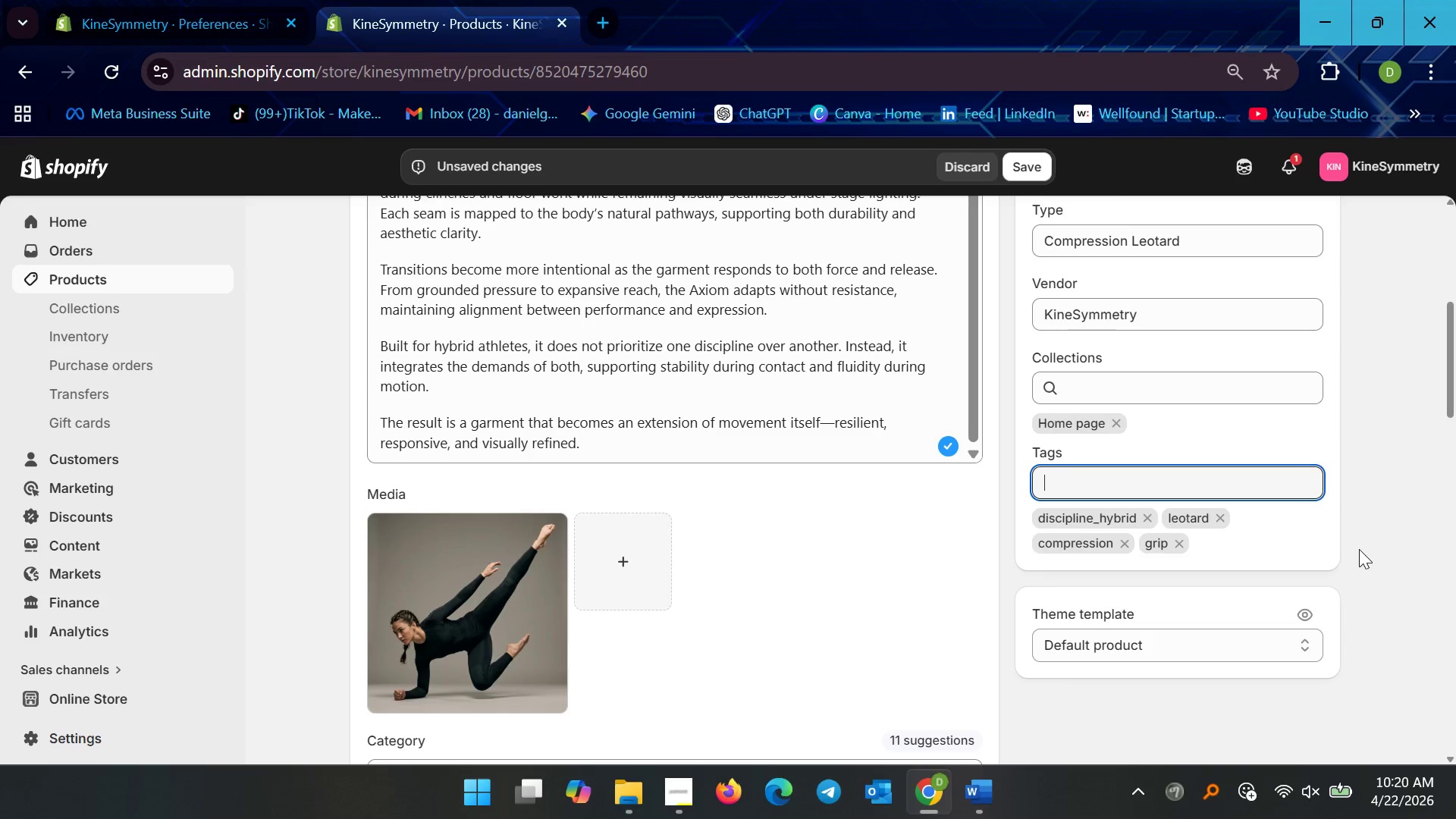 
type(performance)
 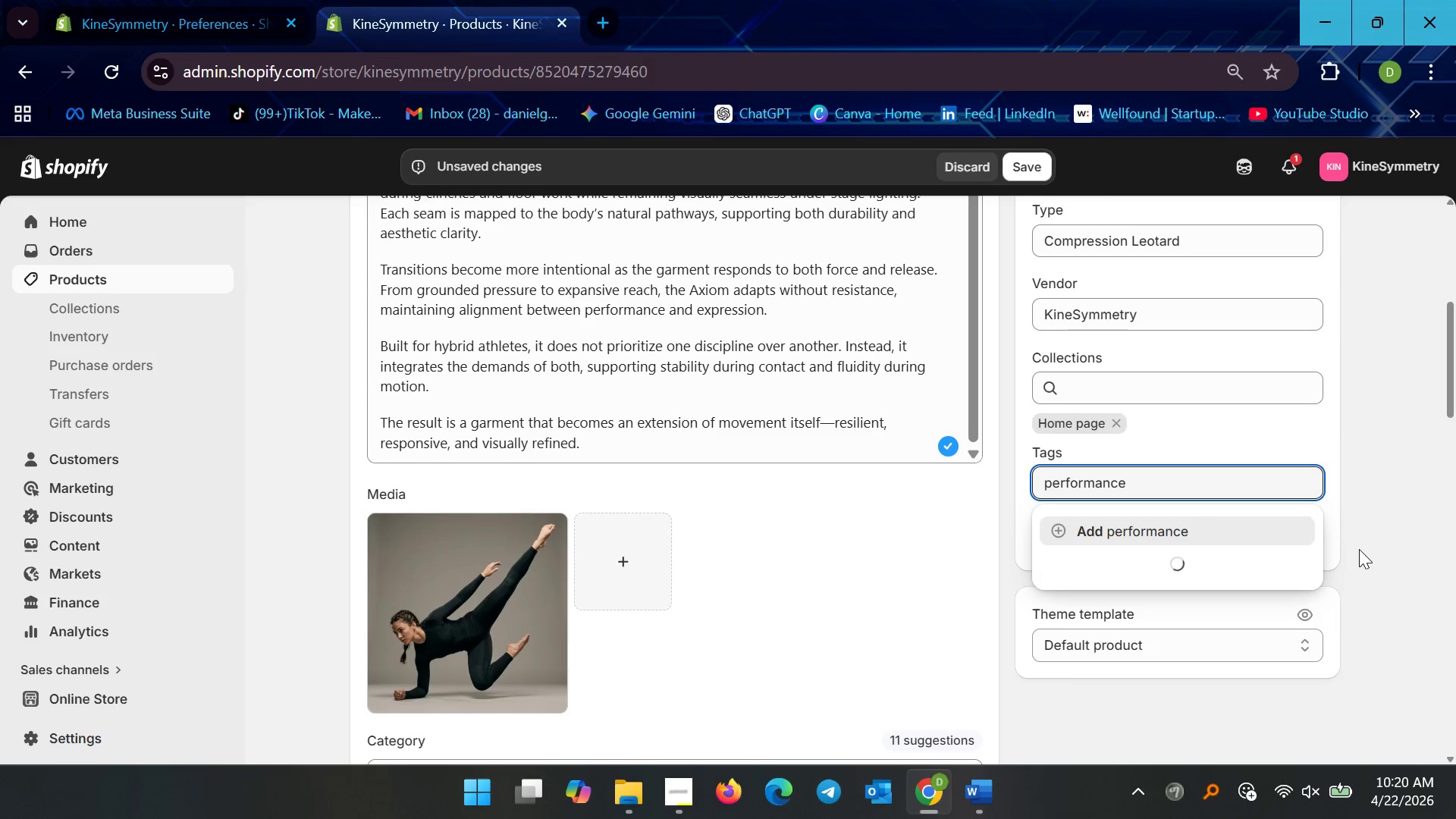 
key(Enter)
 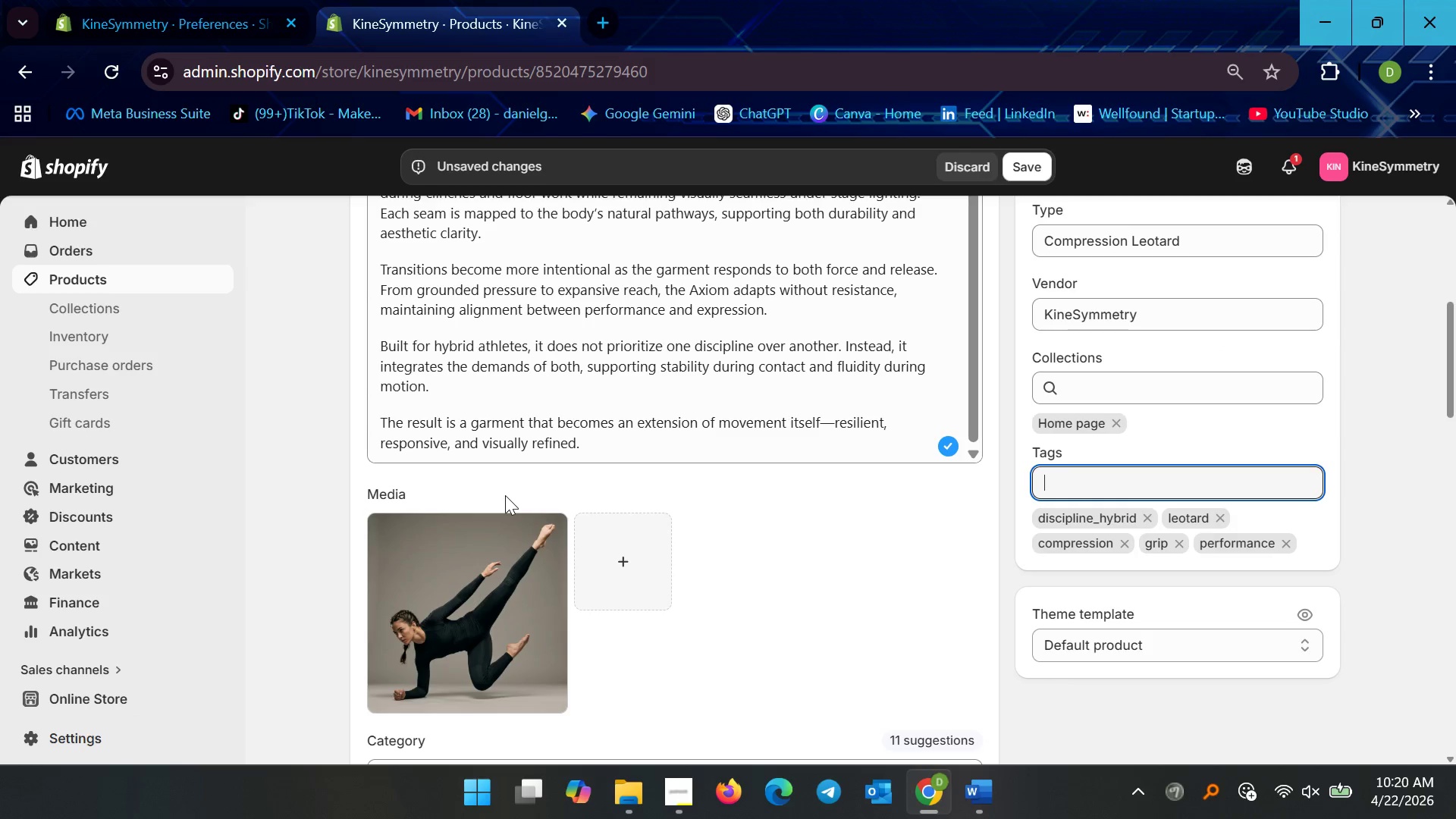 
wait(5.81)
 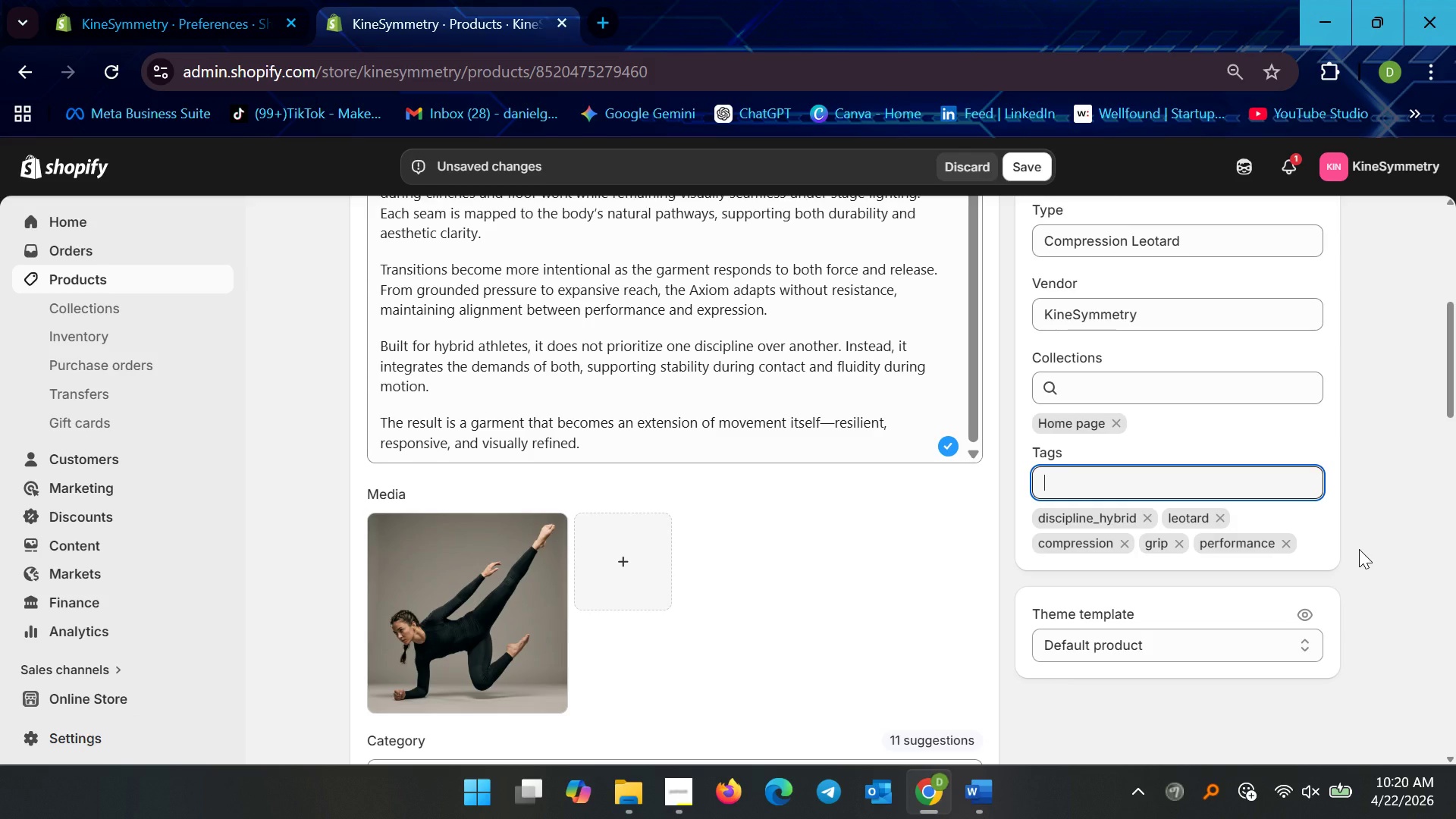 
scroll: coordinate [495, 522], scroll_direction: down, amount: 4.0
 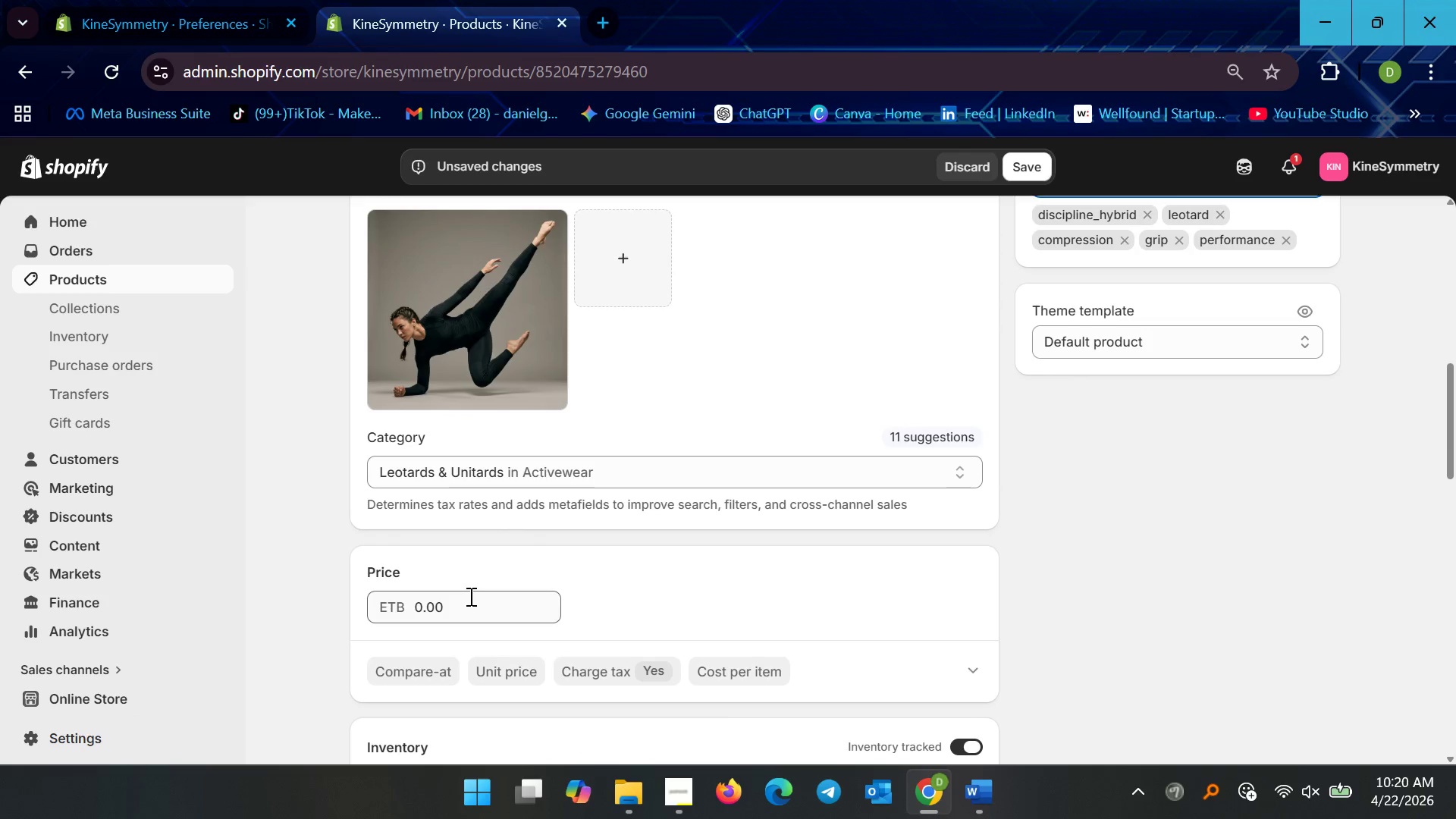 
left_click_drag(start_coordinate=[480, 601], to_coordinate=[350, 595])
 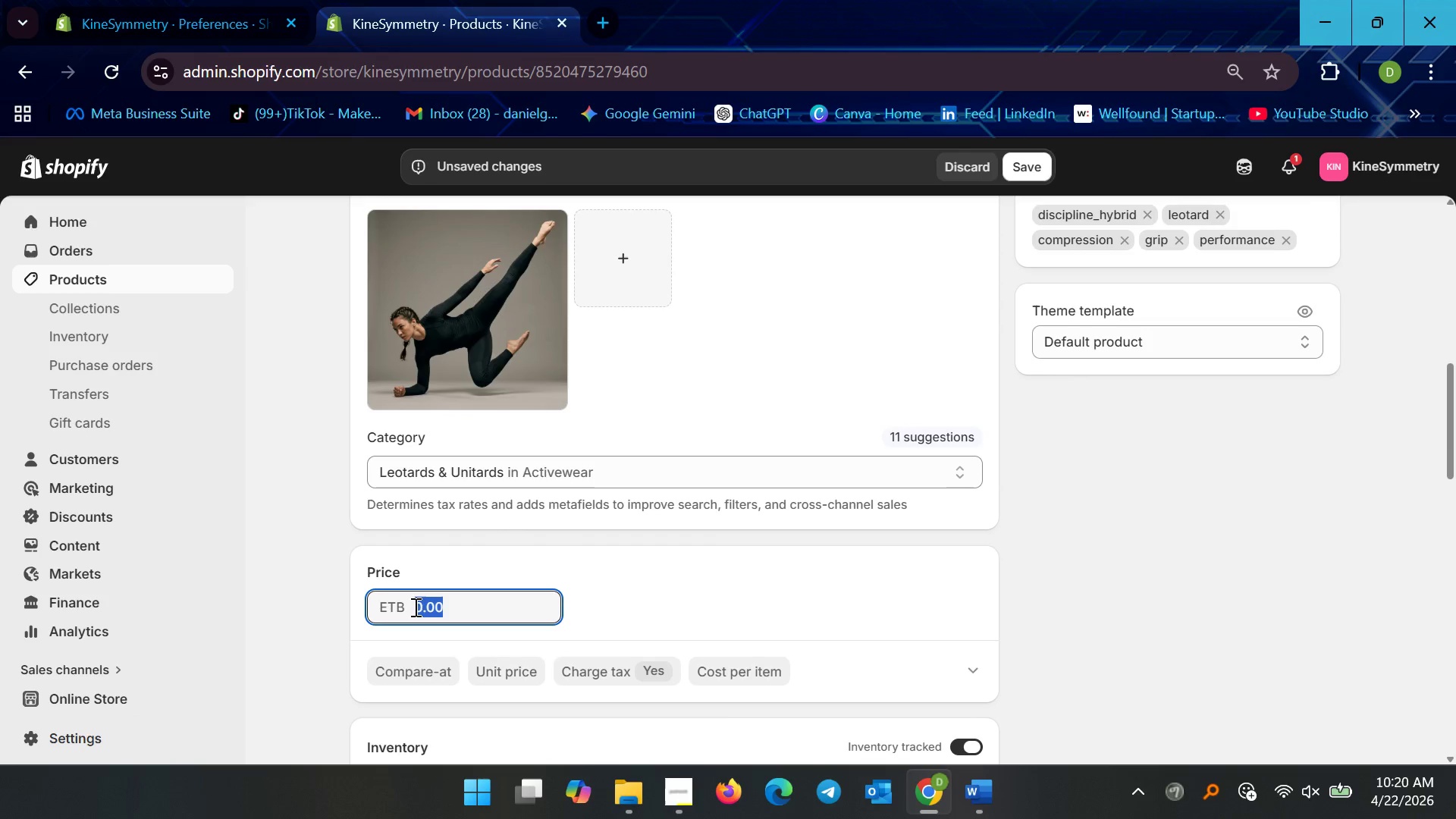 
left_click([416, 605])
 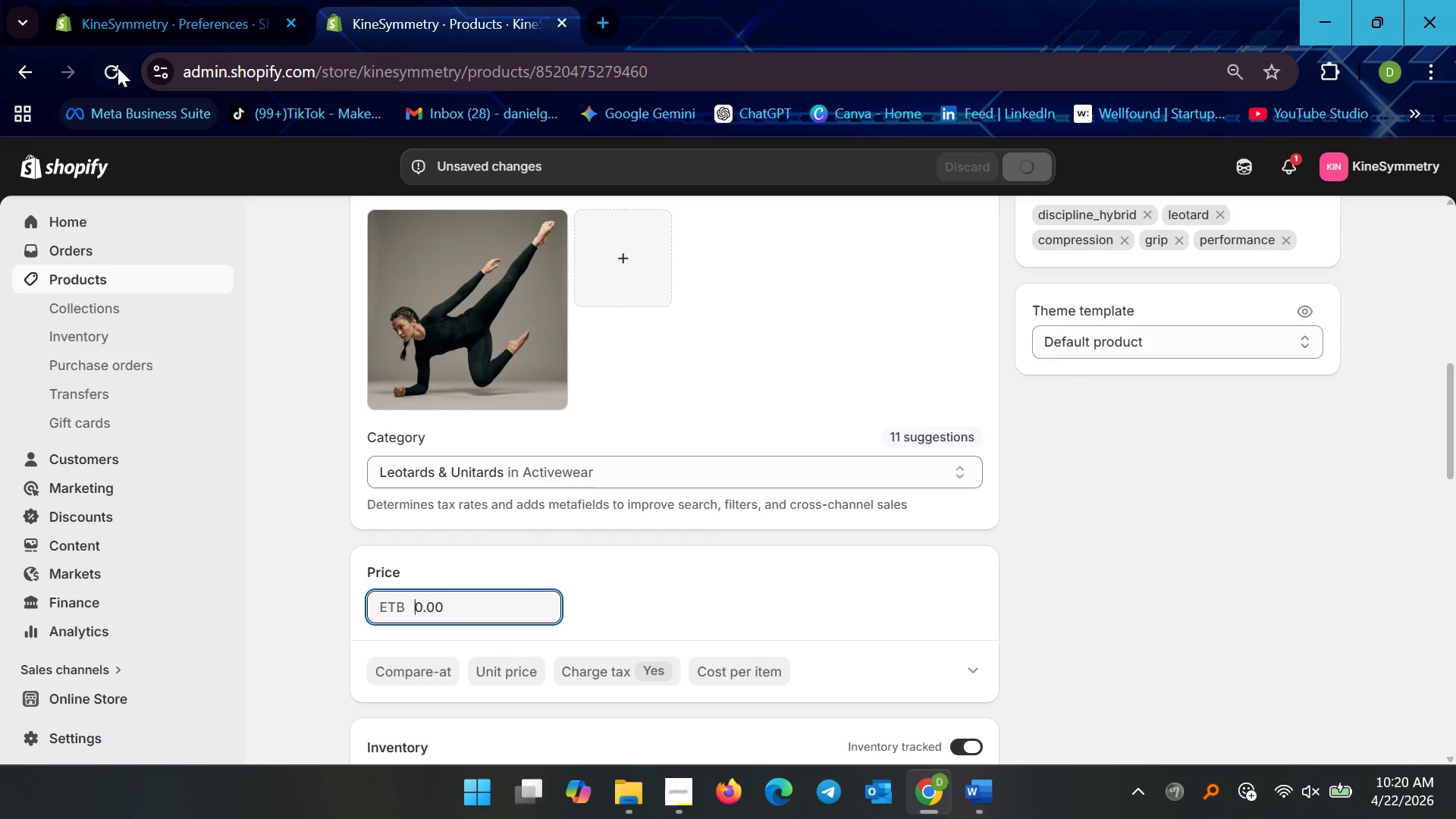 
wait(5.64)
 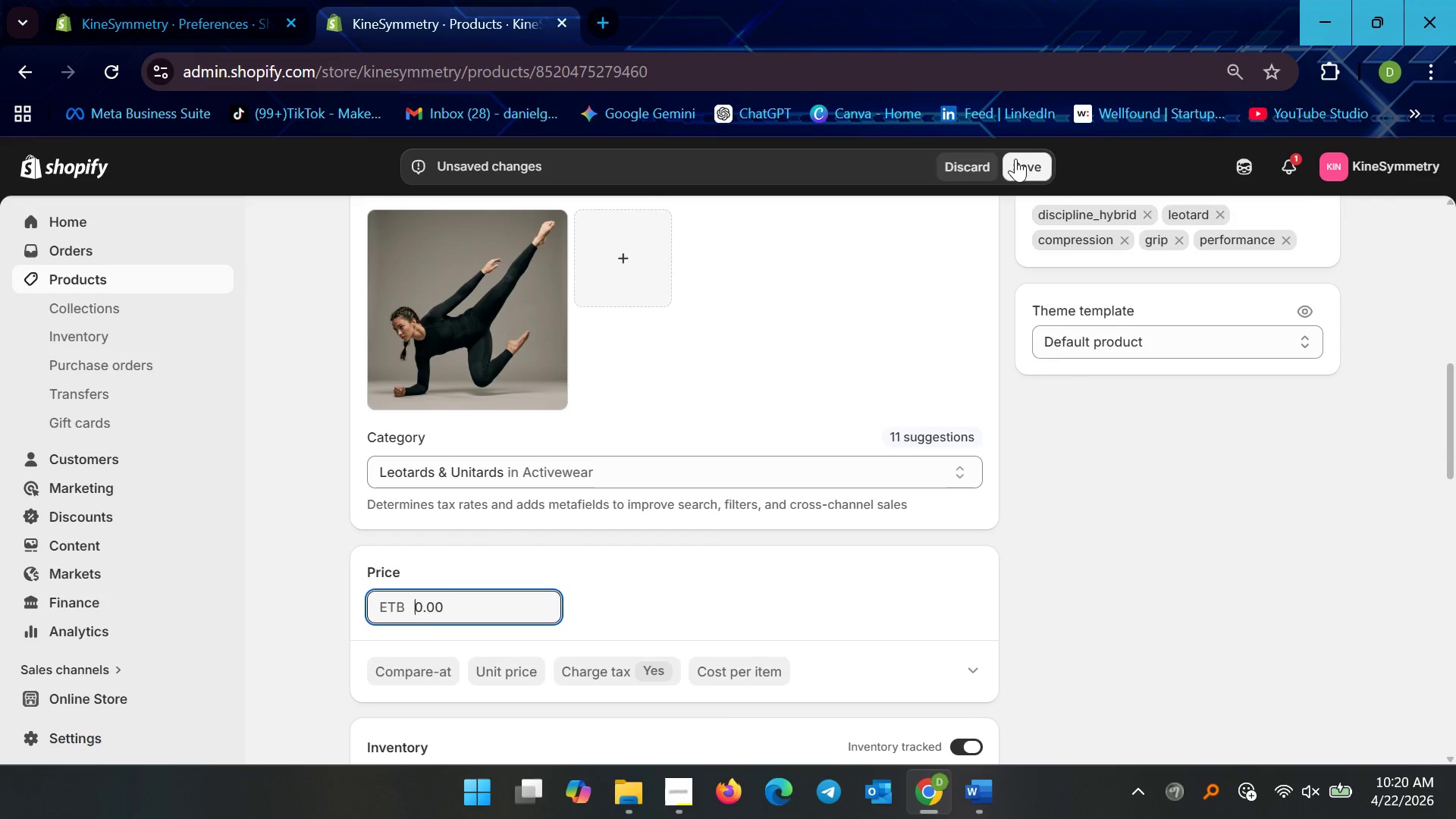 
left_click([116, 65])
 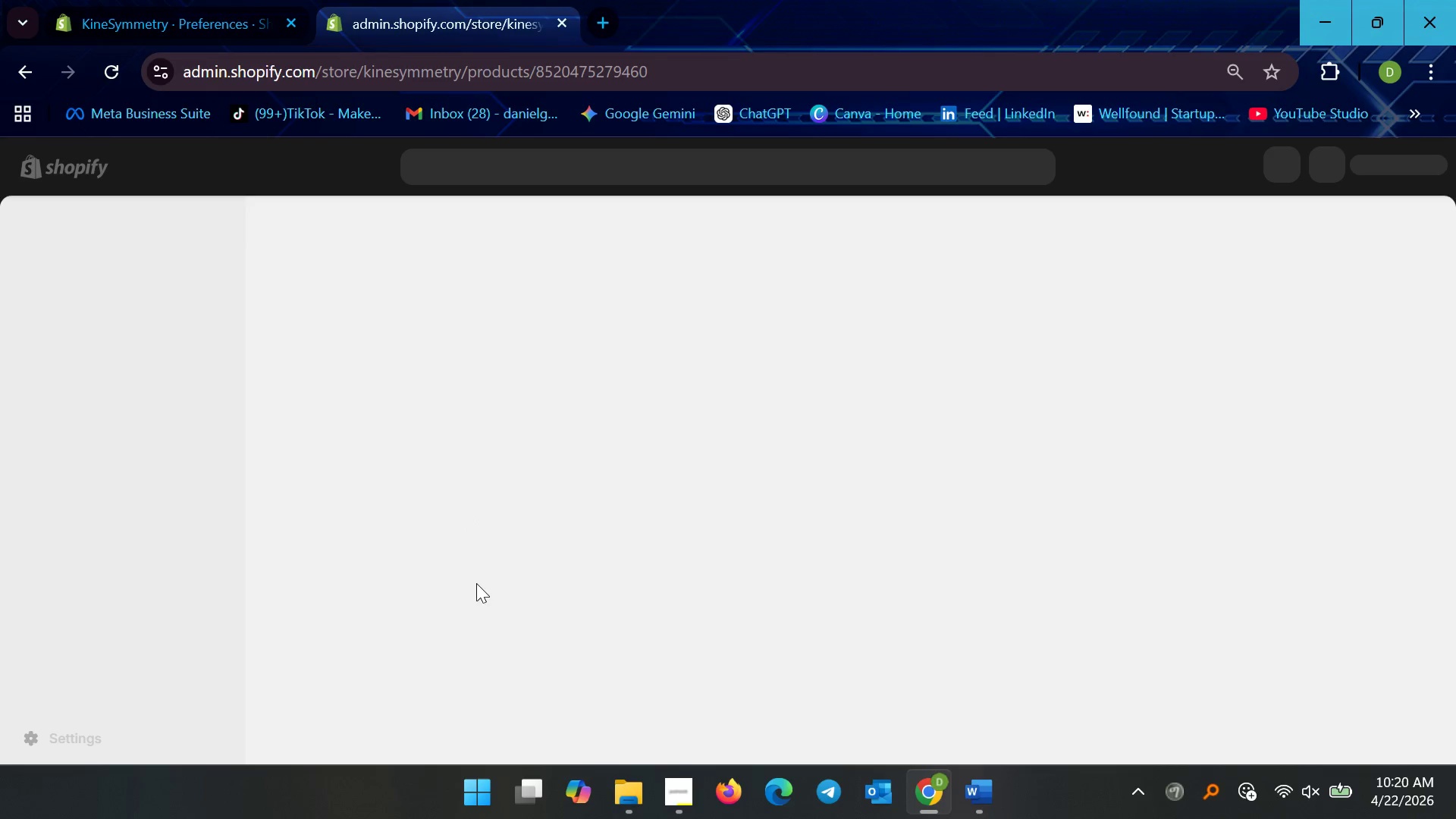 
wait(5.42)
 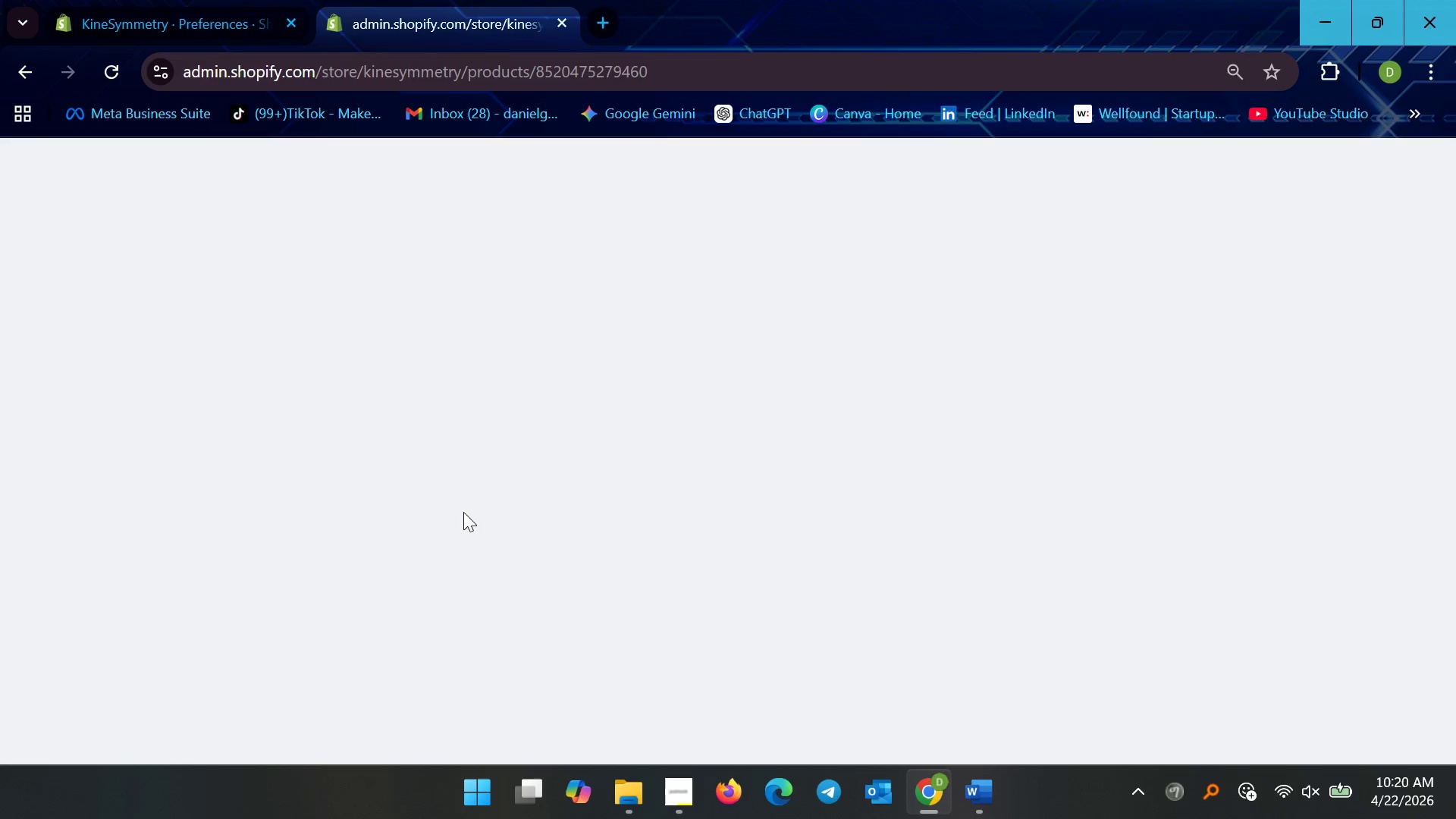 
scroll: coordinate [660, 617], scroll_direction: down, amount: 7.0
 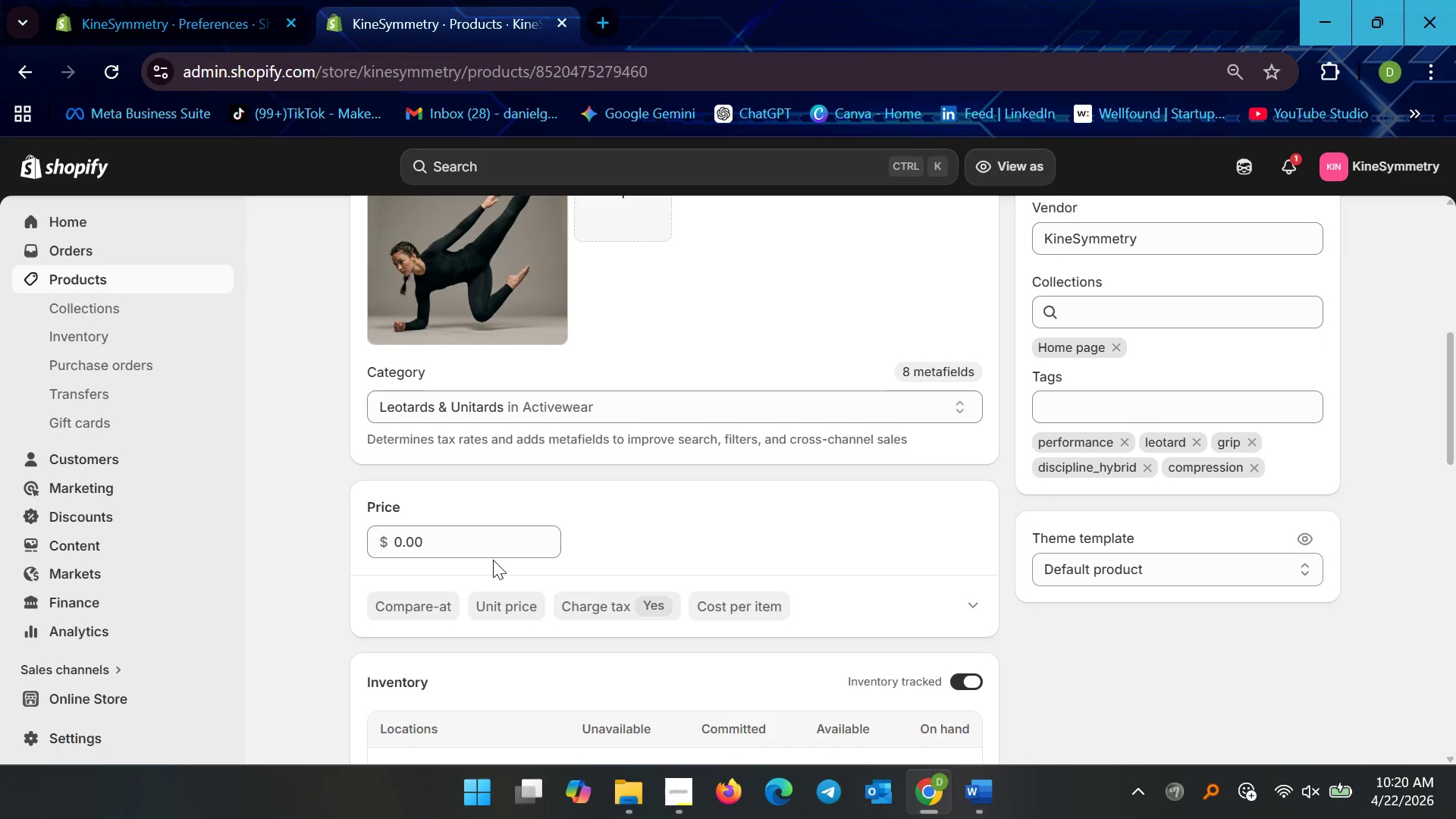 
left_click([488, 539])
 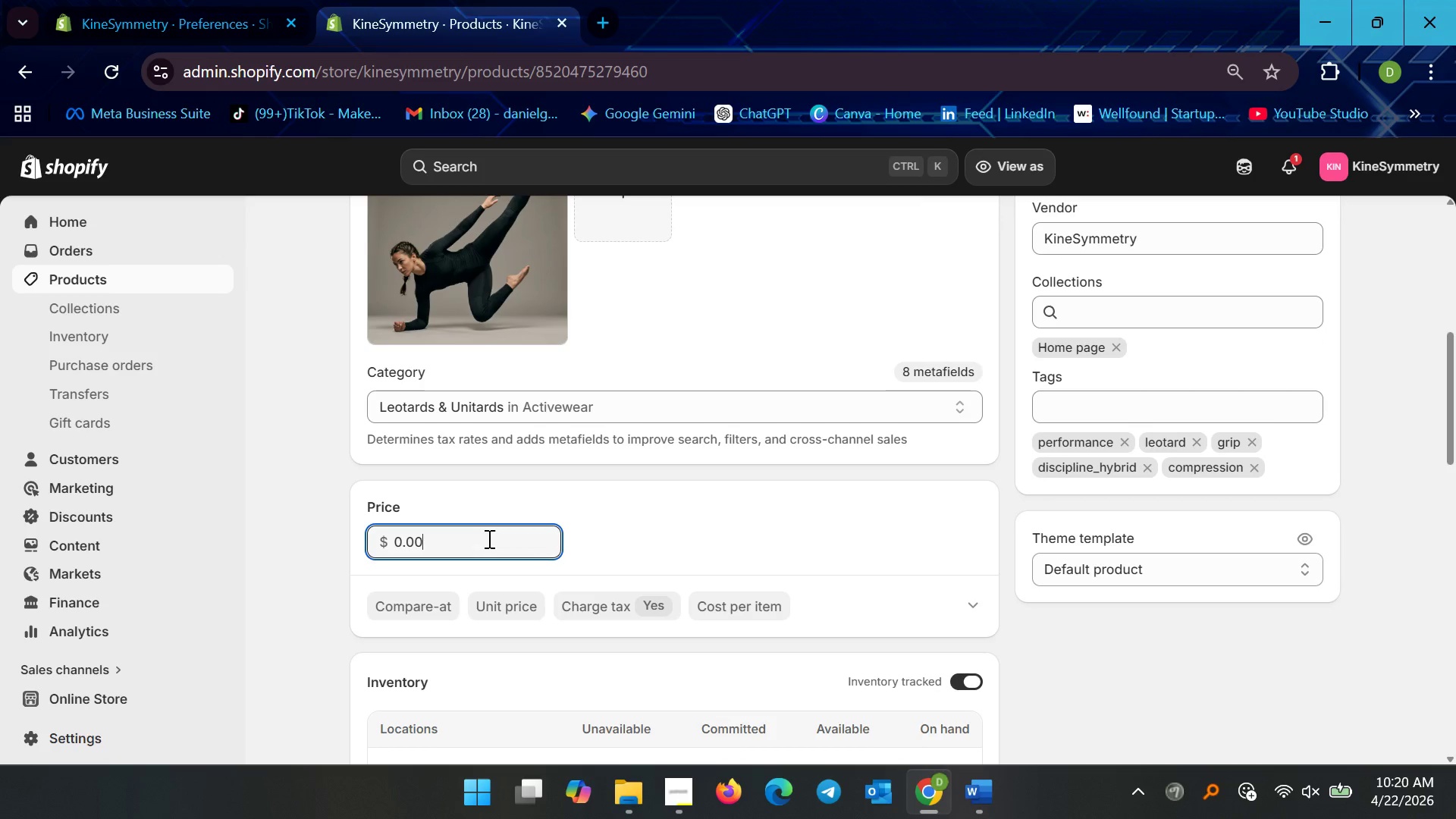 
scroll: coordinate [476, 578], scroll_direction: down, amount: 1.0
 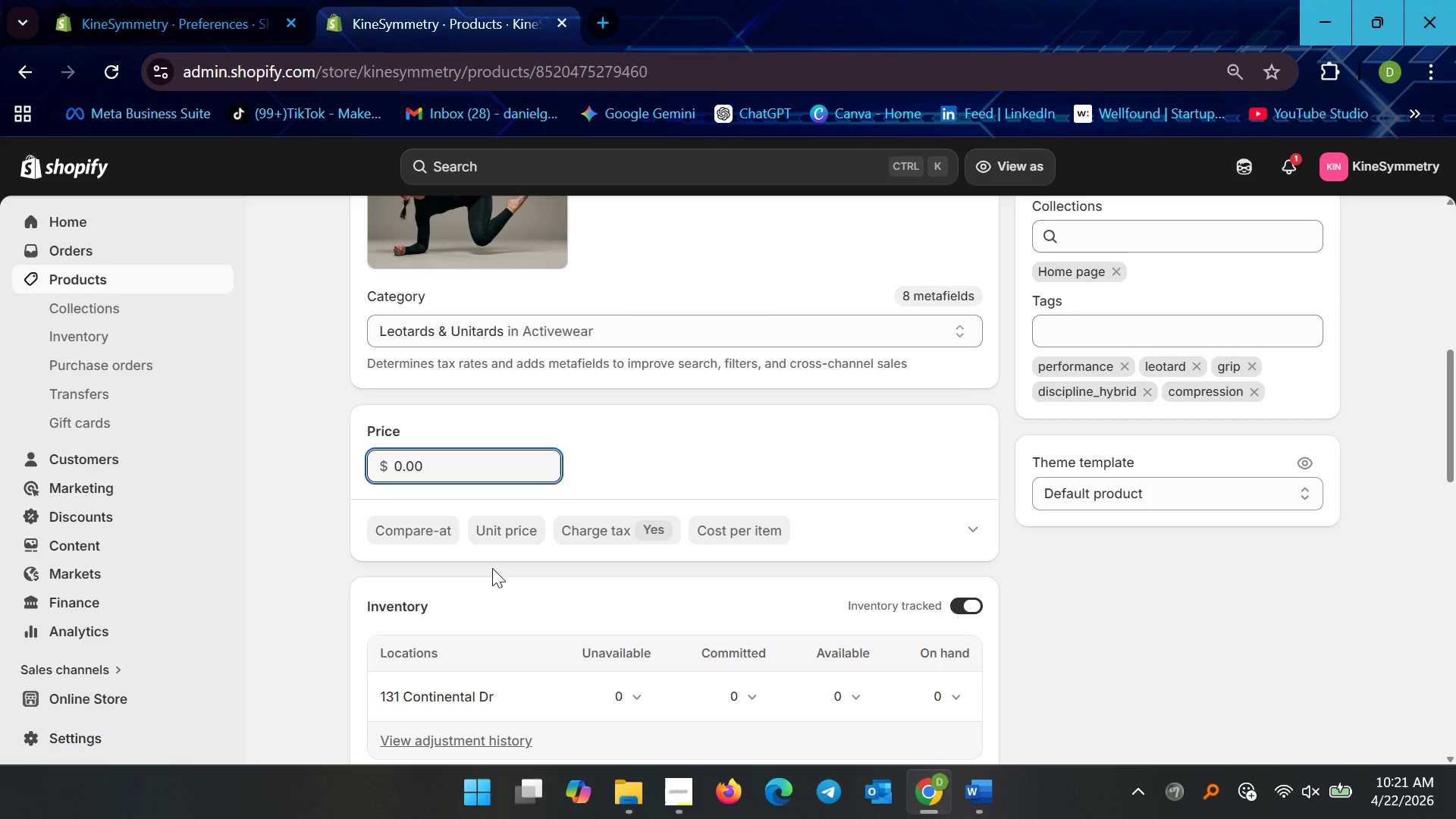 
wait(40.38)
 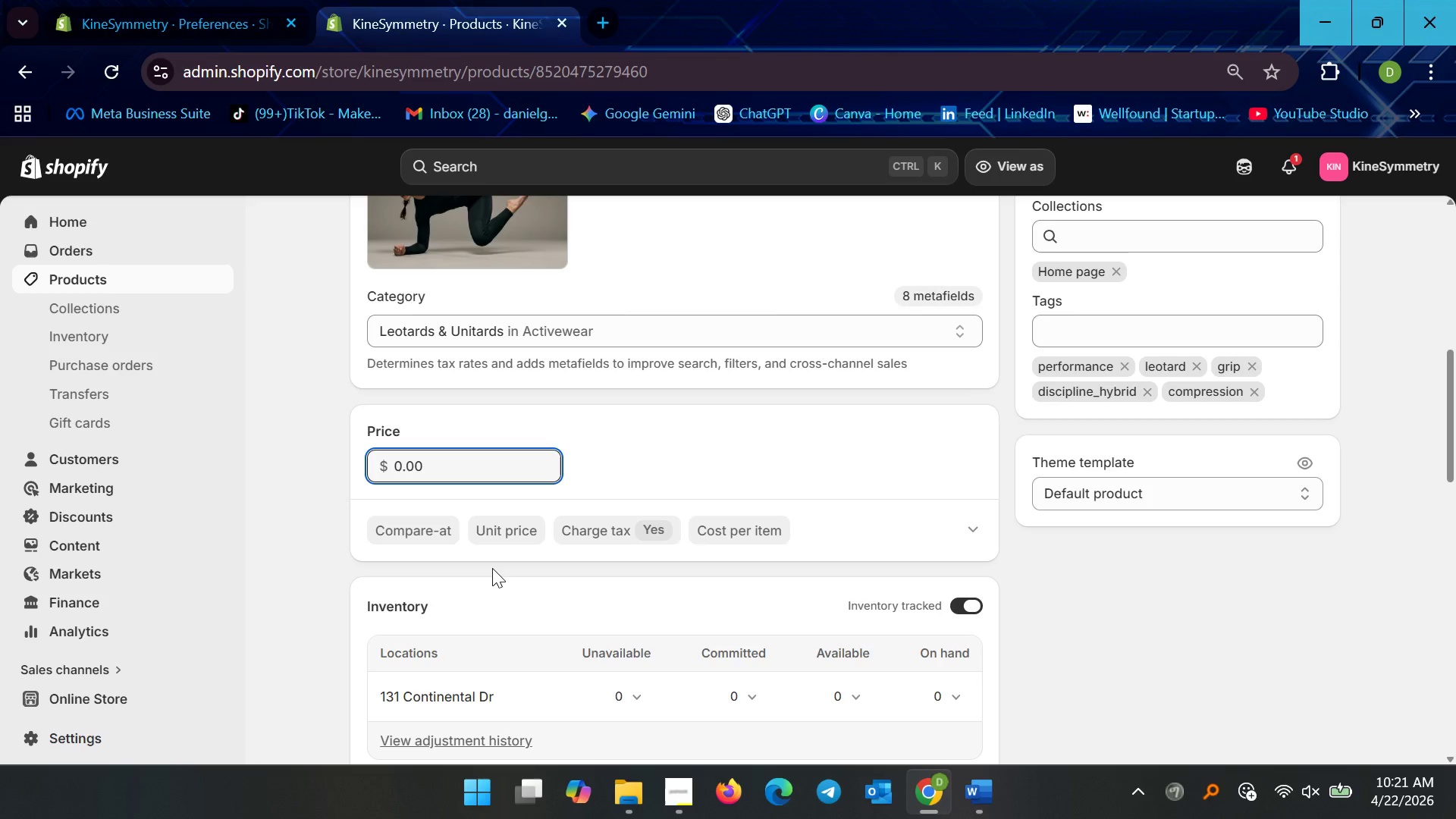 
scroll: coordinate [461, 582], scroll_direction: down, amount: 9.0
 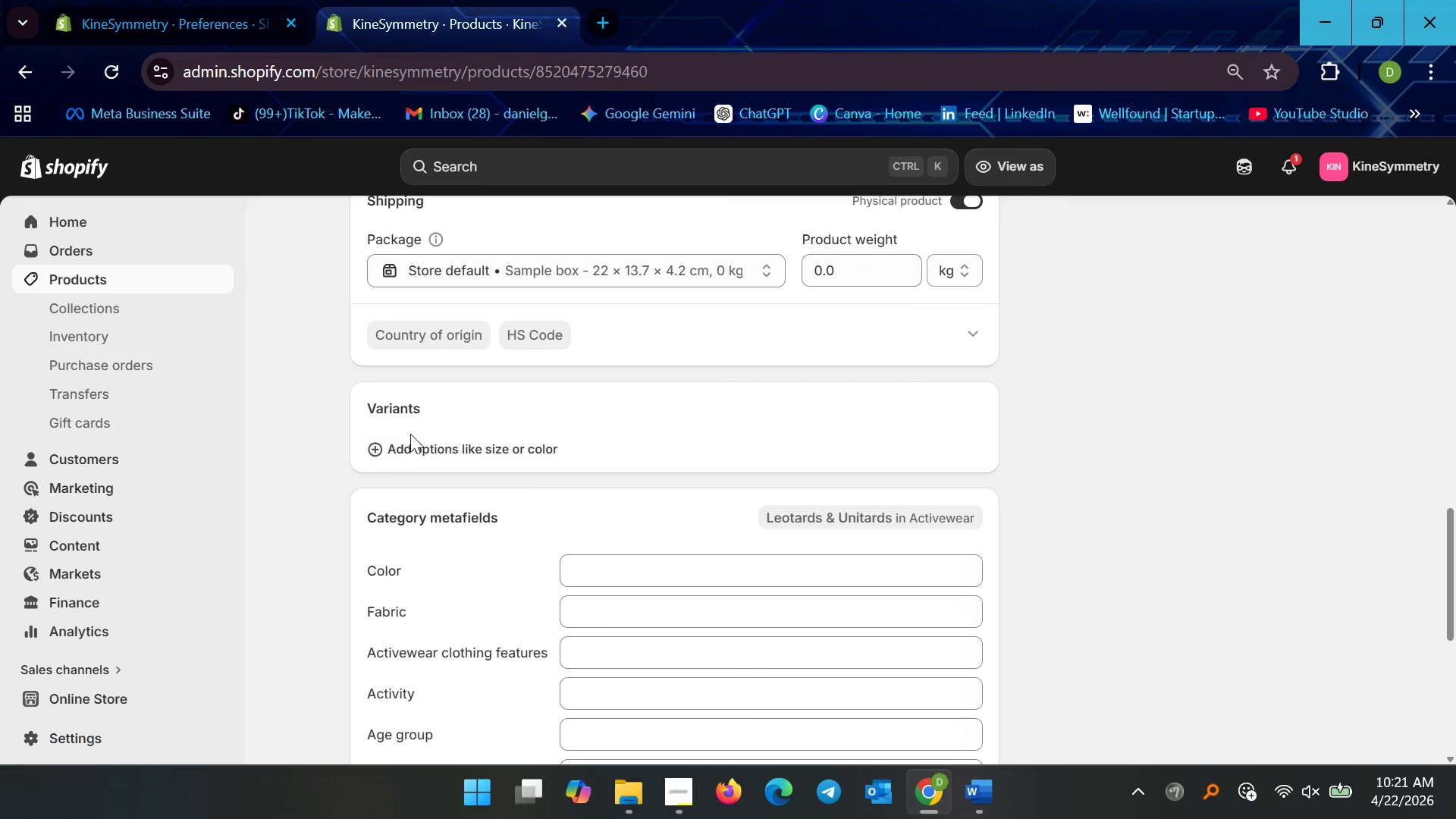 
left_click([409, 450])
 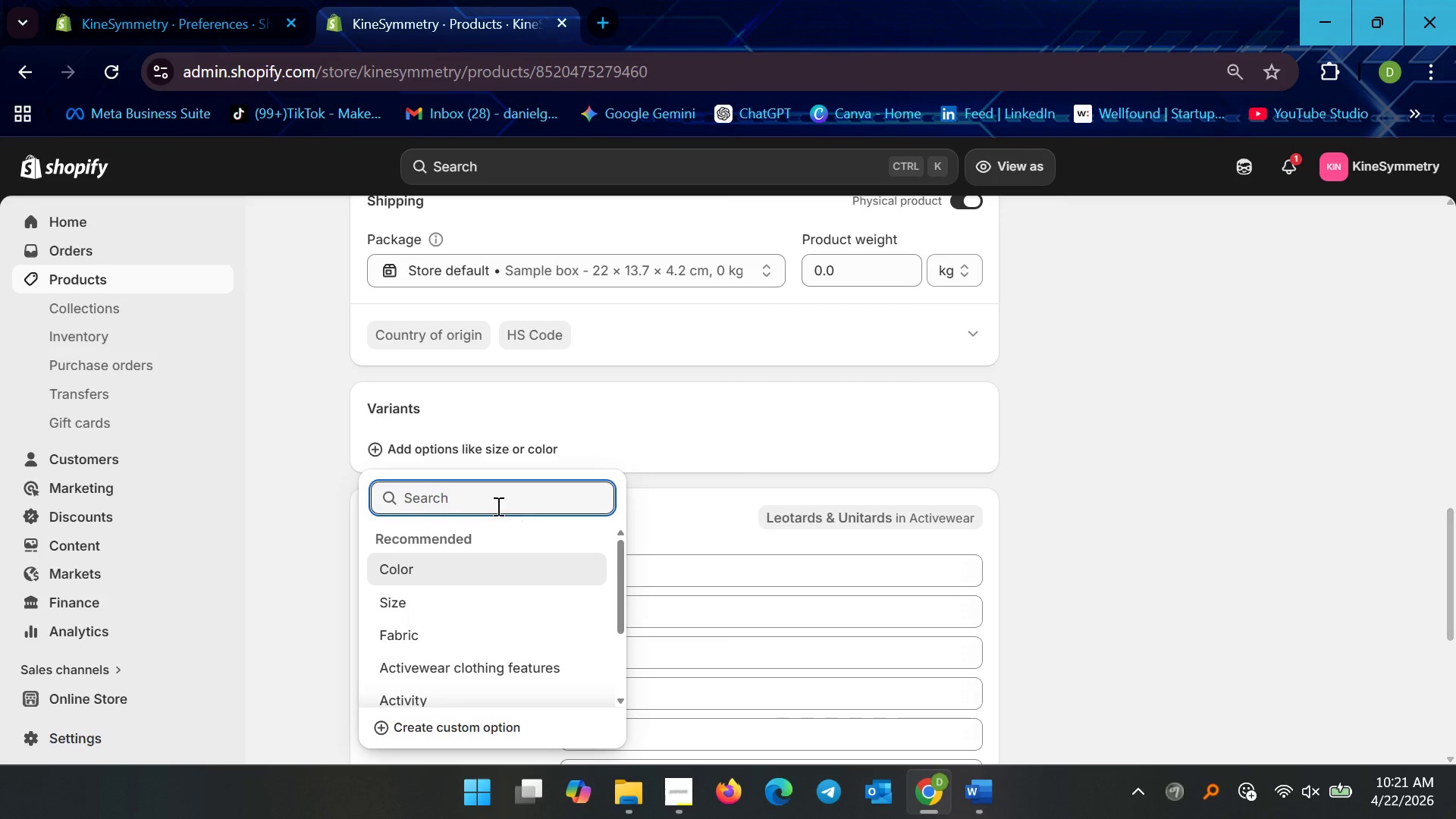 
left_click([485, 500])
 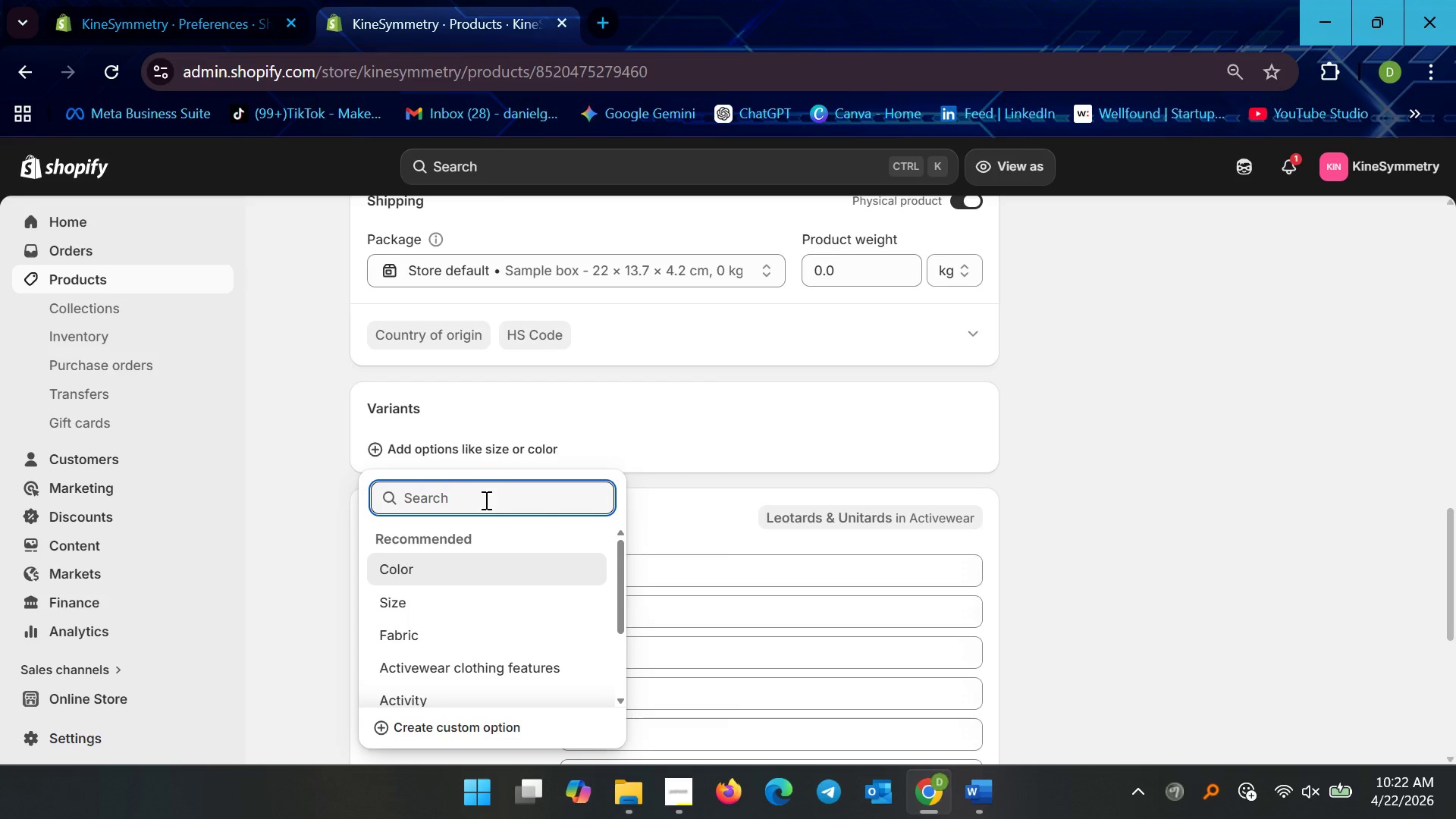 
wait(36.72)
 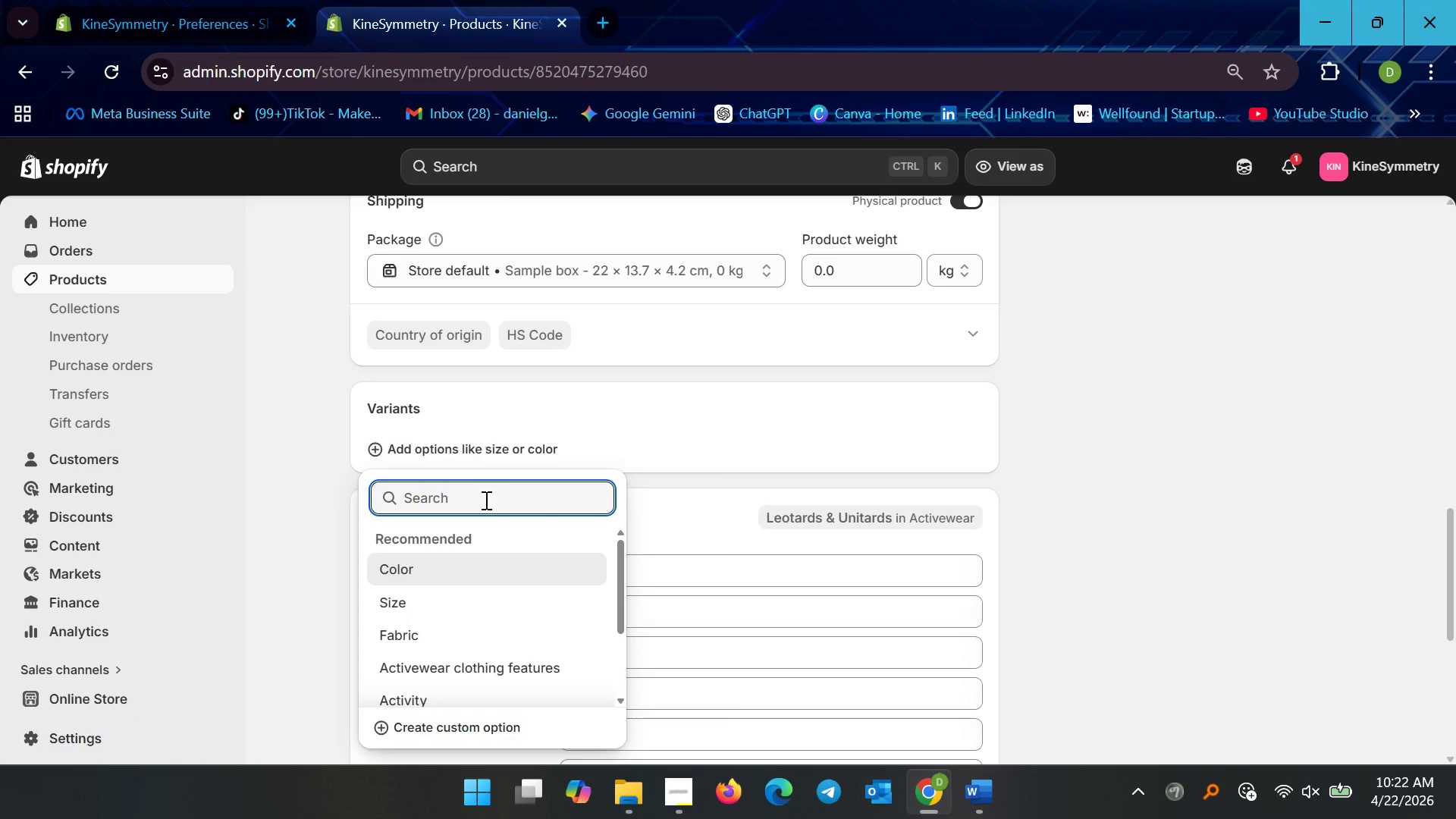 
type(Size)
 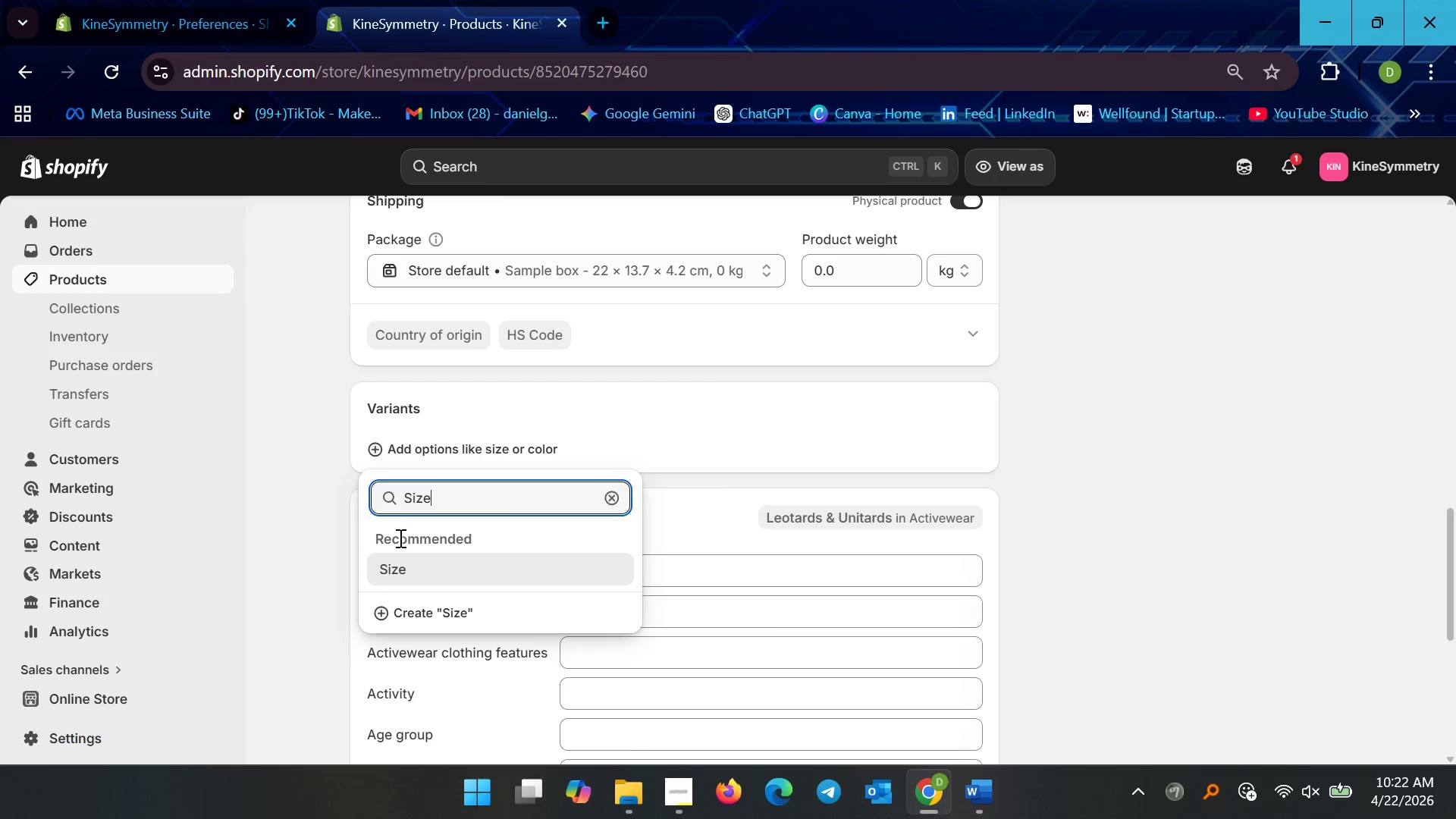 
left_click([401, 605])
 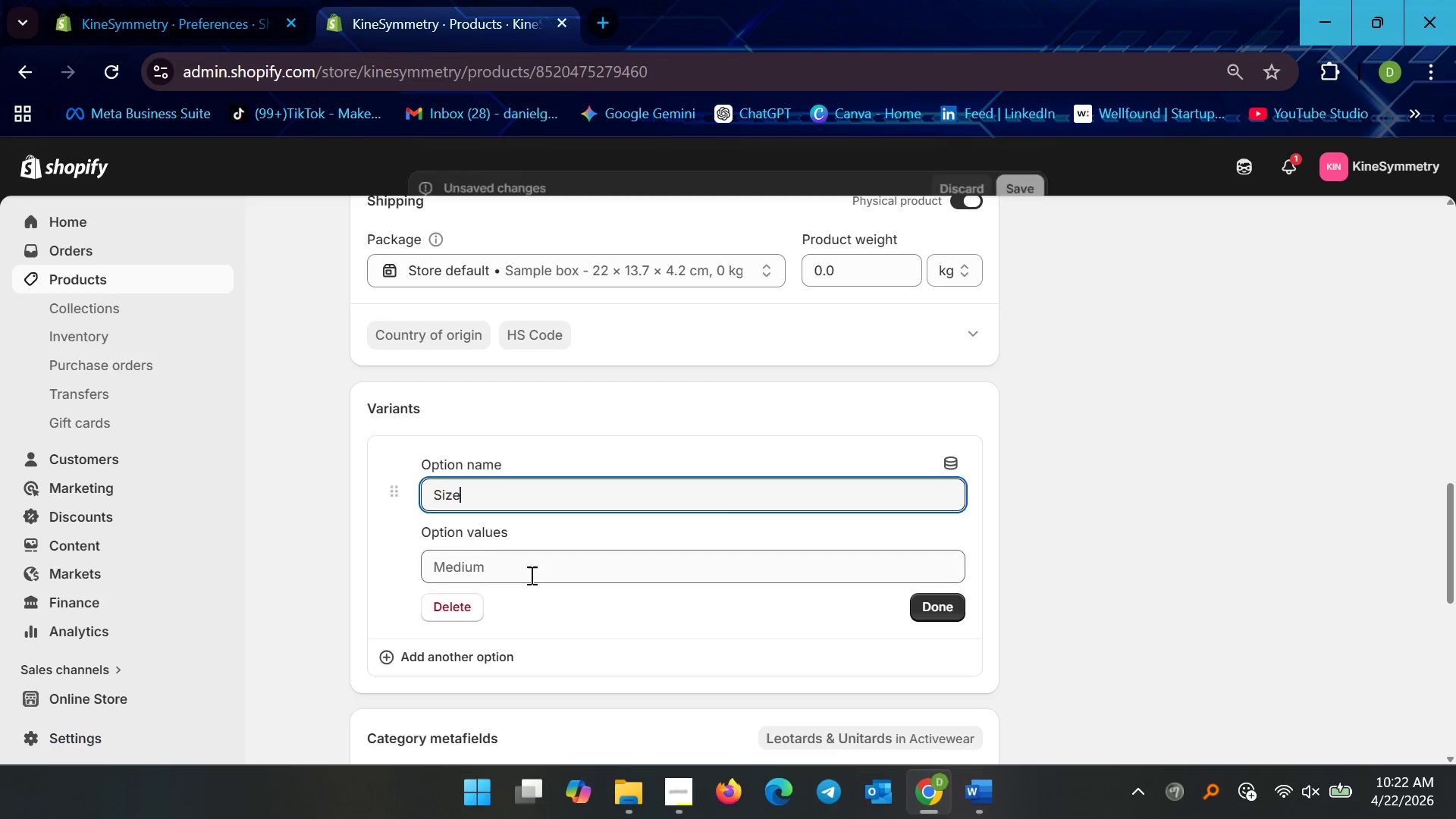 
left_click([528, 567])
 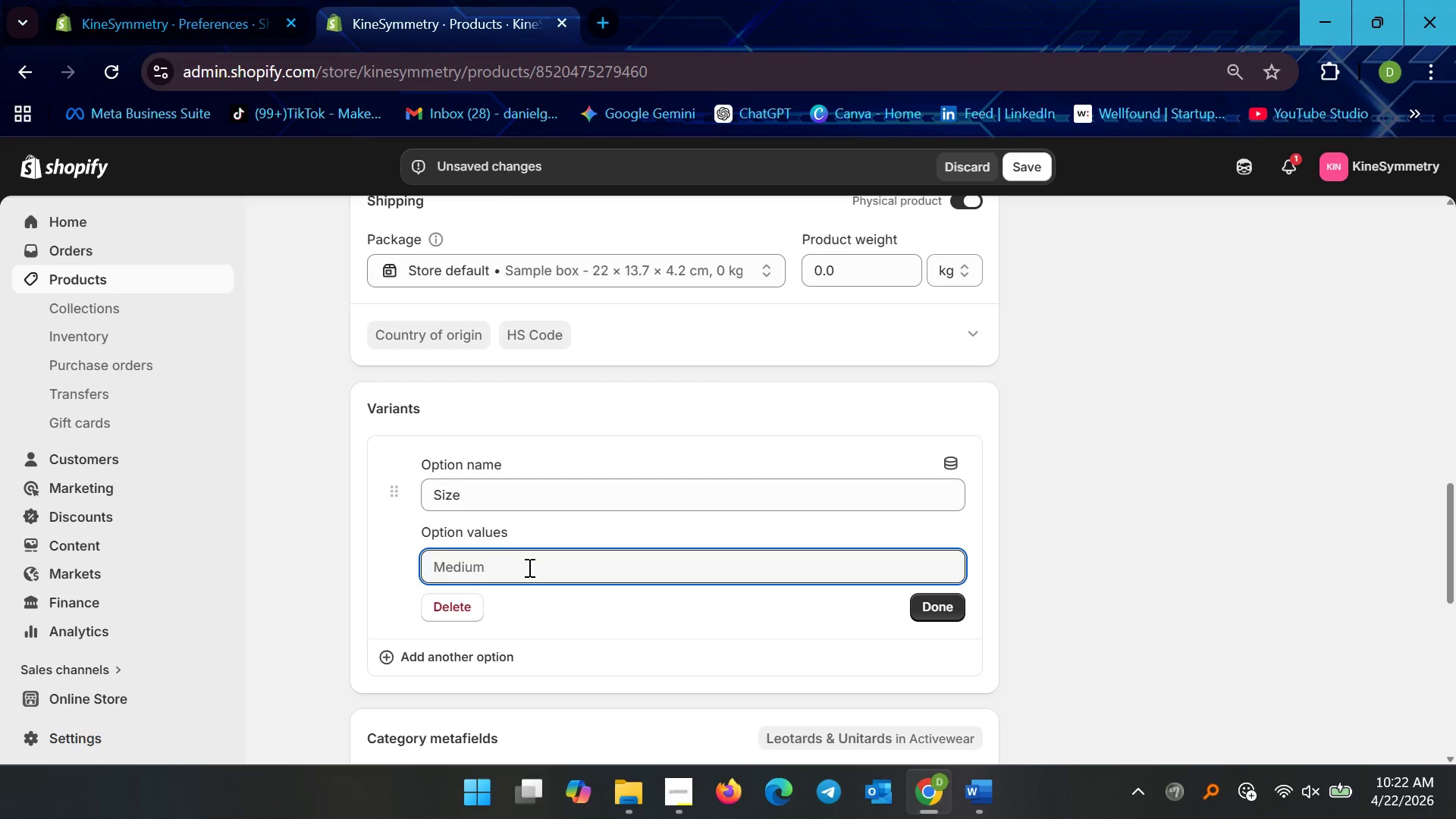 
type(XS)
 